 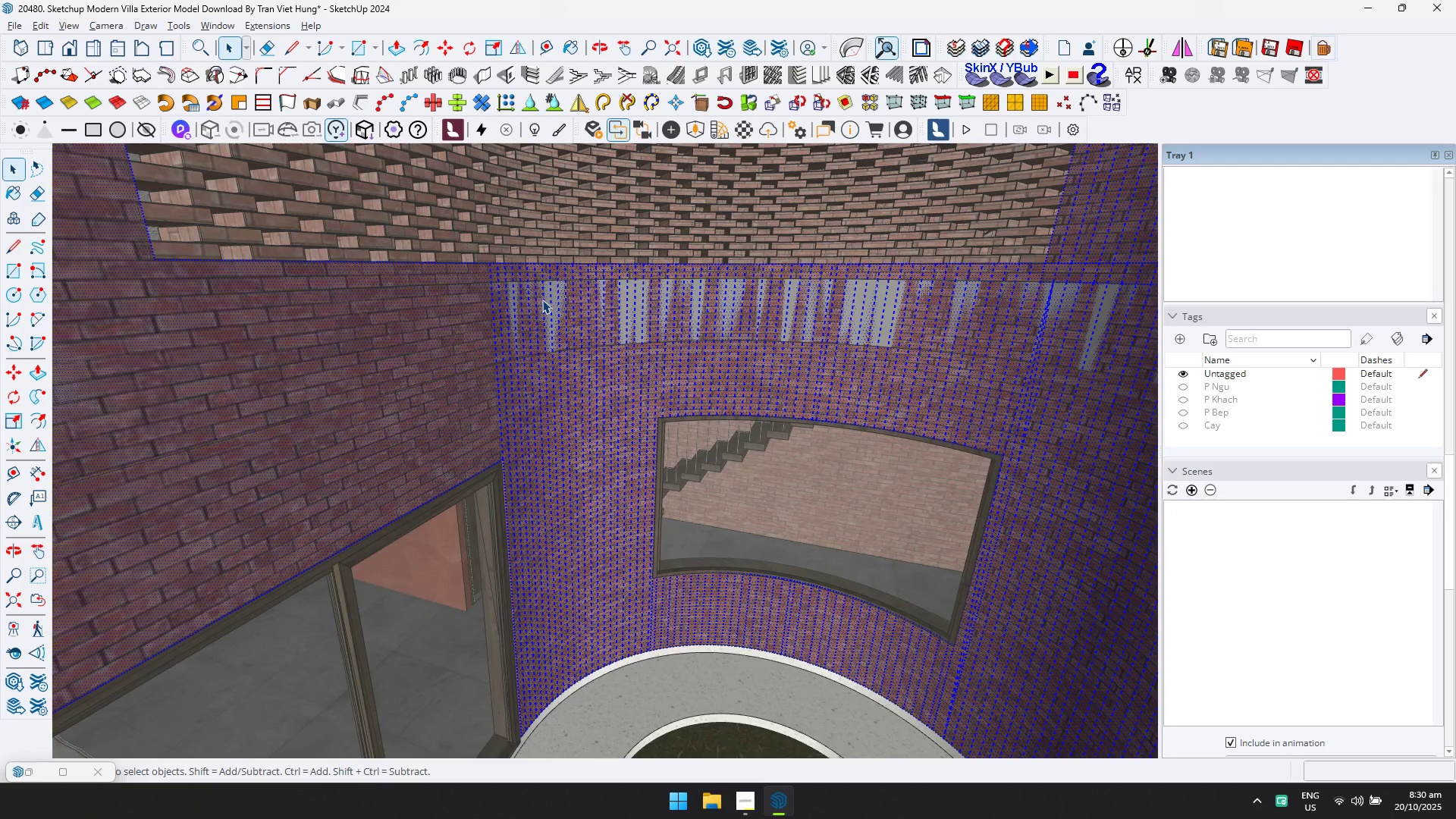 
double_click([447, 328])
 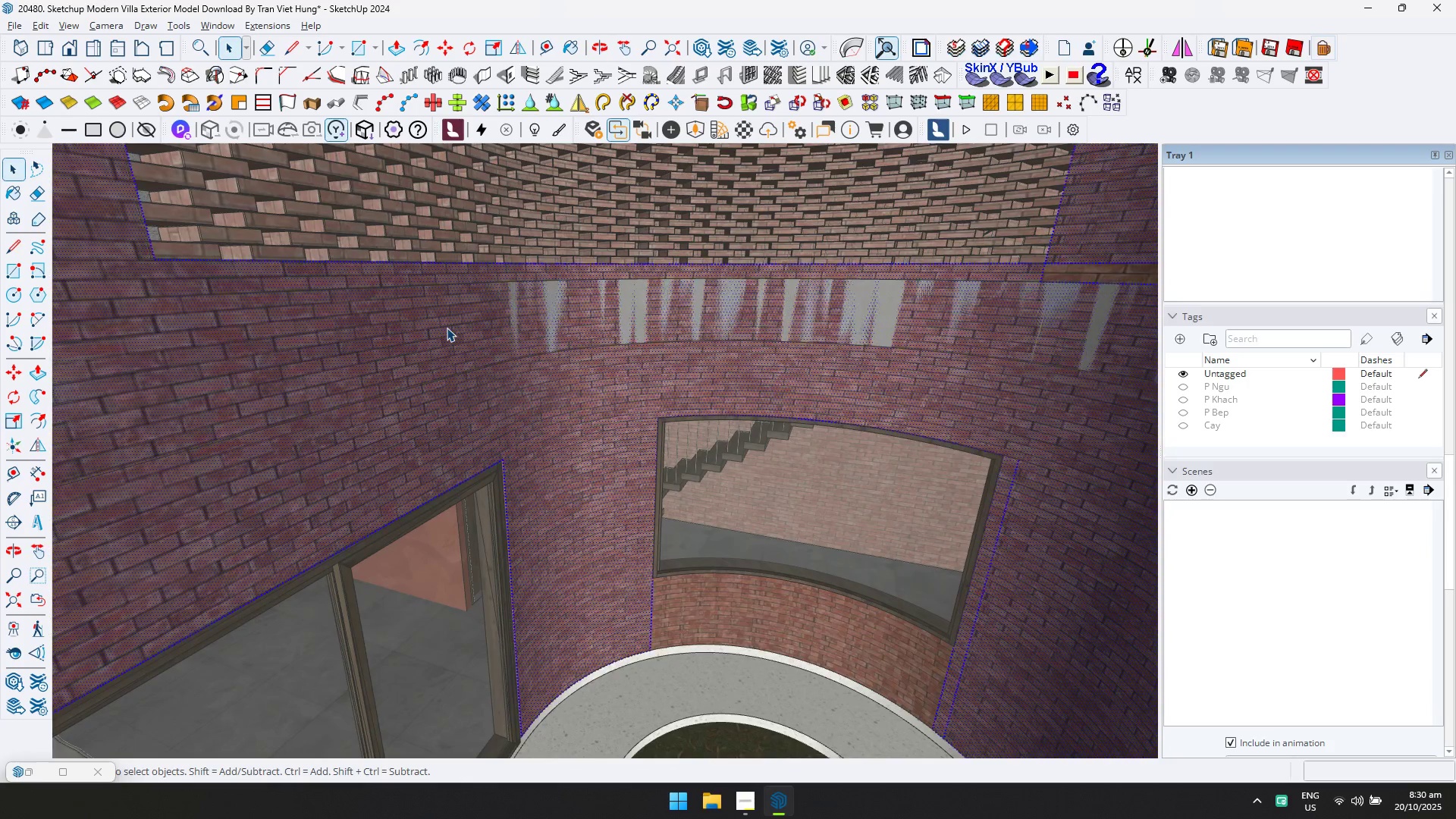 
triple_click([447, 328])
 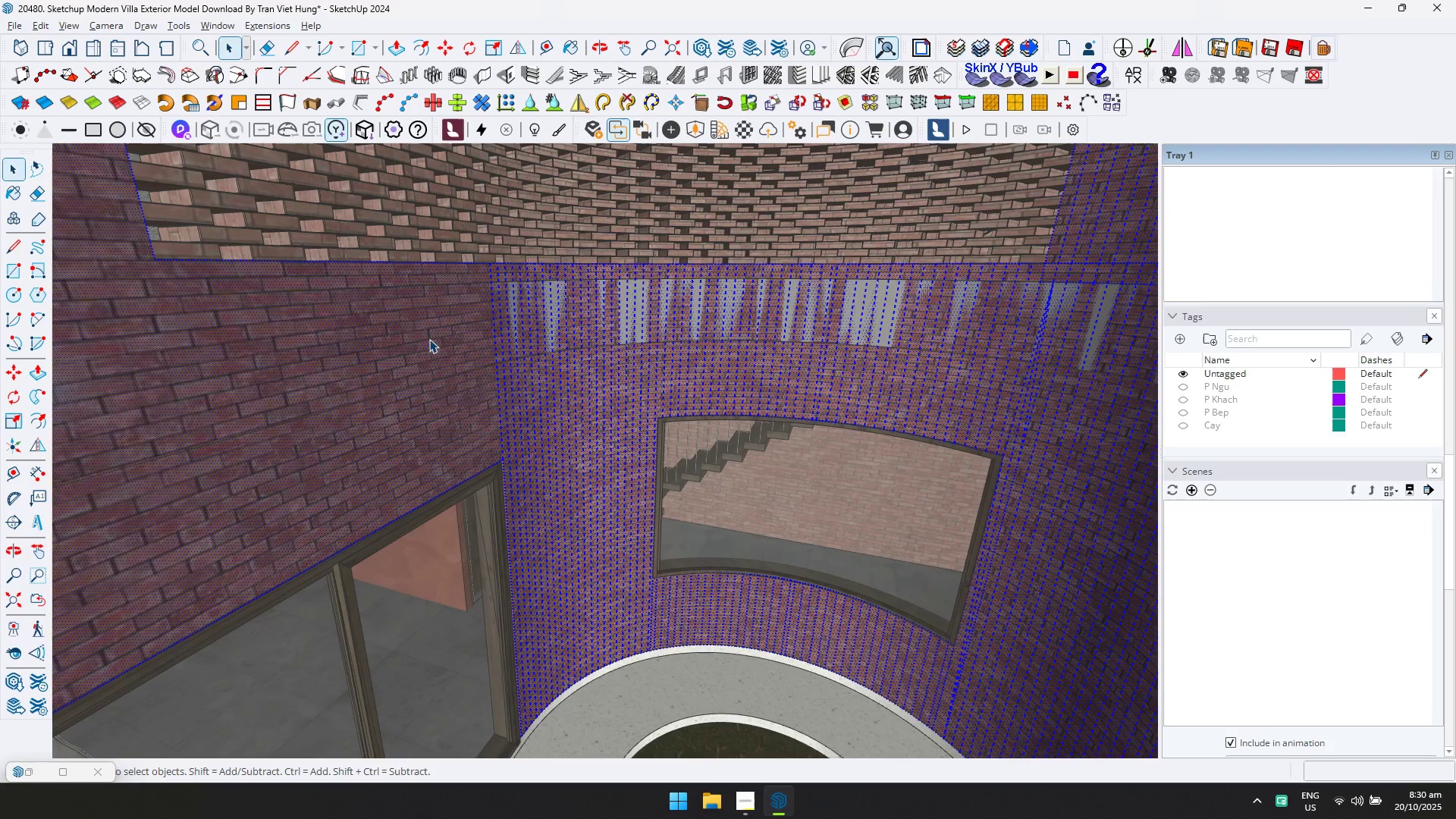 
key(Escape)
 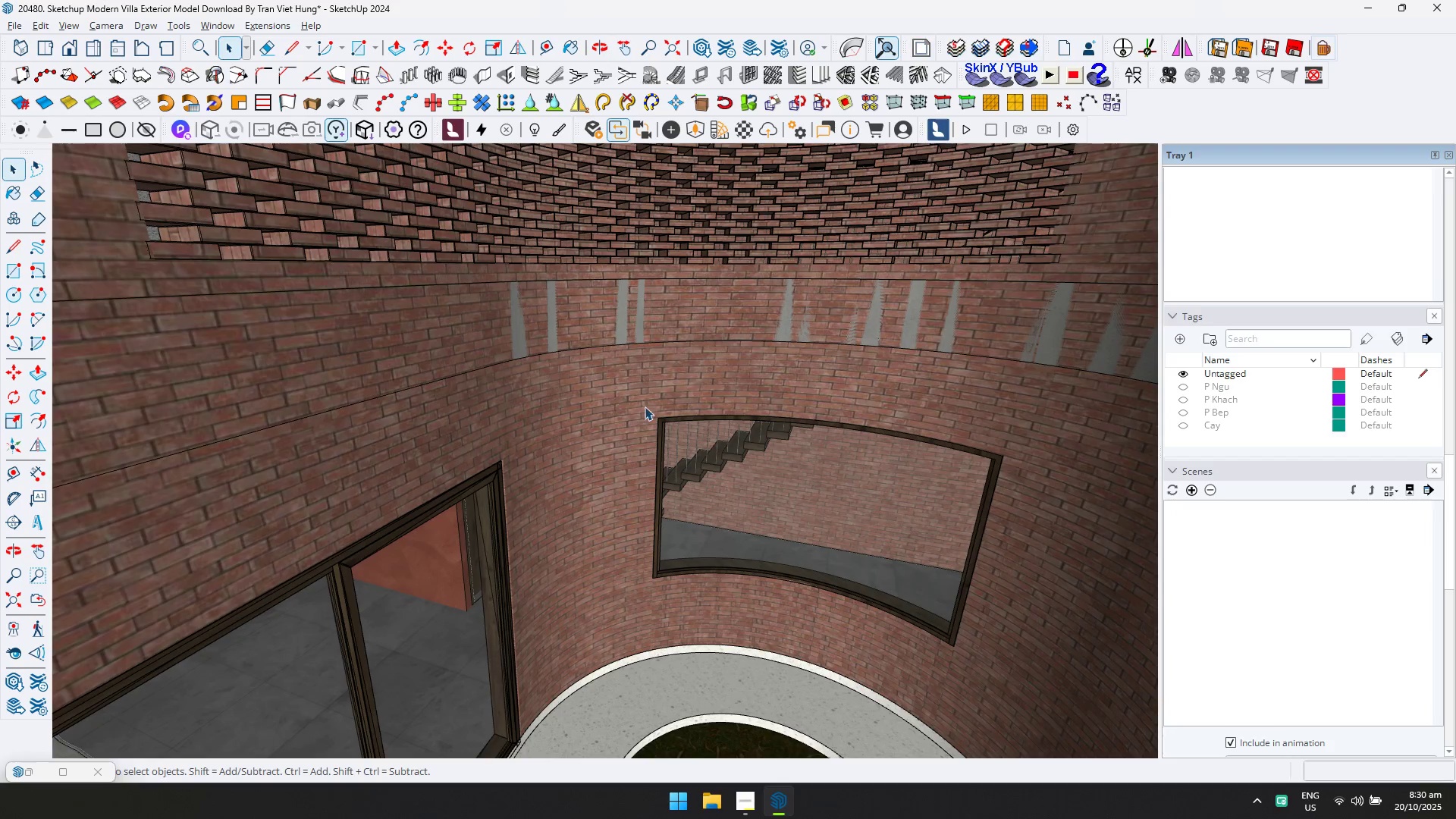 
hold_key(key=ShiftLeft, duration=0.43)
 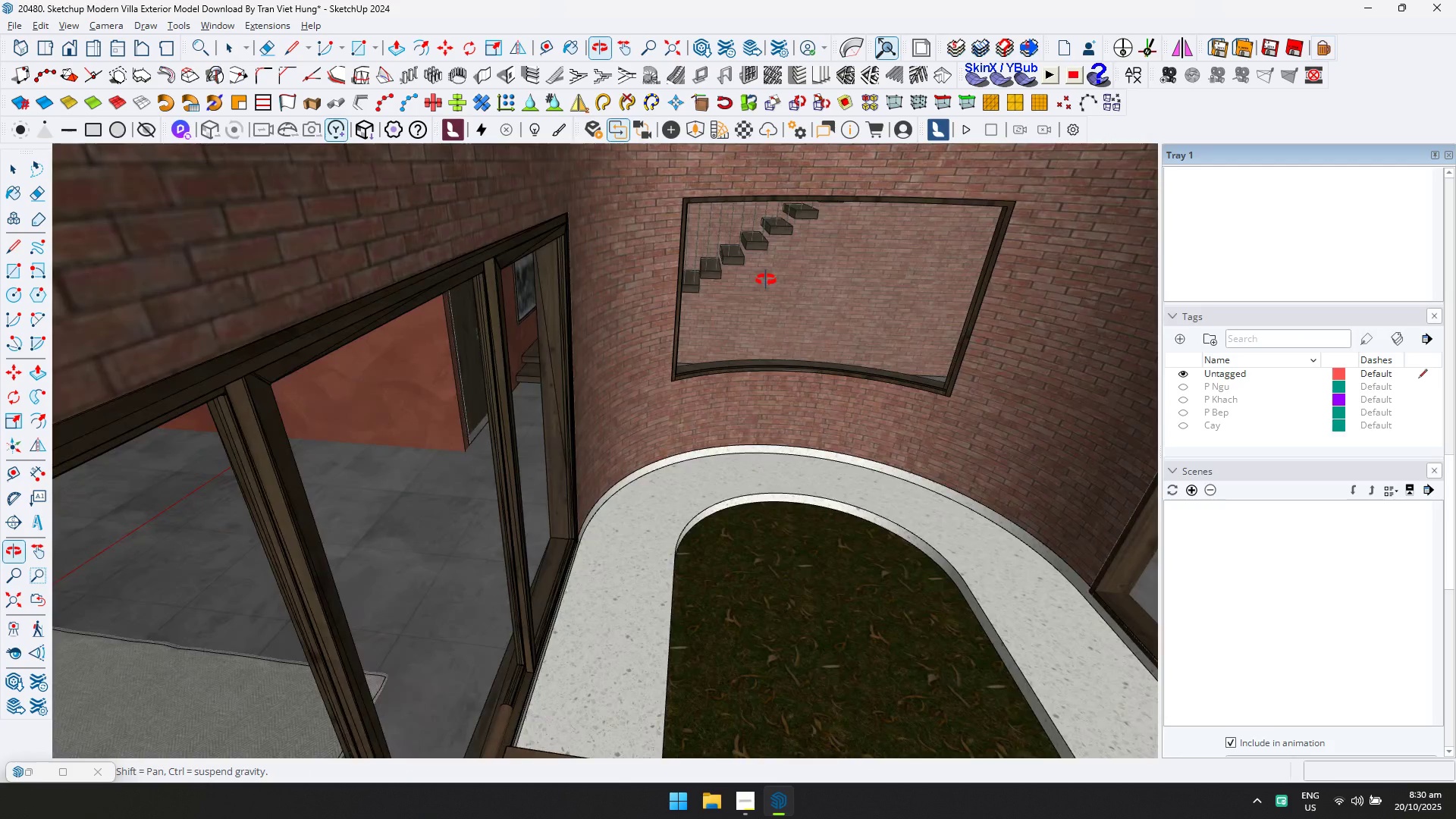 
hold_key(key=ShiftLeft, duration=0.47)
 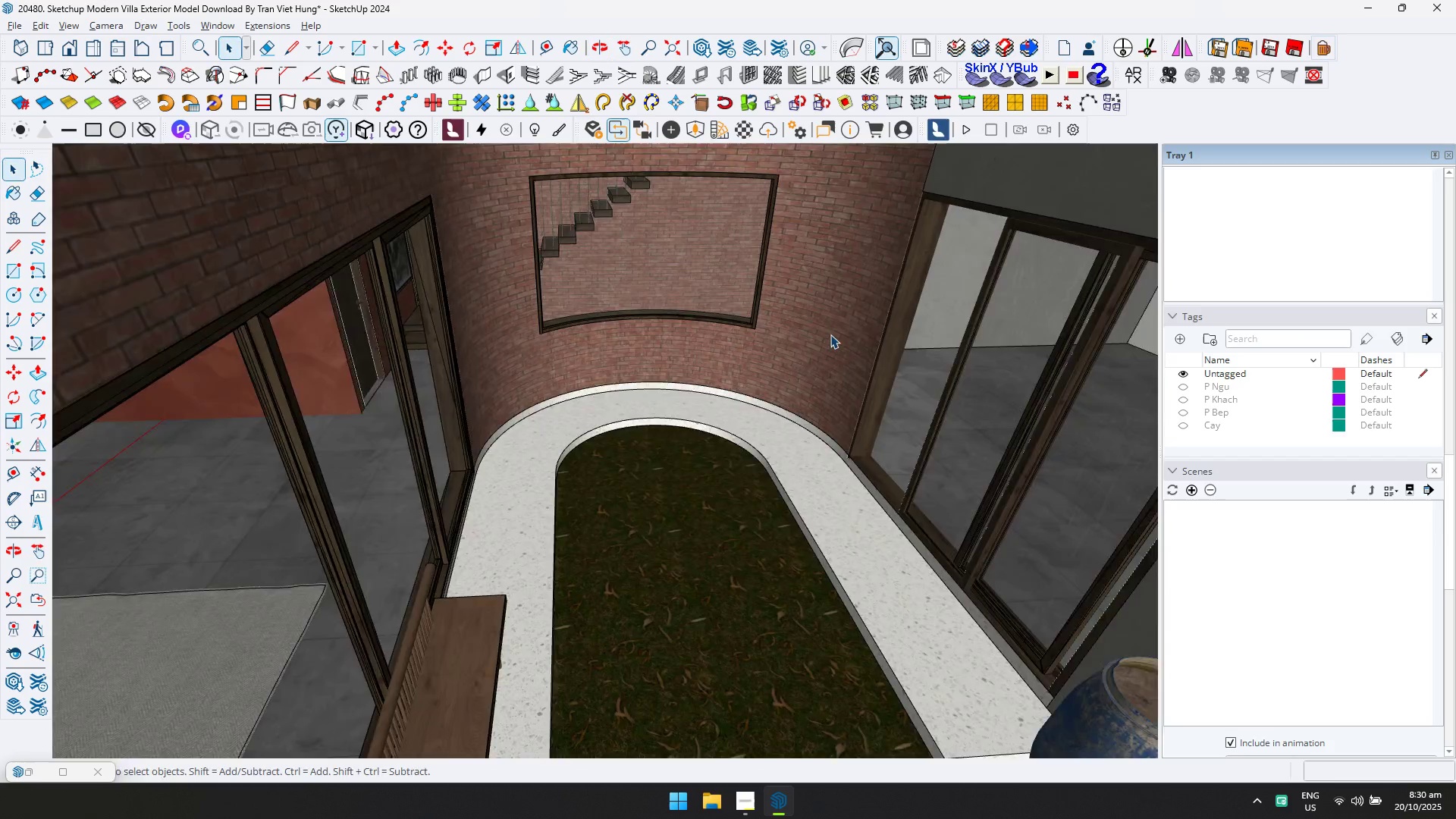 
scroll: coordinate [831, 337], scroll_direction: up, amount: 5.0
 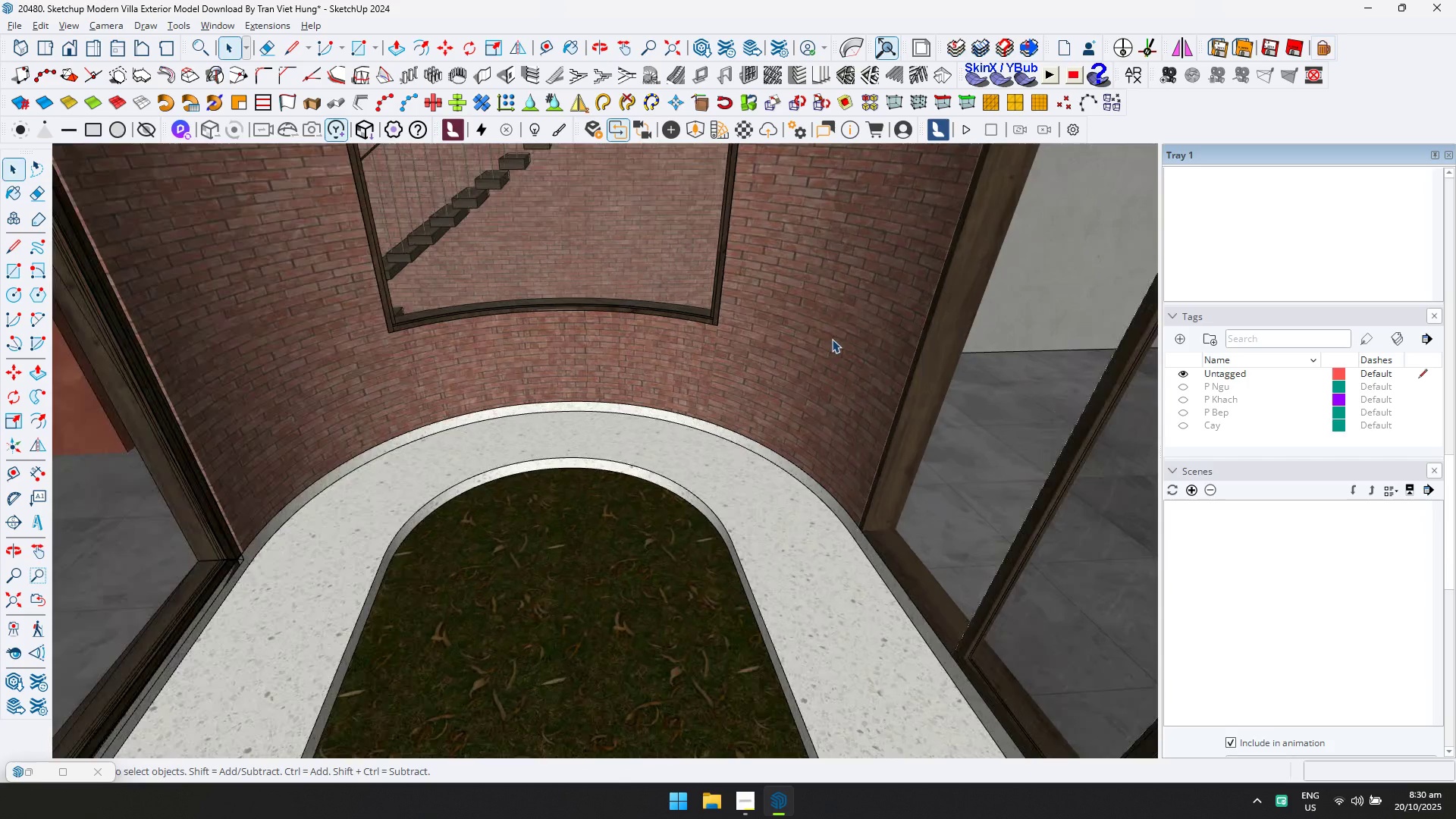 
hold_key(key=ShiftLeft, duration=0.53)
 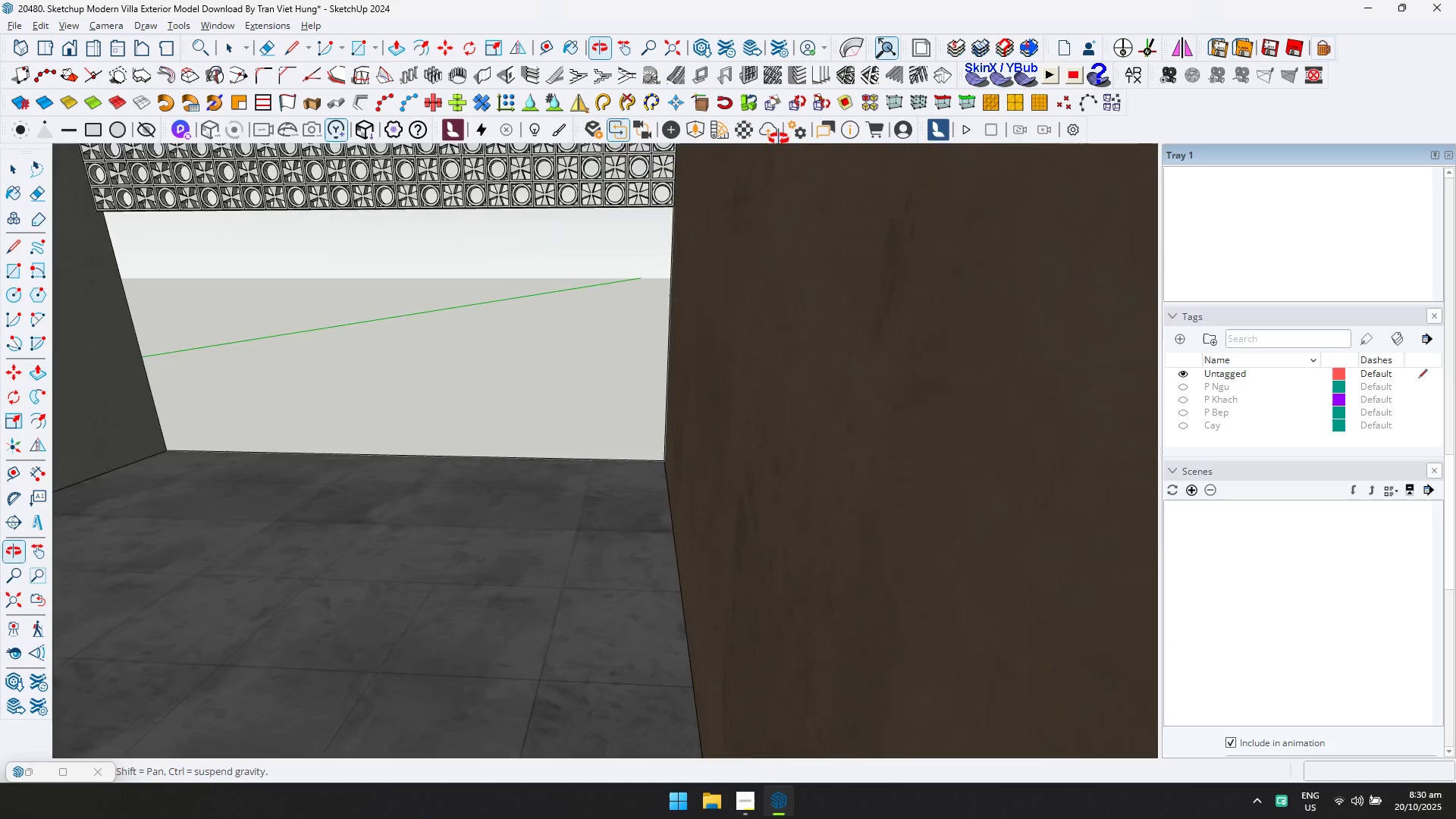 
hold_key(key=ShiftLeft, duration=0.62)
 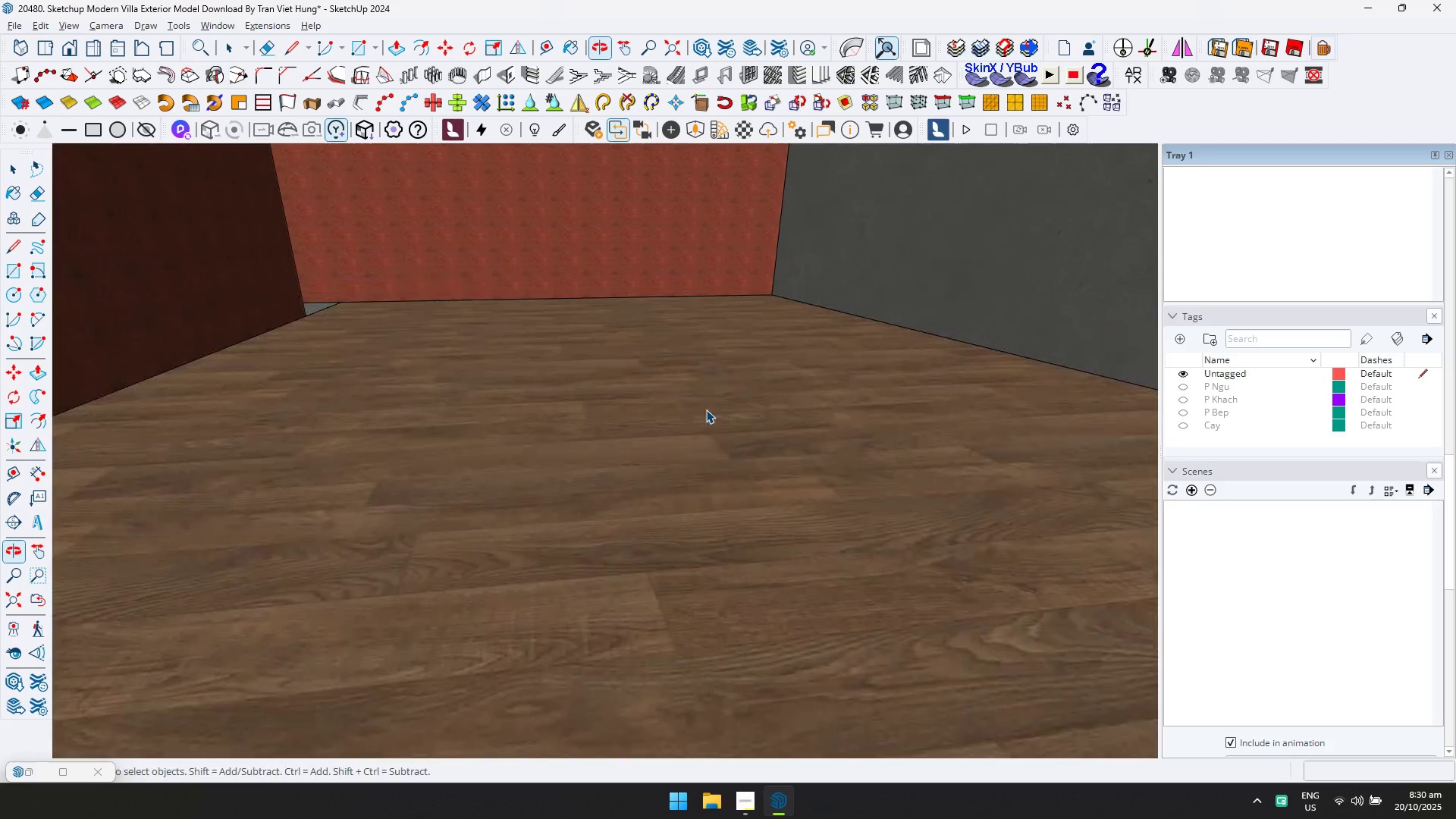 
scroll: coordinate [585, 309], scroll_direction: down, amount: 133.0
 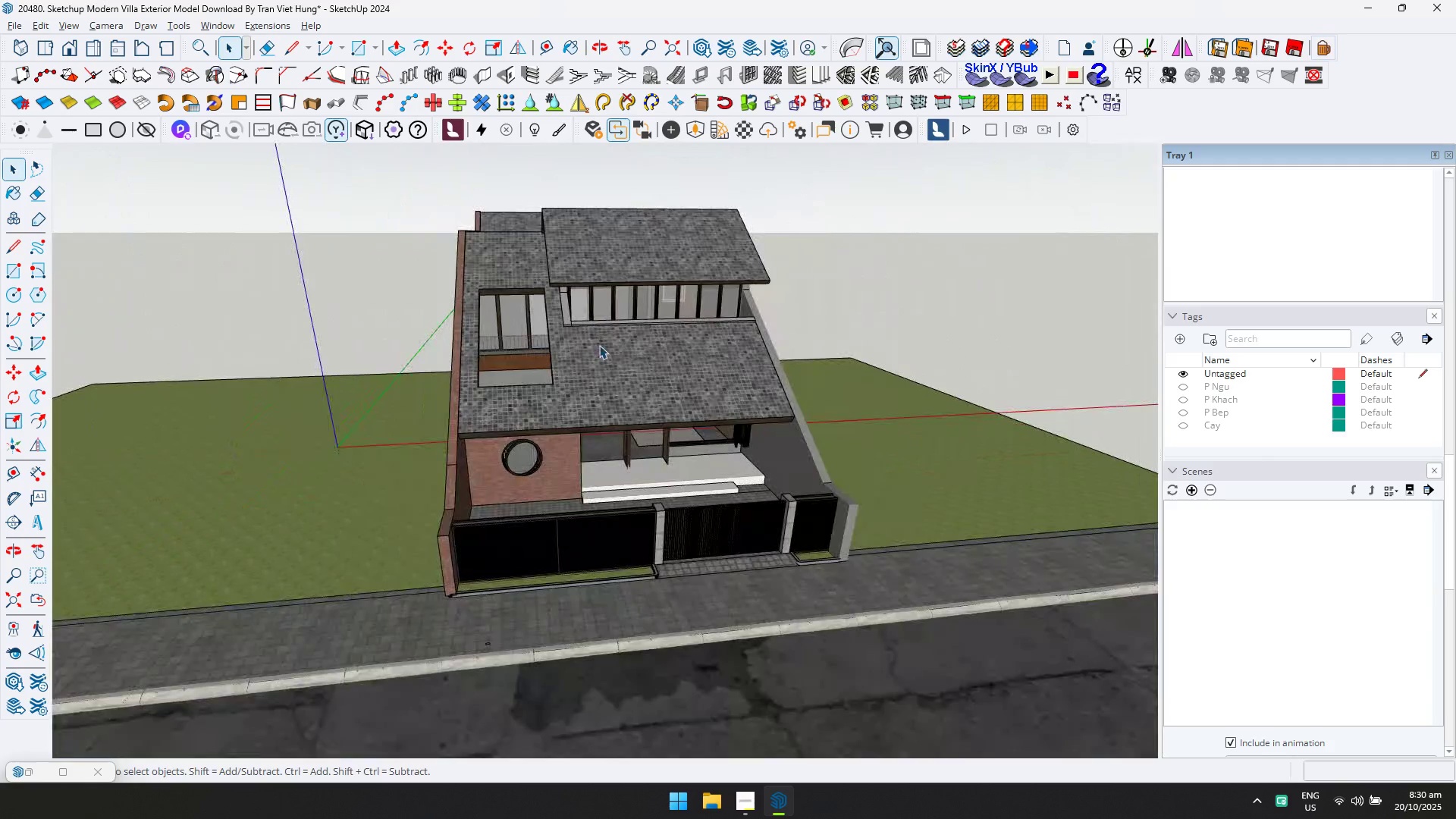 
key(Shift+ShiftLeft)
 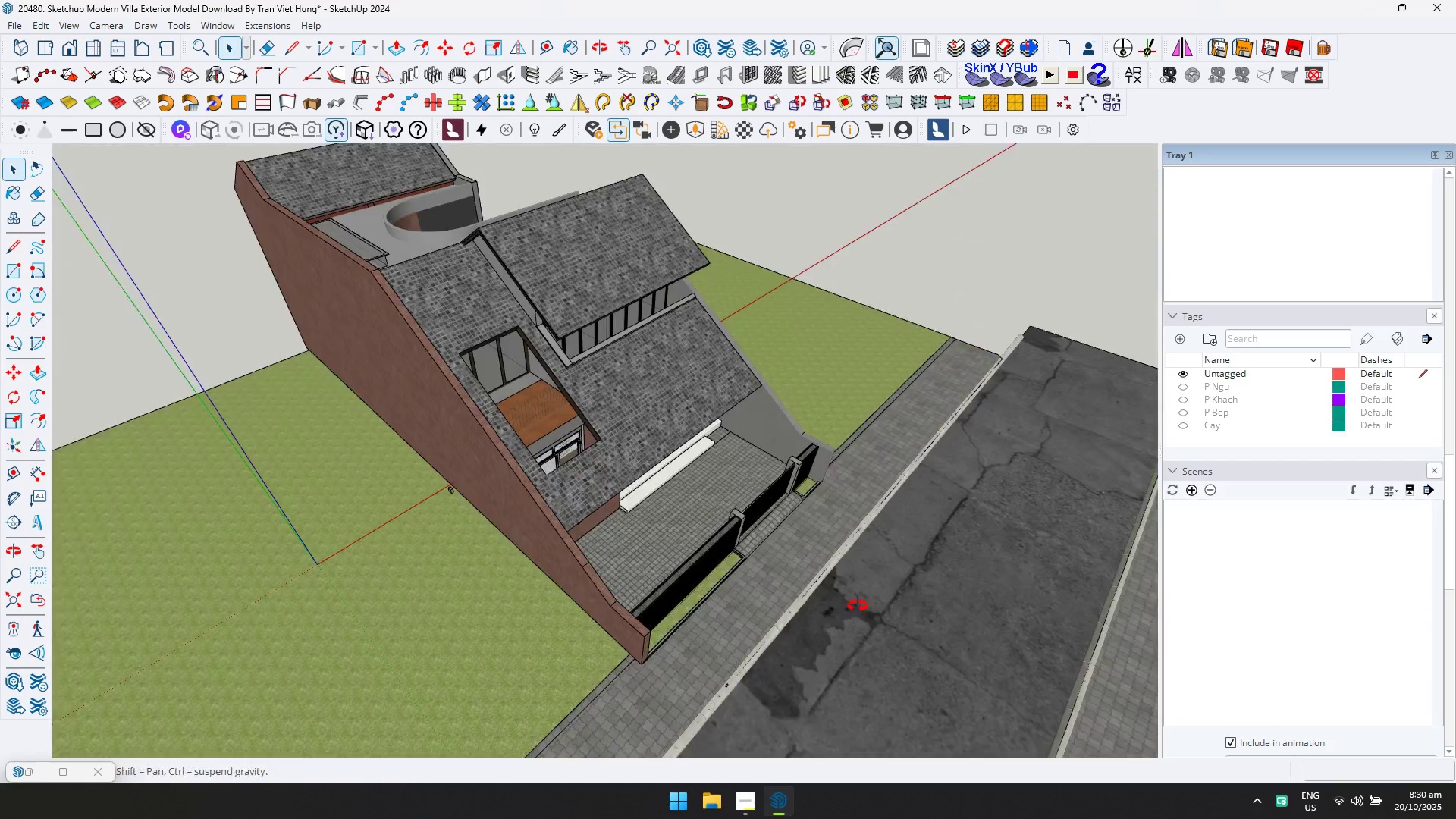 
scroll: coordinate [450, 375], scroll_direction: up, amount: 6.0
 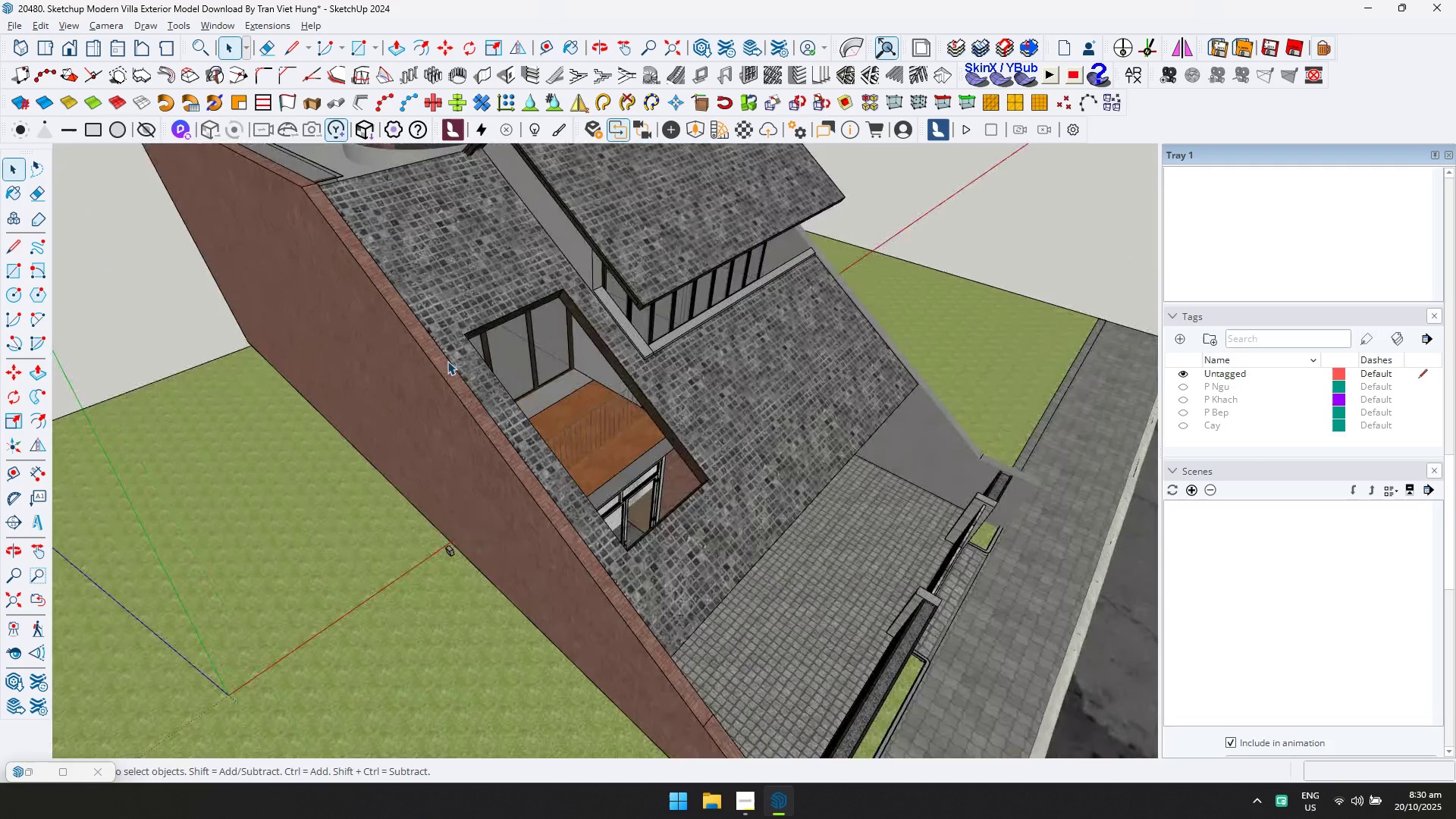 
key(Shift+ShiftLeft)
 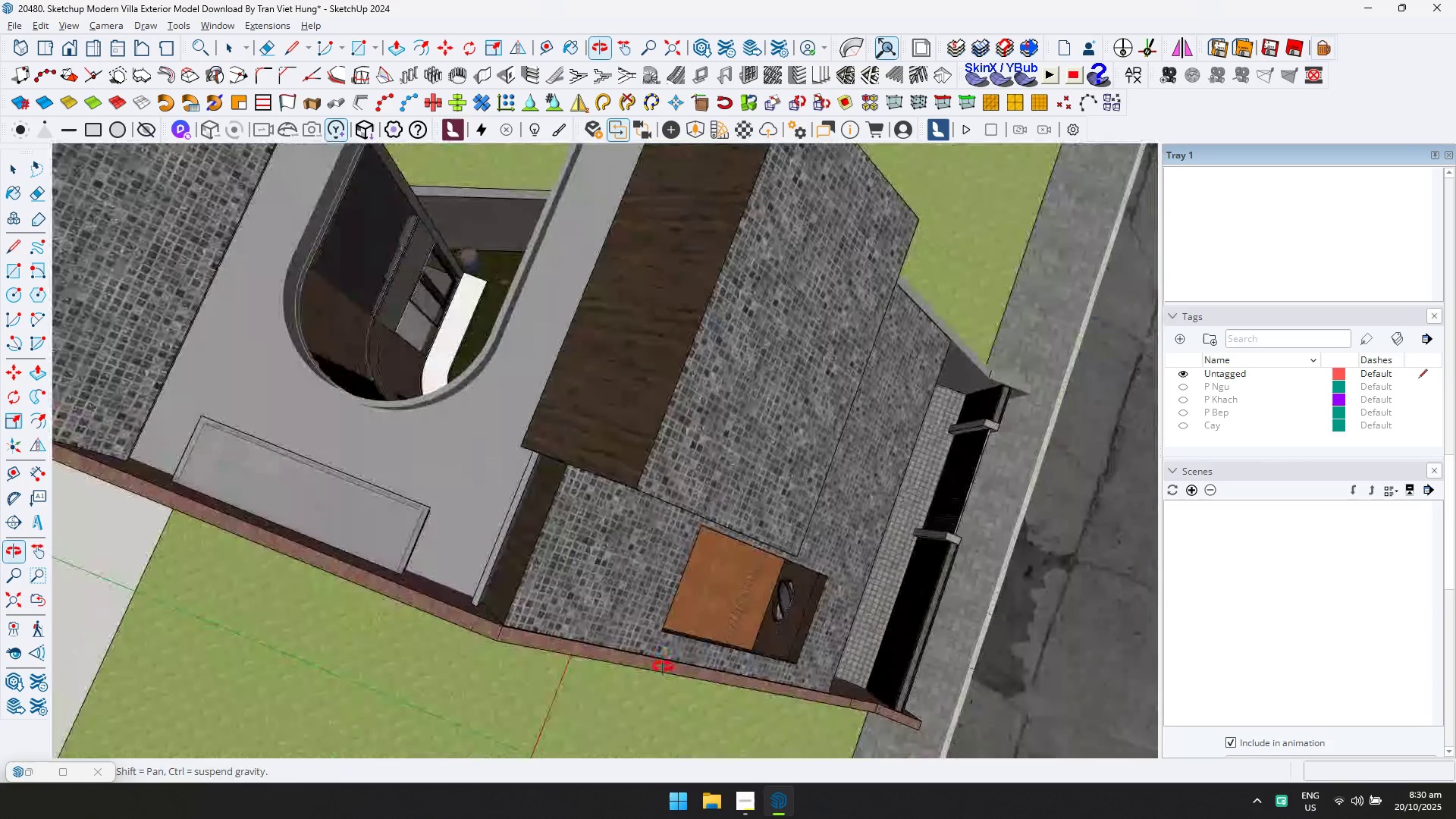 
hold_key(key=ShiftLeft, duration=0.33)
 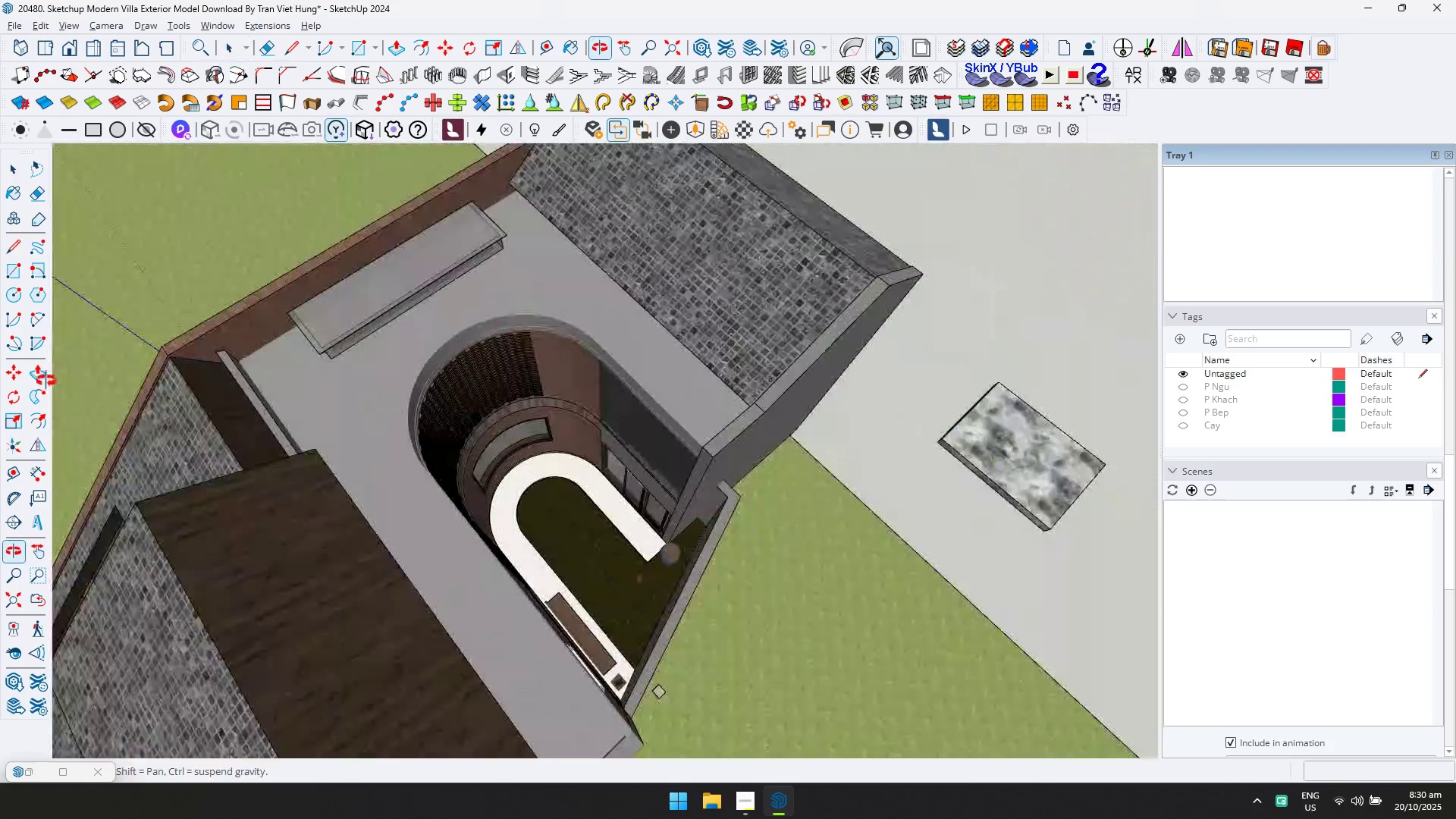 
scroll: coordinate [537, 447], scroll_direction: up, amount: 12.0
 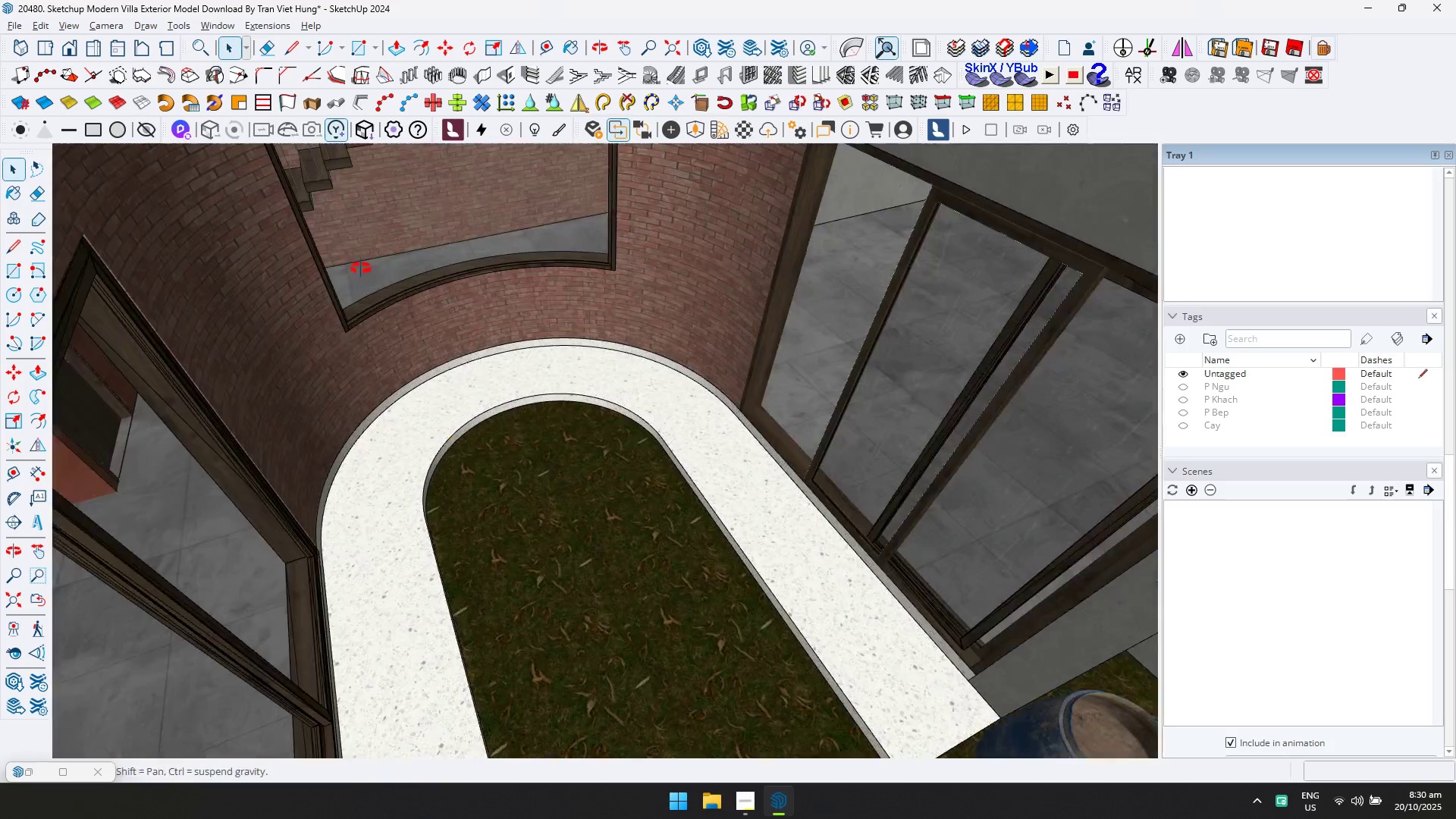 
hold_key(key=ShiftLeft, duration=0.42)
 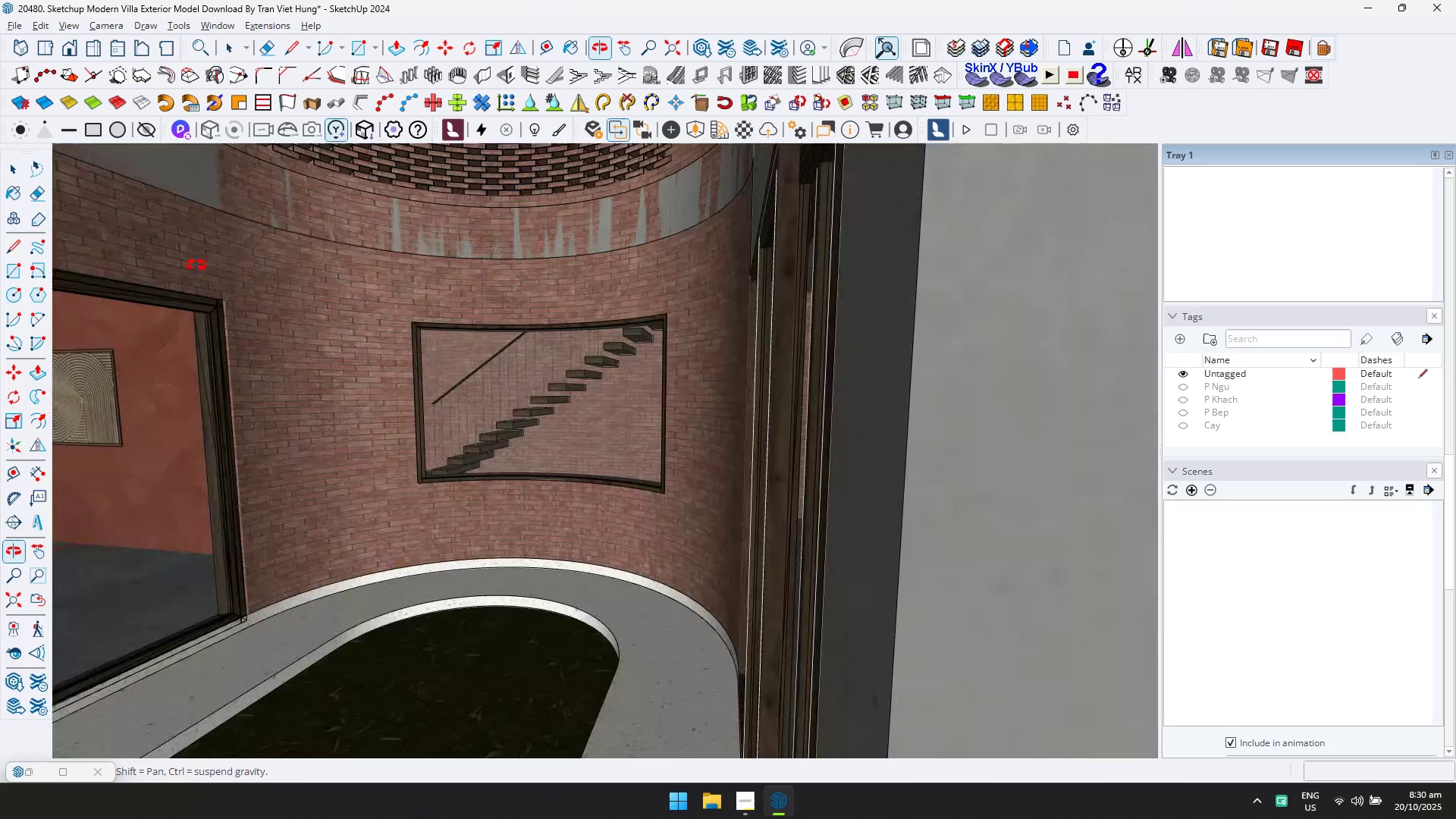 
hold_key(key=ShiftLeft, duration=0.52)
 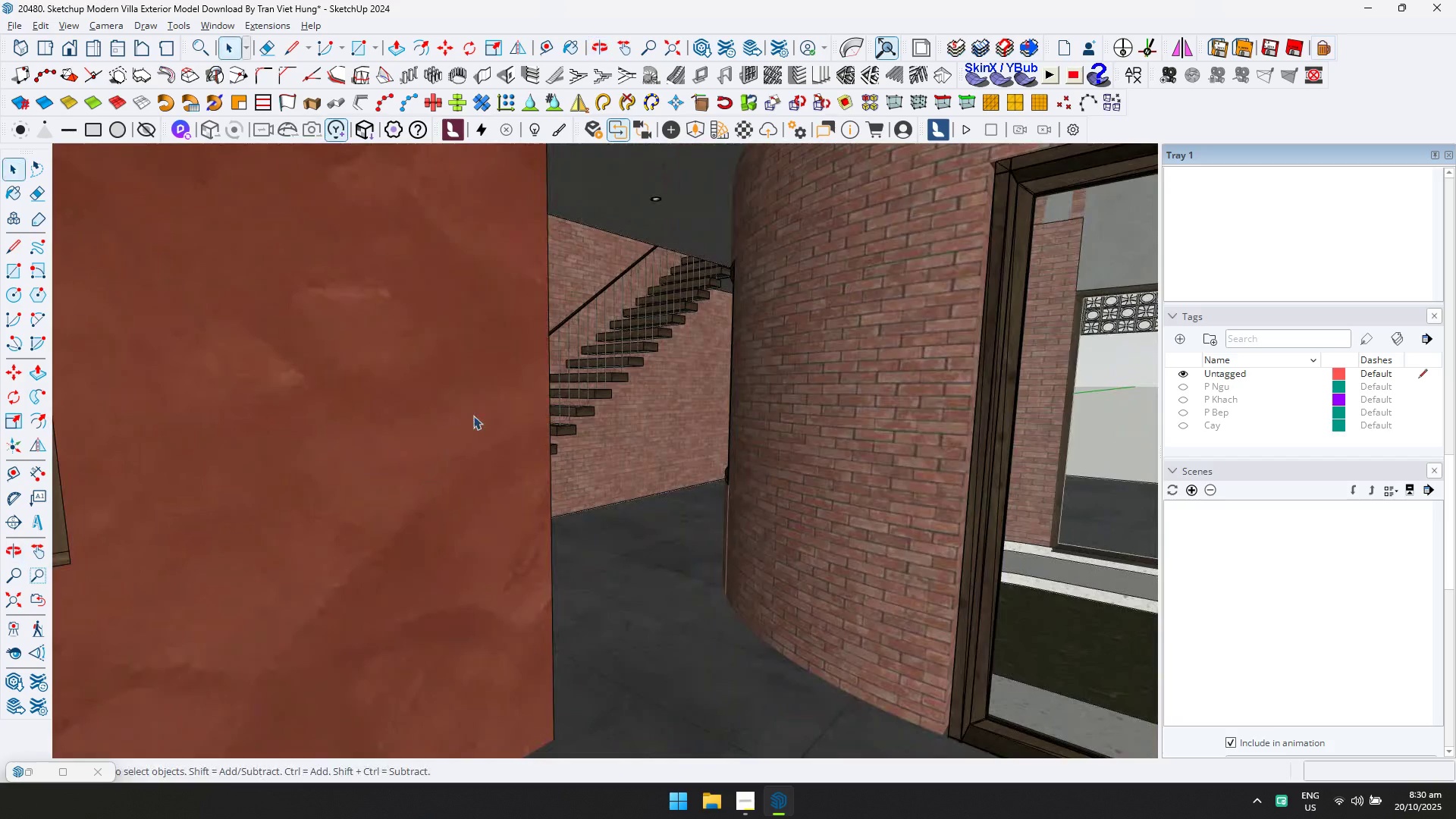 
key(Shift+ShiftLeft)
 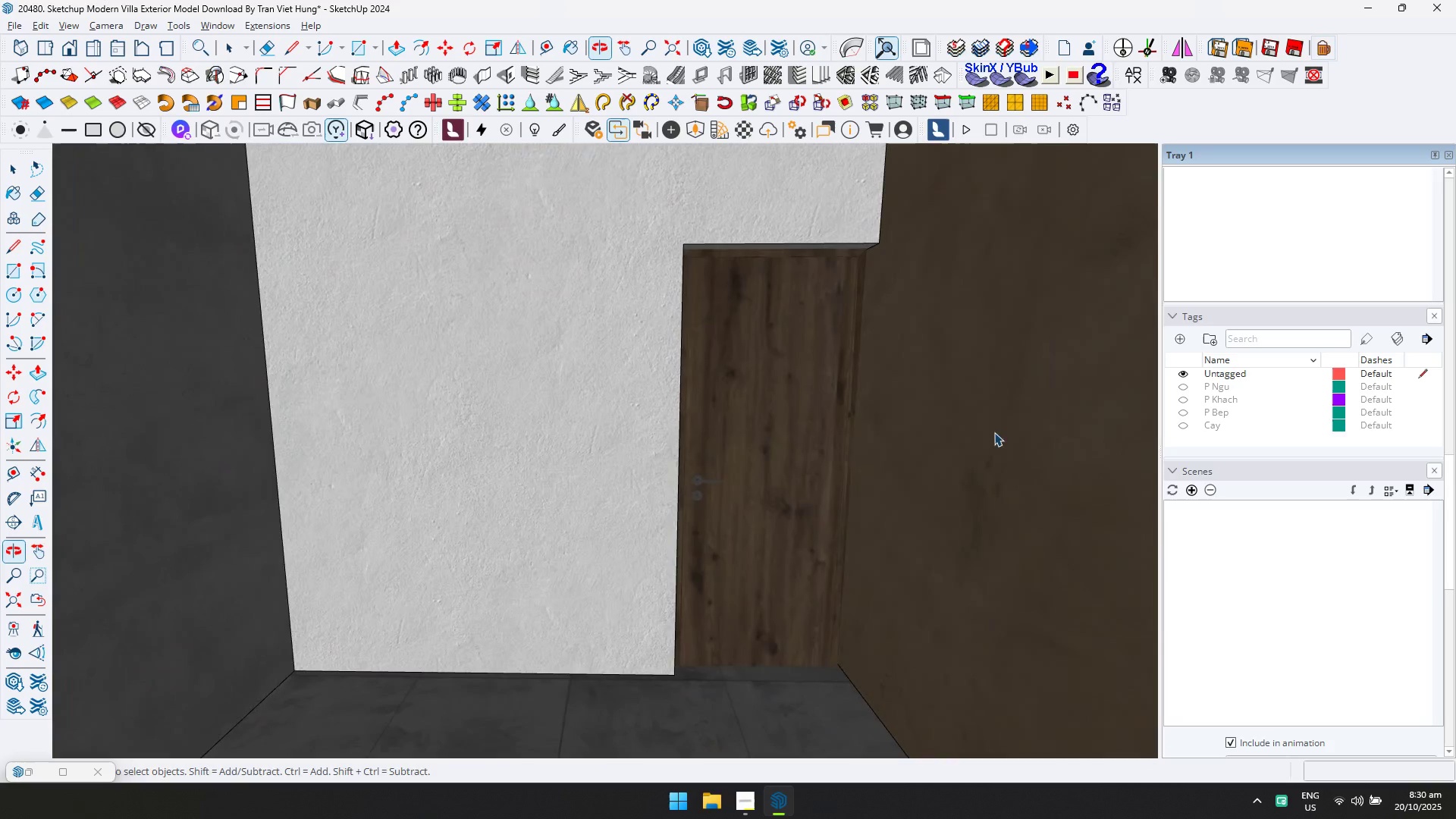 
scroll: coordinate [673, 449], scroll_direction: down, amount: 3.0
 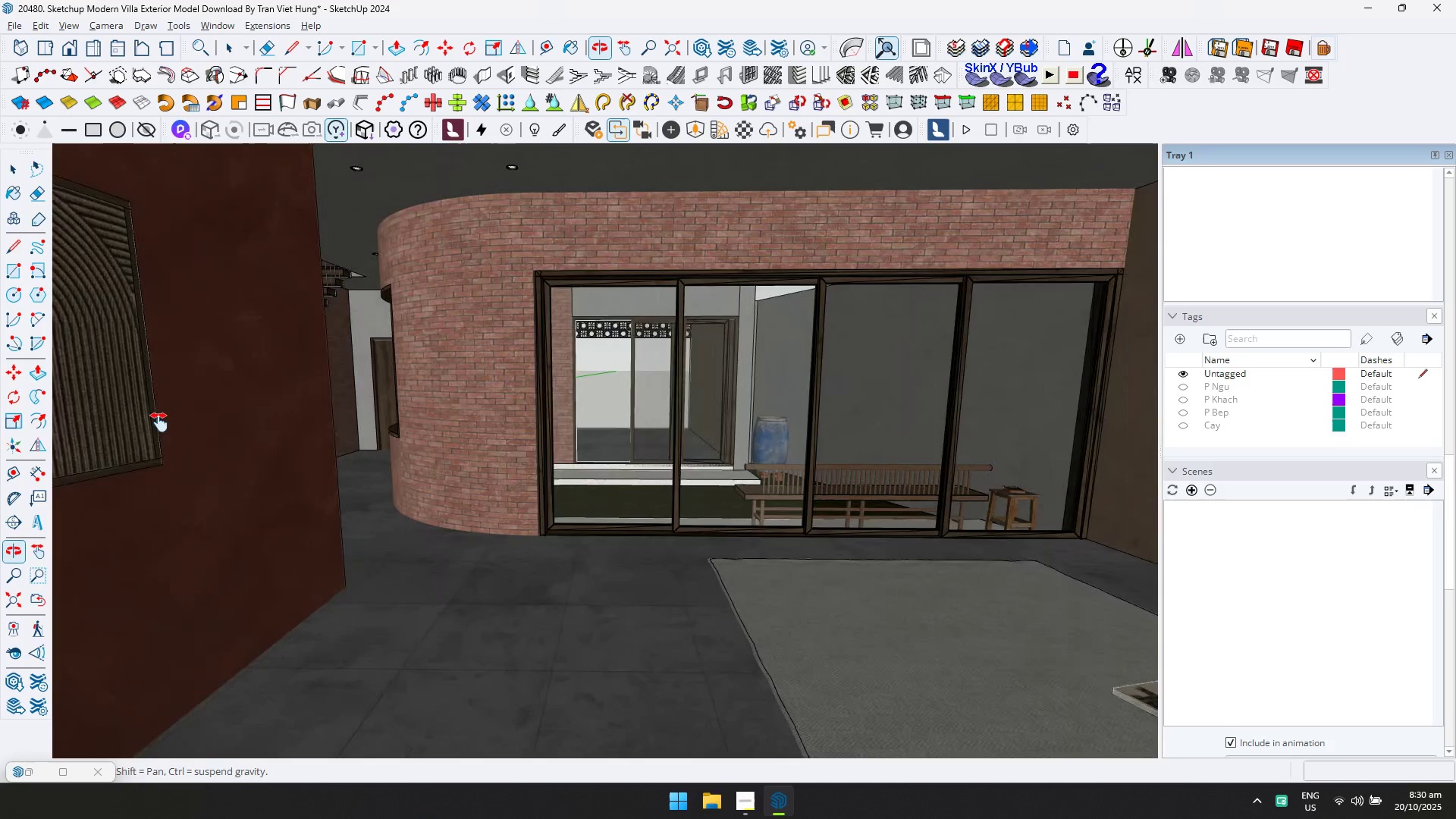 
hold_key(key=ShiftLeft, duration=0.76)
 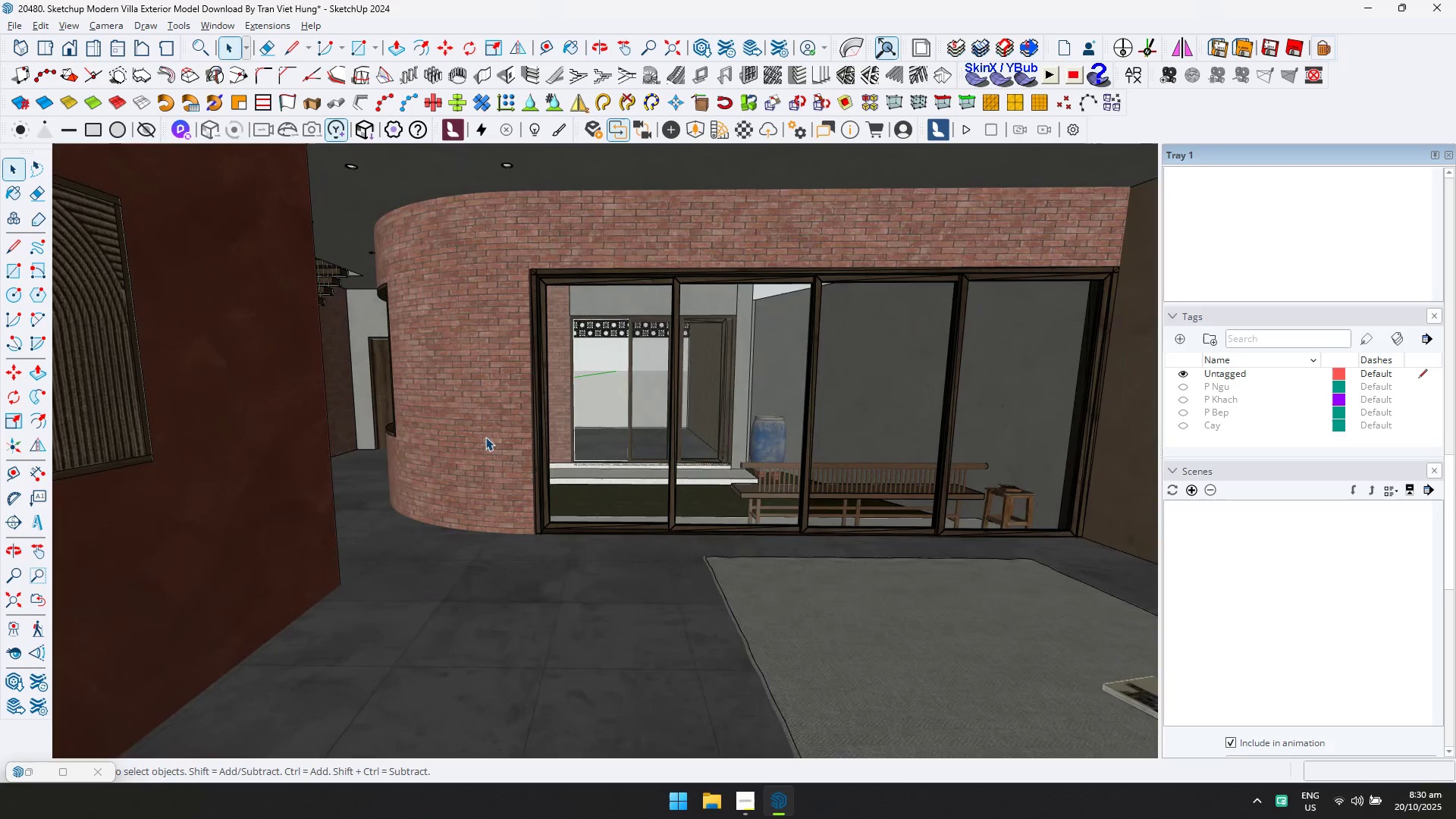 
scroll: coordinate [668, 324], scroll_direction: down, amount: 37.0
 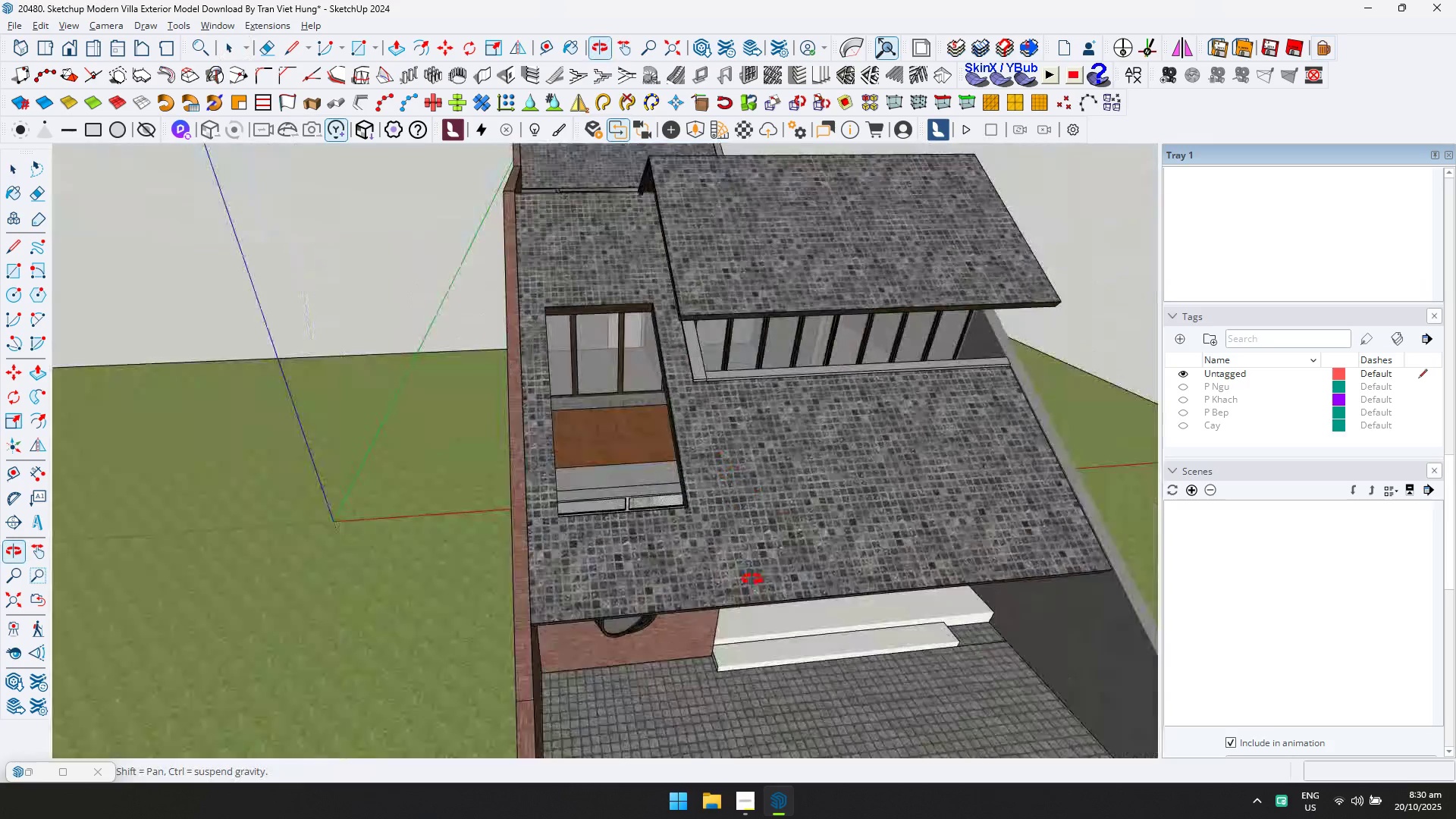 
hold_key(key=ShiftLeft, duration=0.42)
 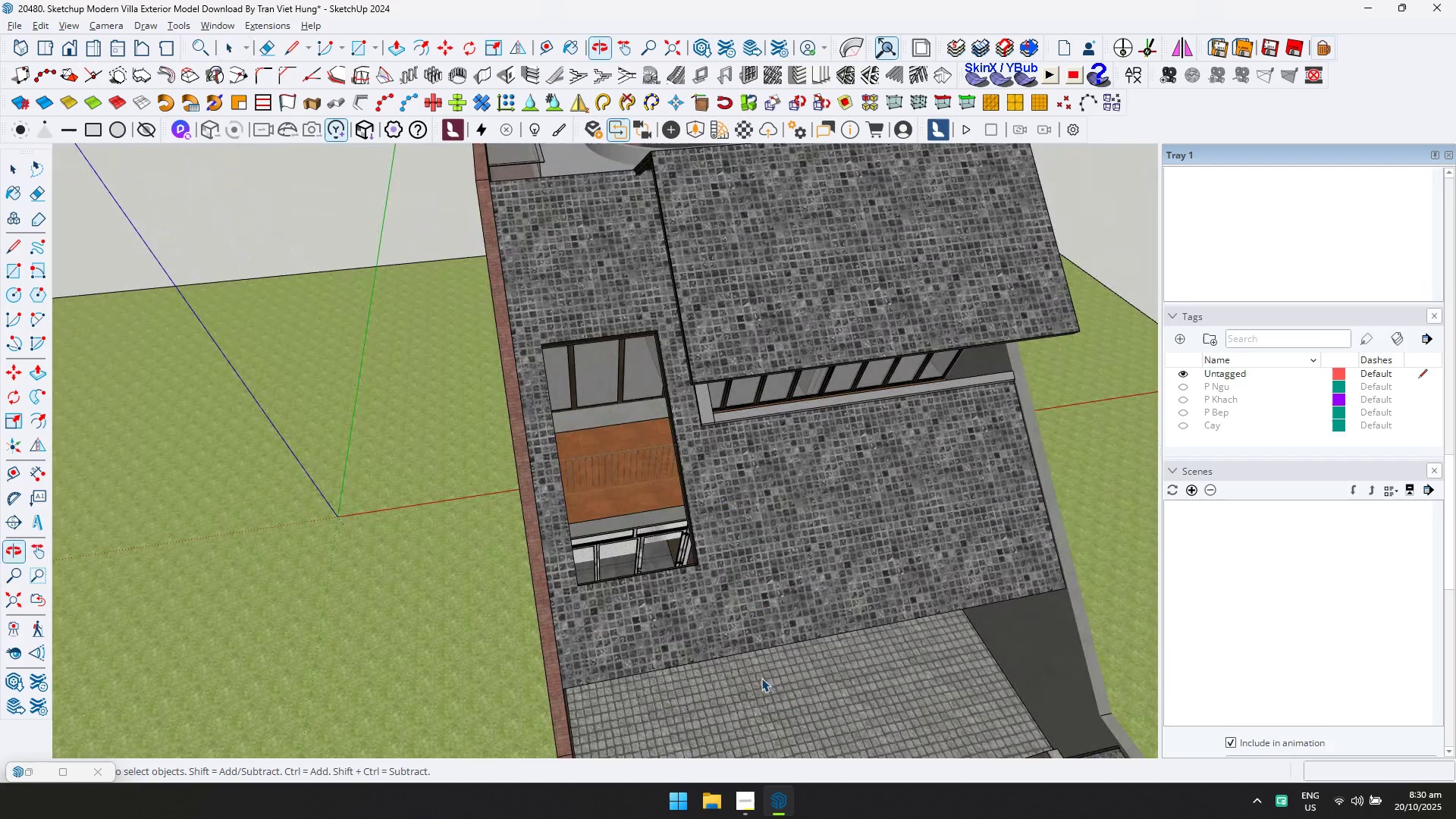 
scroll: coordinate [623, 502], scroll_direction: up, amount: 8.0
 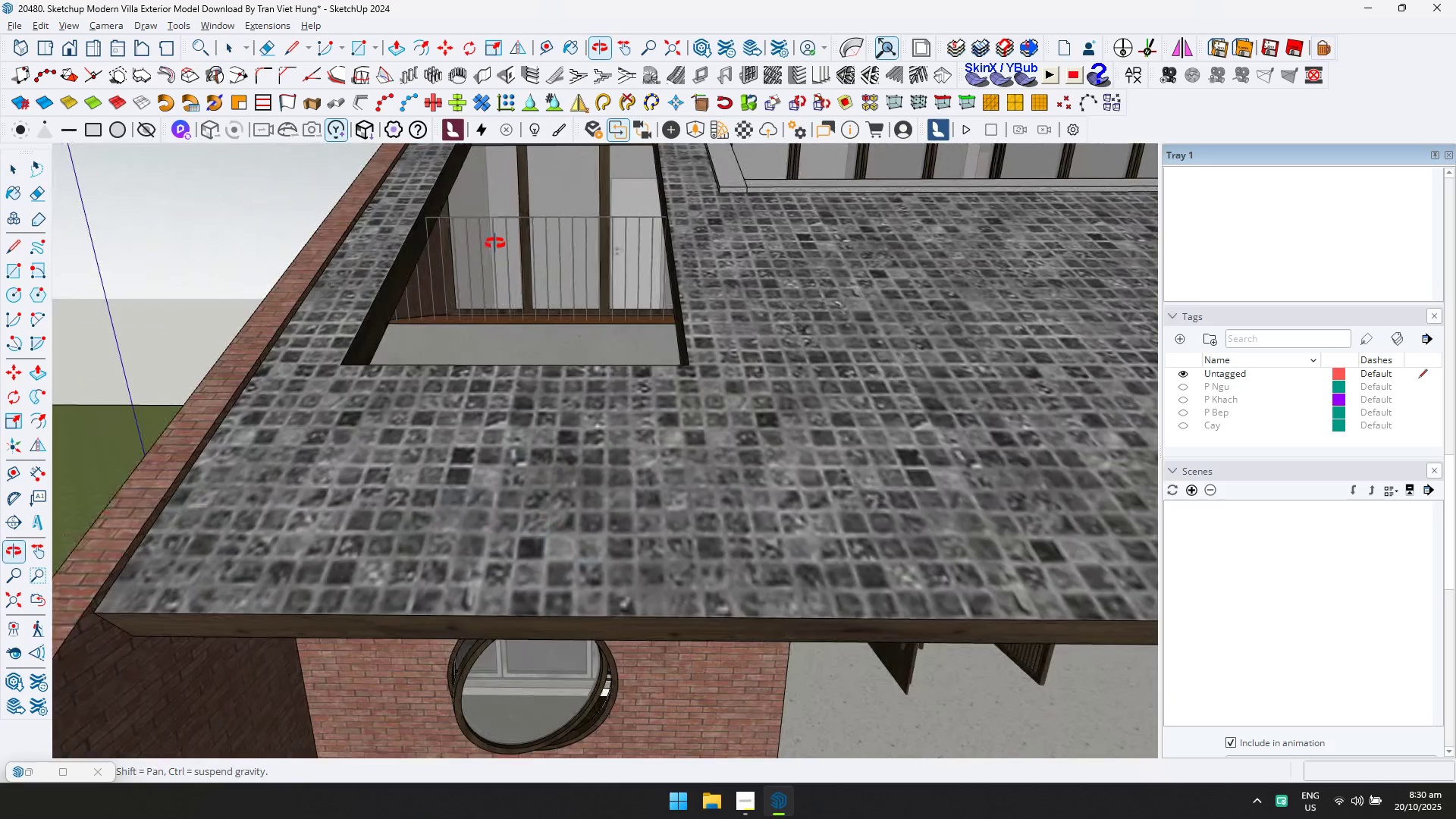 
key(Shift+ShiftLeft)
 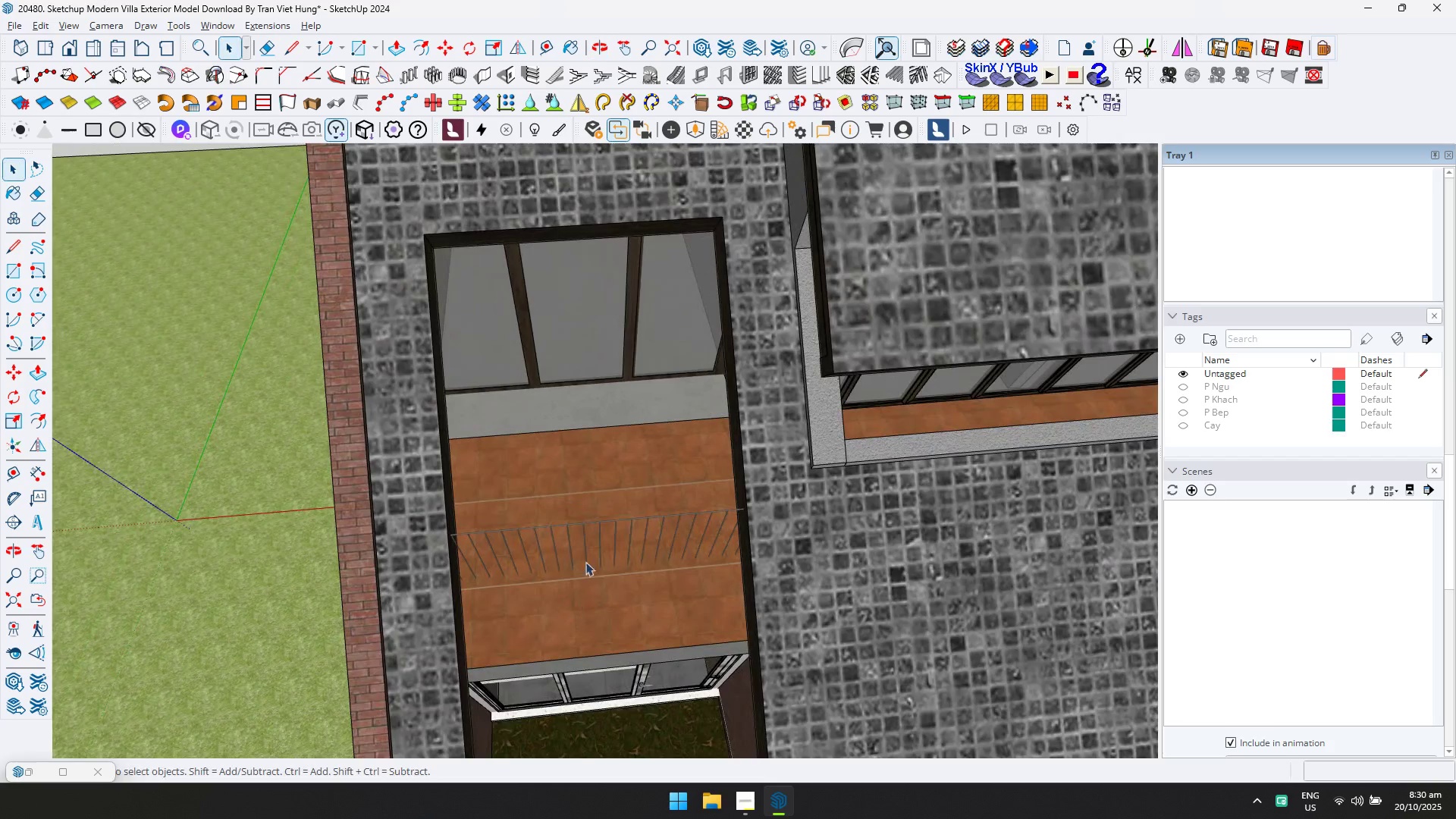 
scroll: coordinate [635, 473], scroll_direction: down, amount: 15.0
 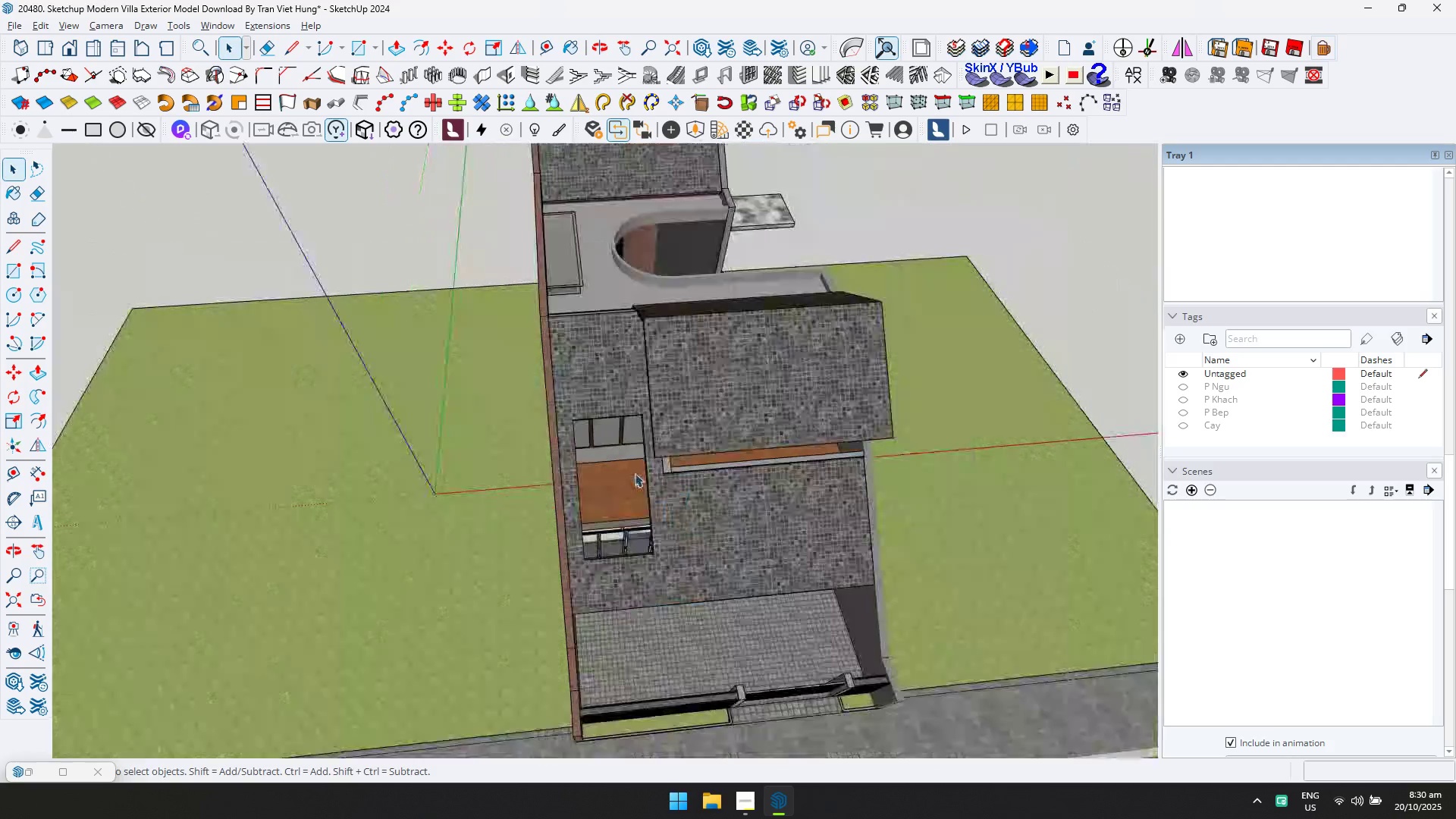 
key(Shift+ShiftLeft)
 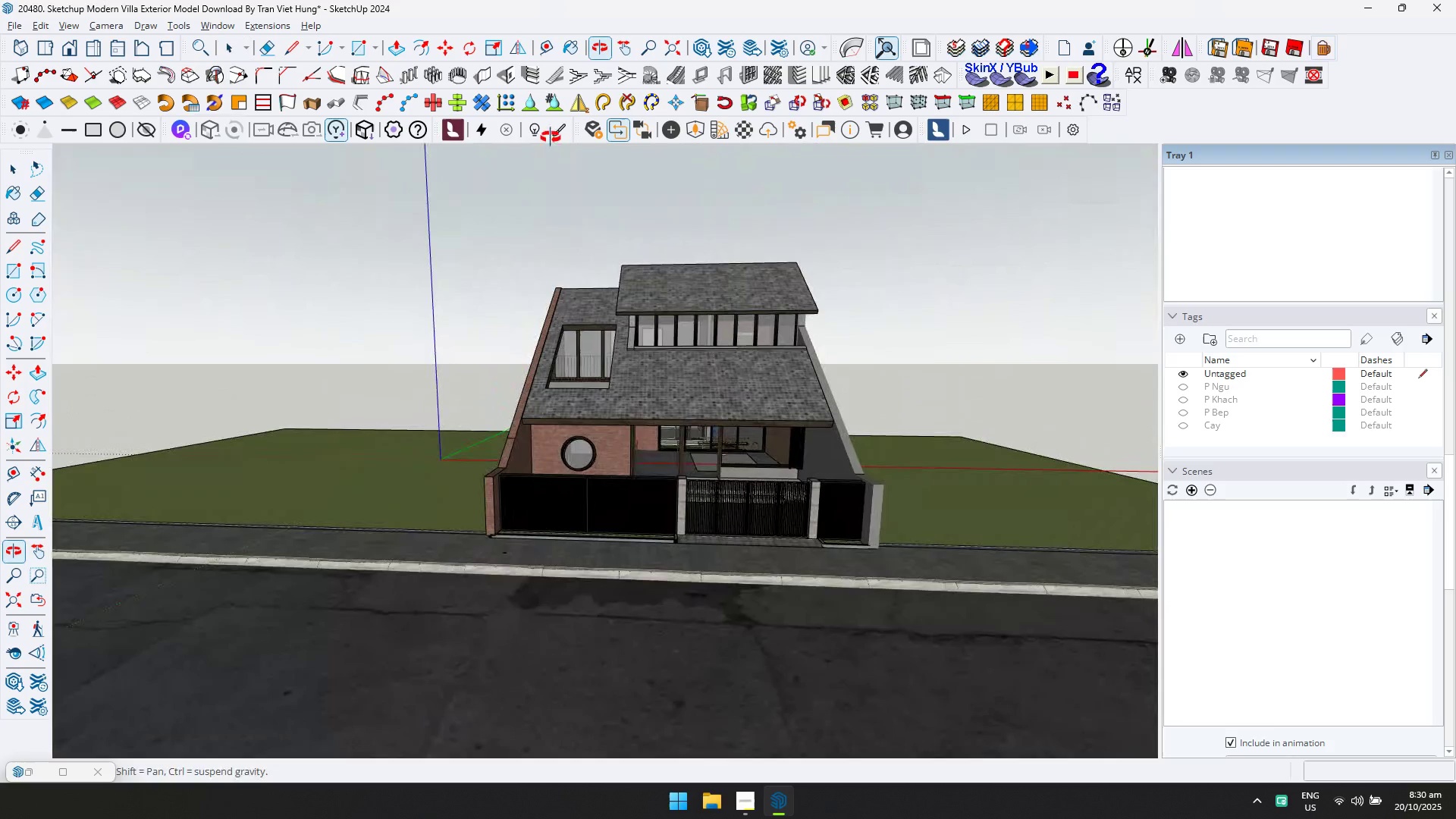 
scroll: coordinate [632, 452], scroll_direction: up, amount: 12.0
 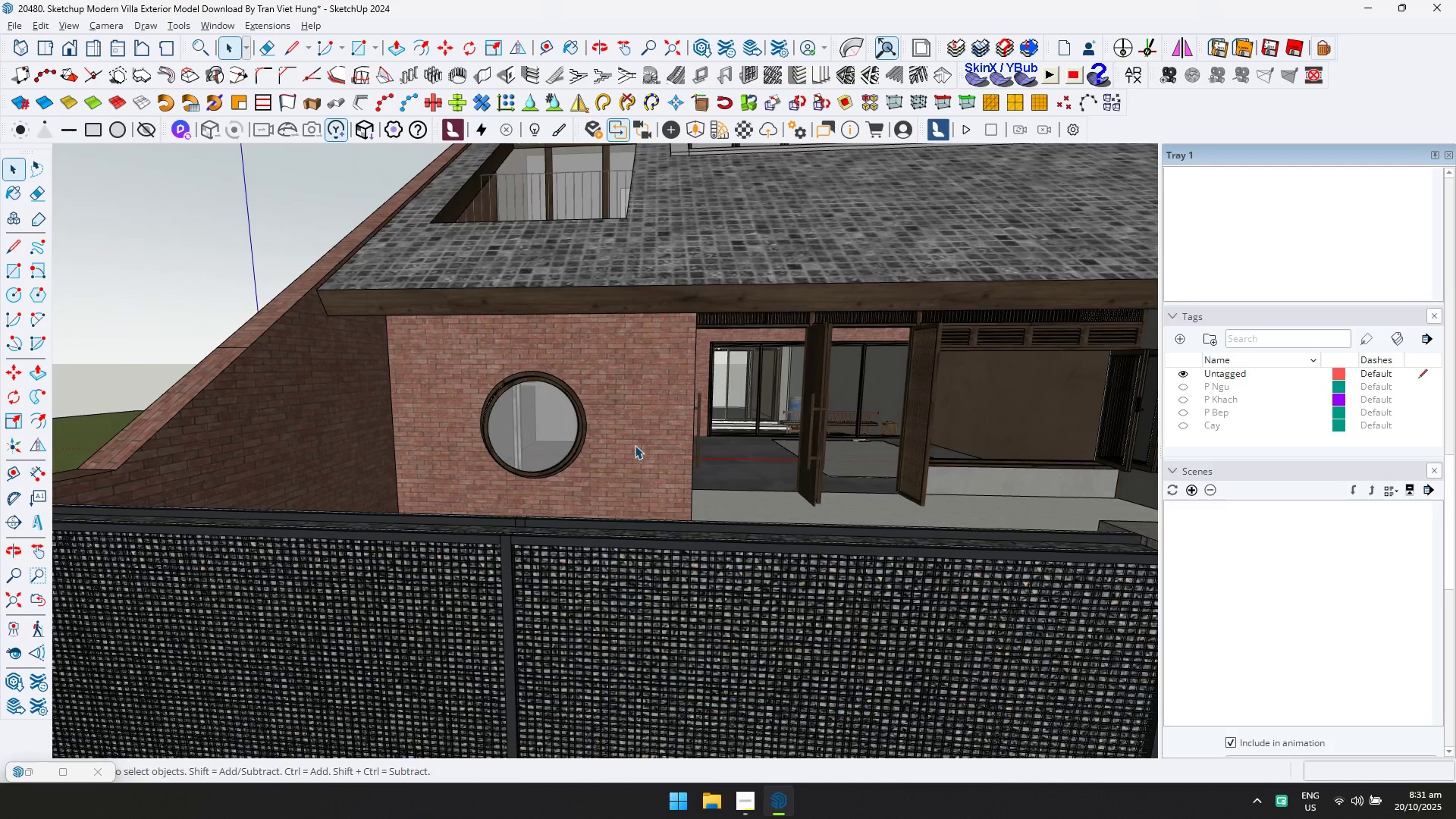 
double_click([635, 445])
 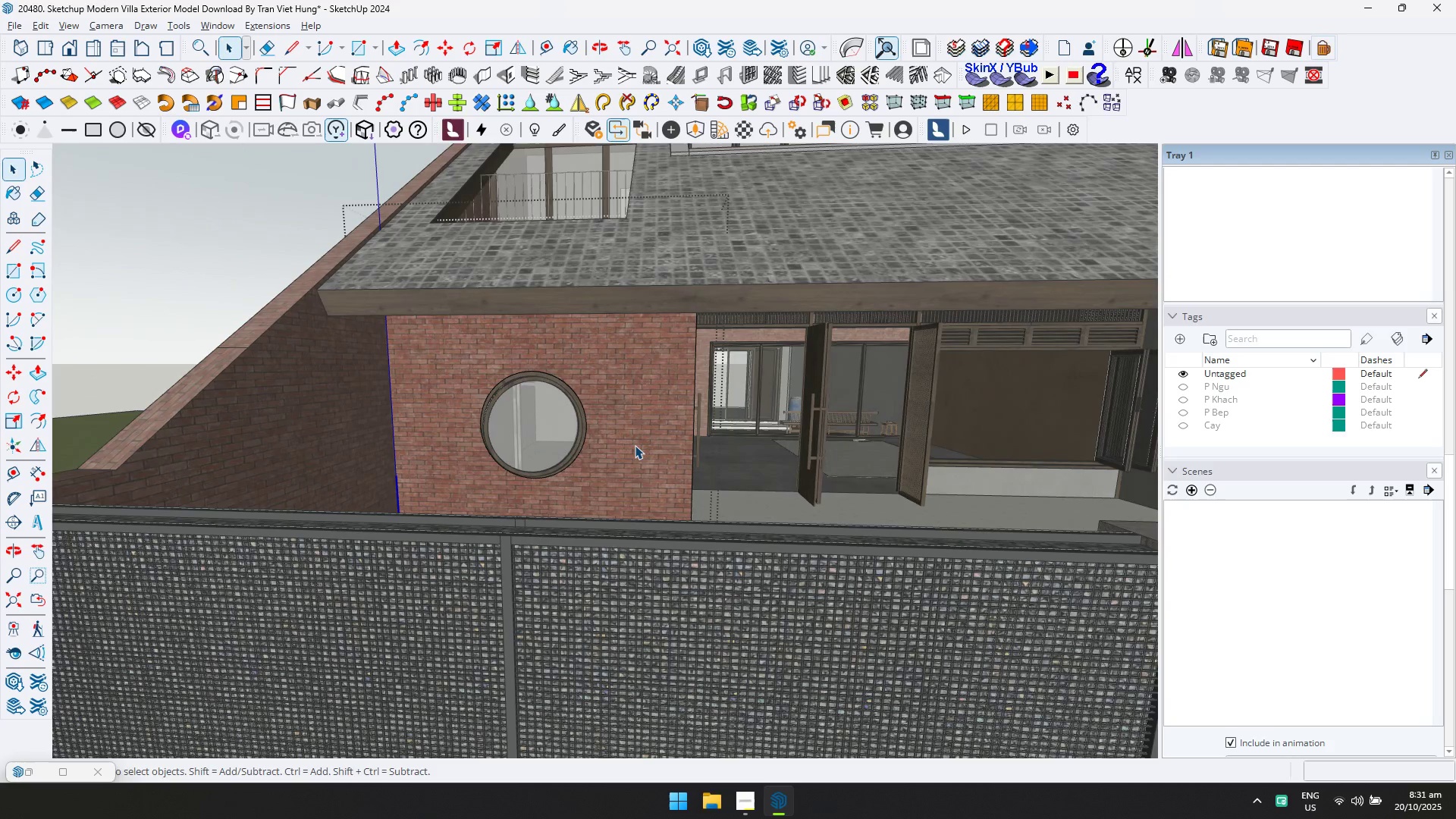 
left_click([635, 445])
 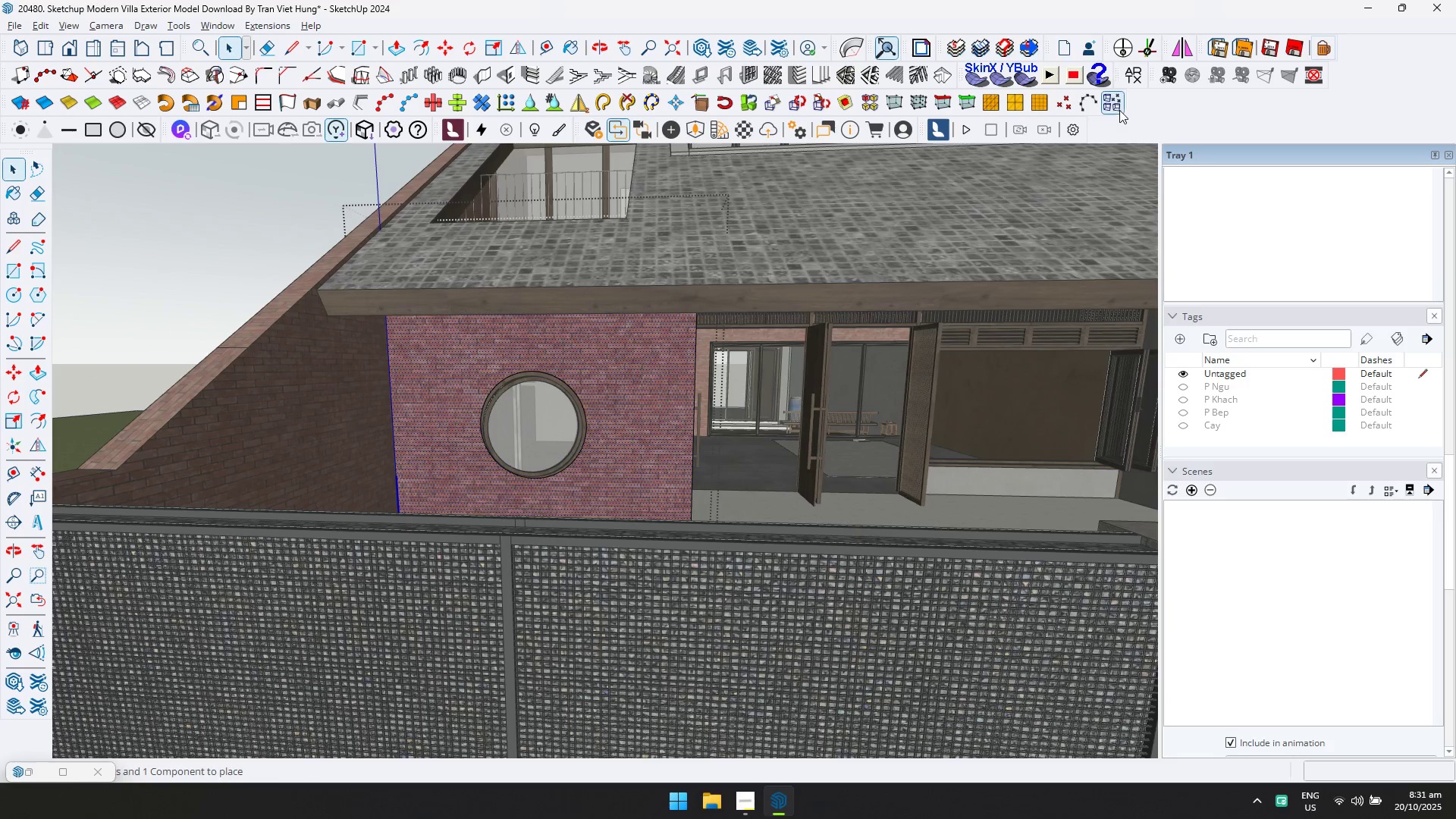 
left_click([1128, 81])
 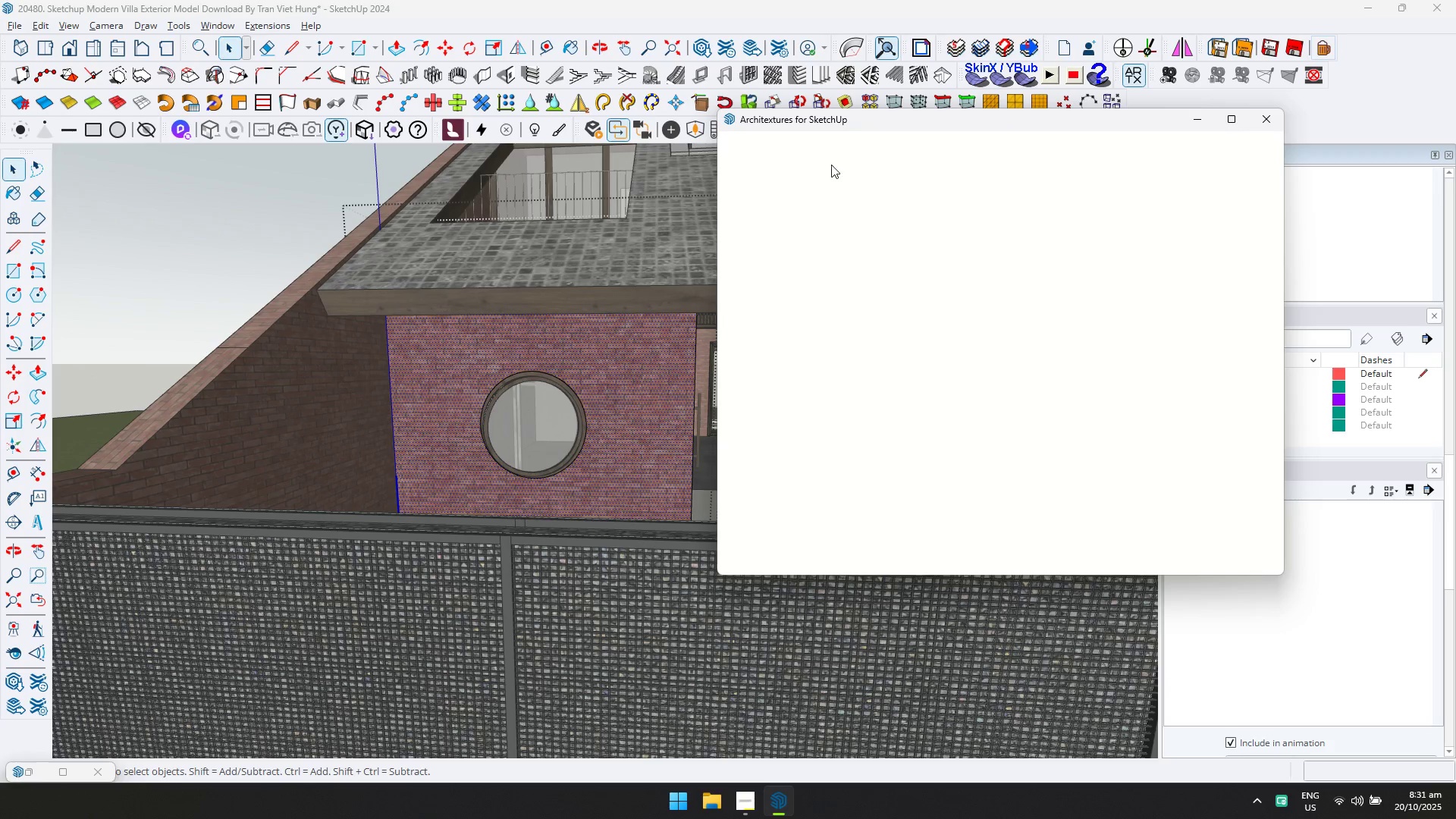 
left_click([837, 179])
 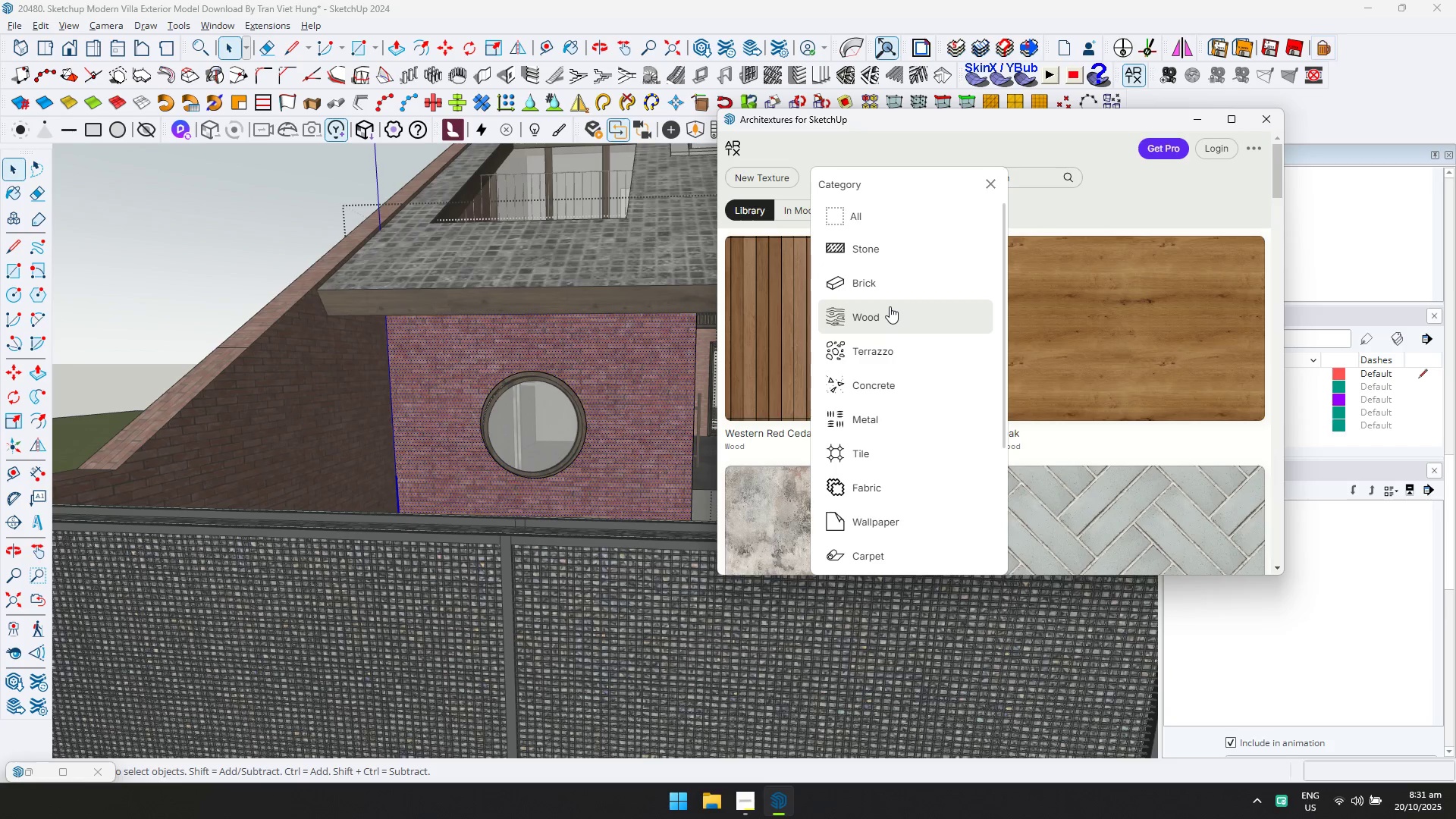 
double_click([890, 306])
 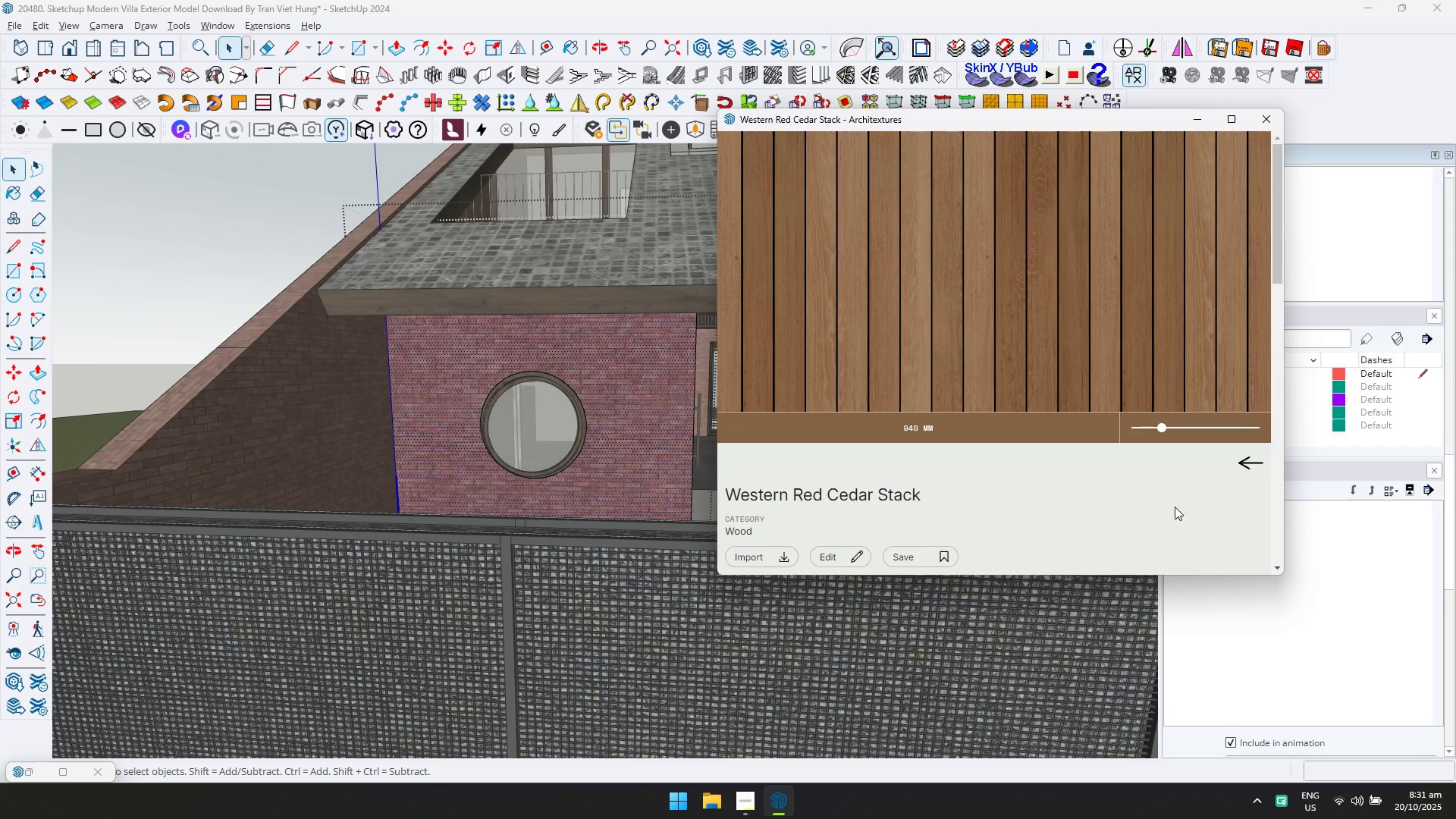 
left_click([1250, 462])
 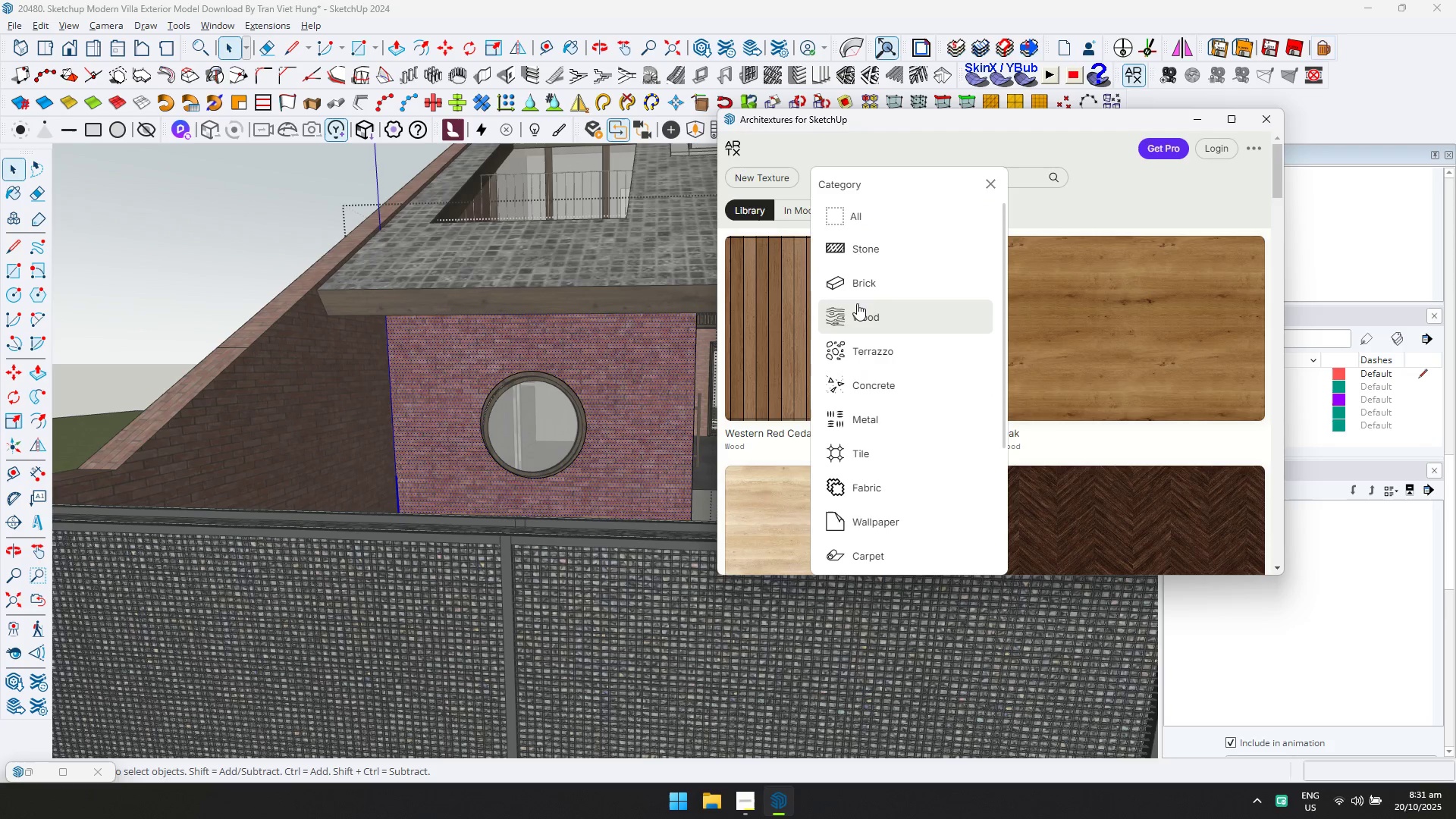 
left_click([859, 329])
 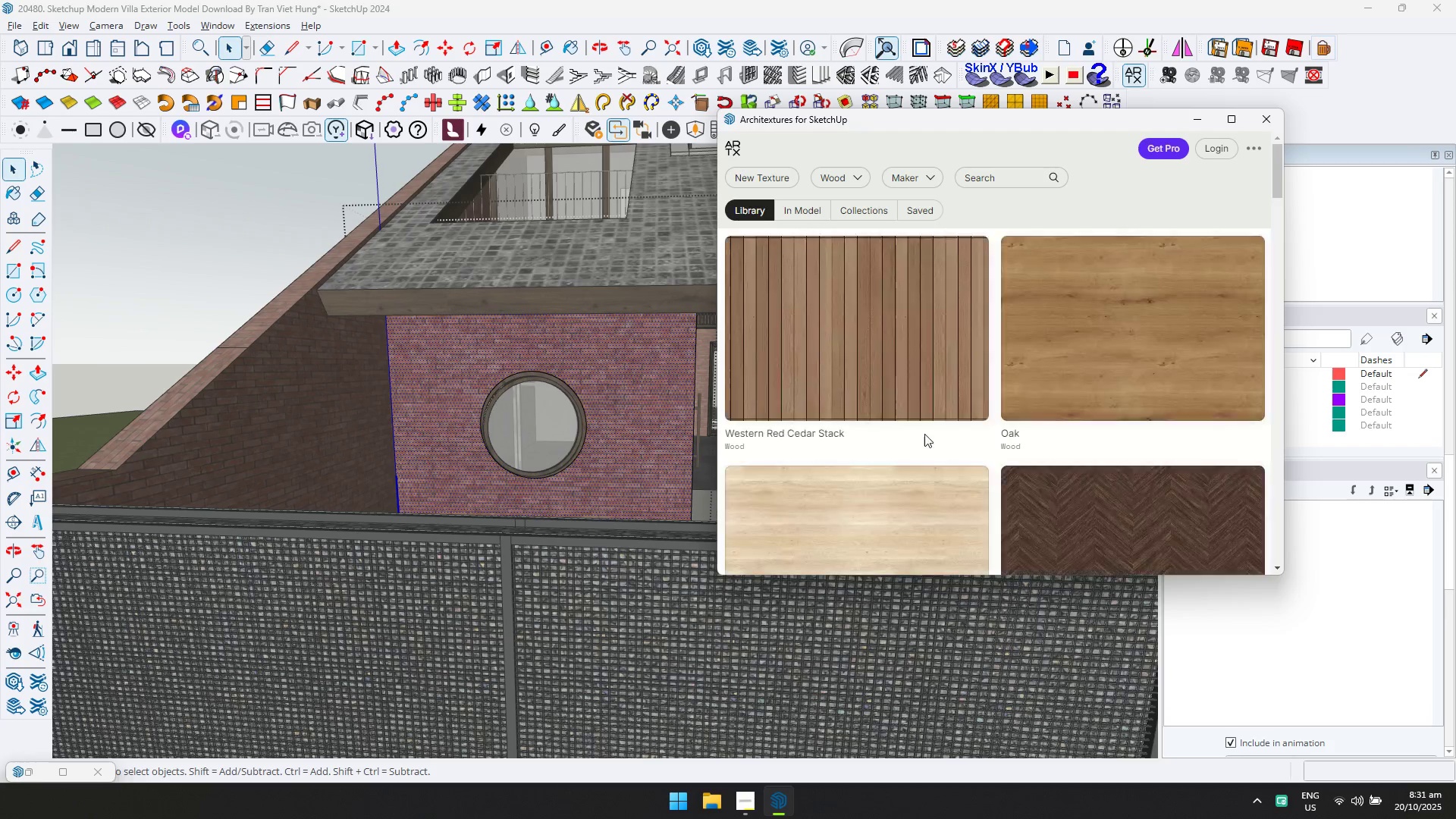 
scroll: coordinate [919, 398], scroll_direction: down, amount: 10.0
 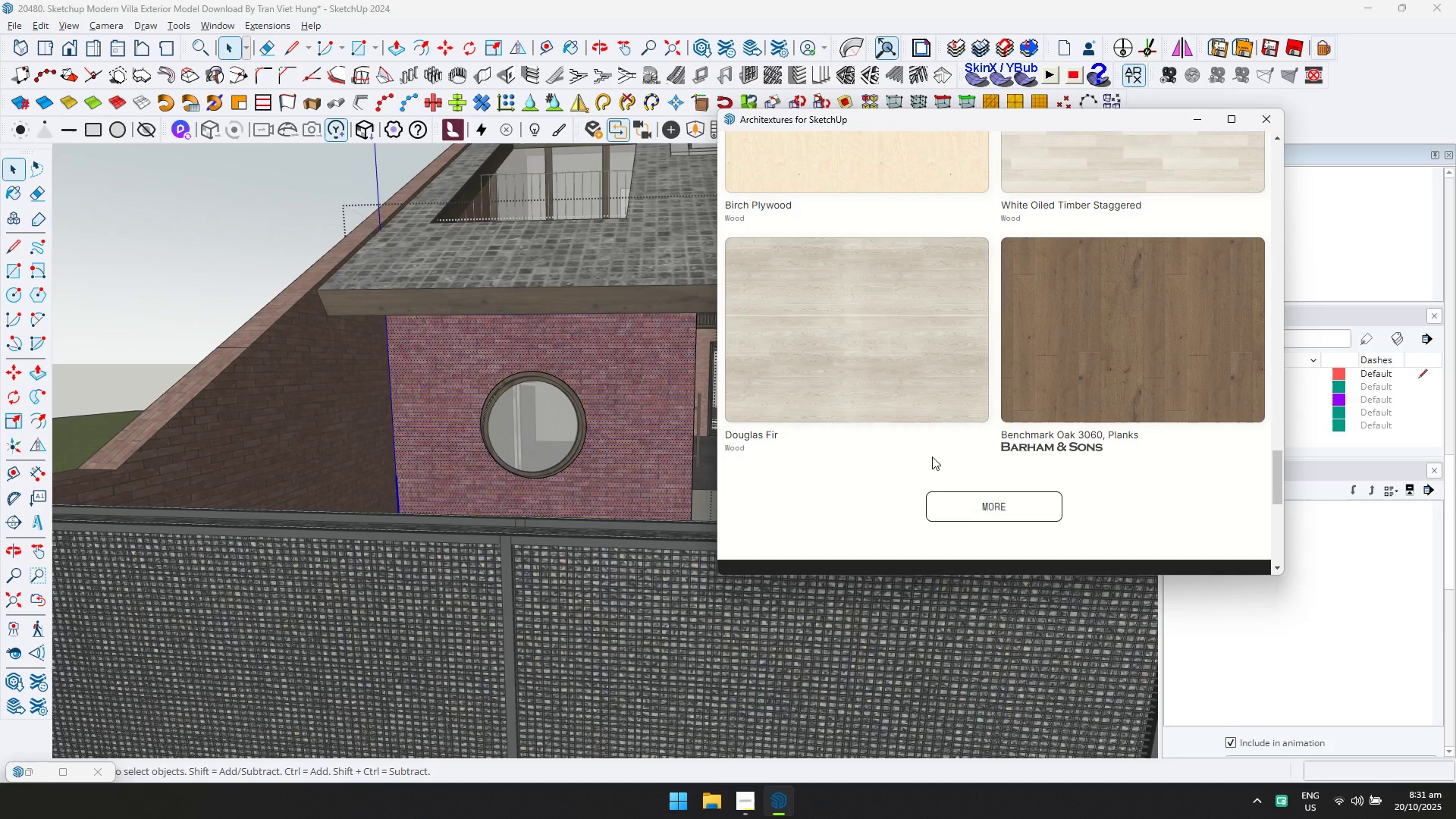 
left_click([965, 503])
 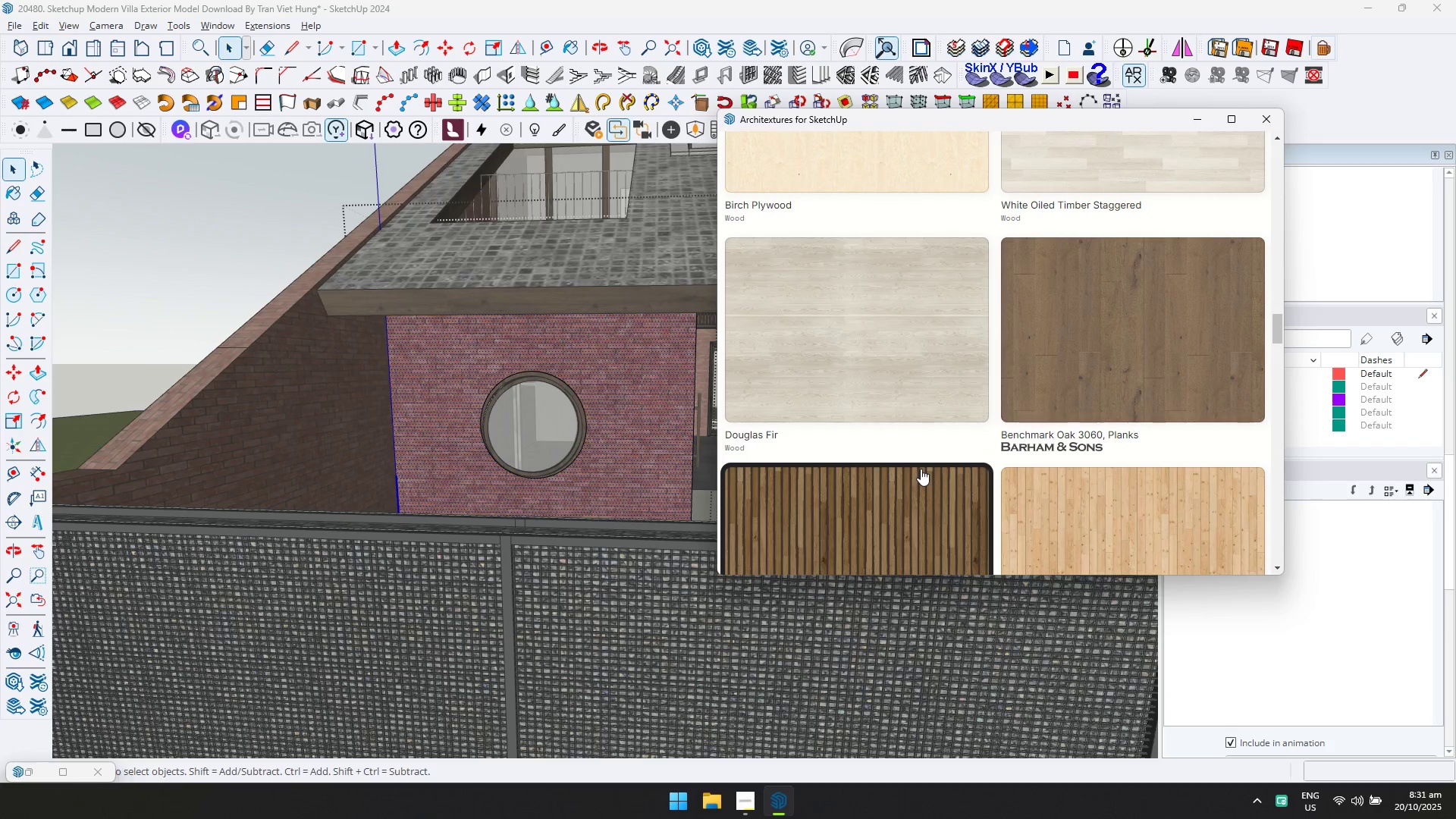 
scroll: coordinate [924, 466], scroll_direction: down, amount: 9.0
 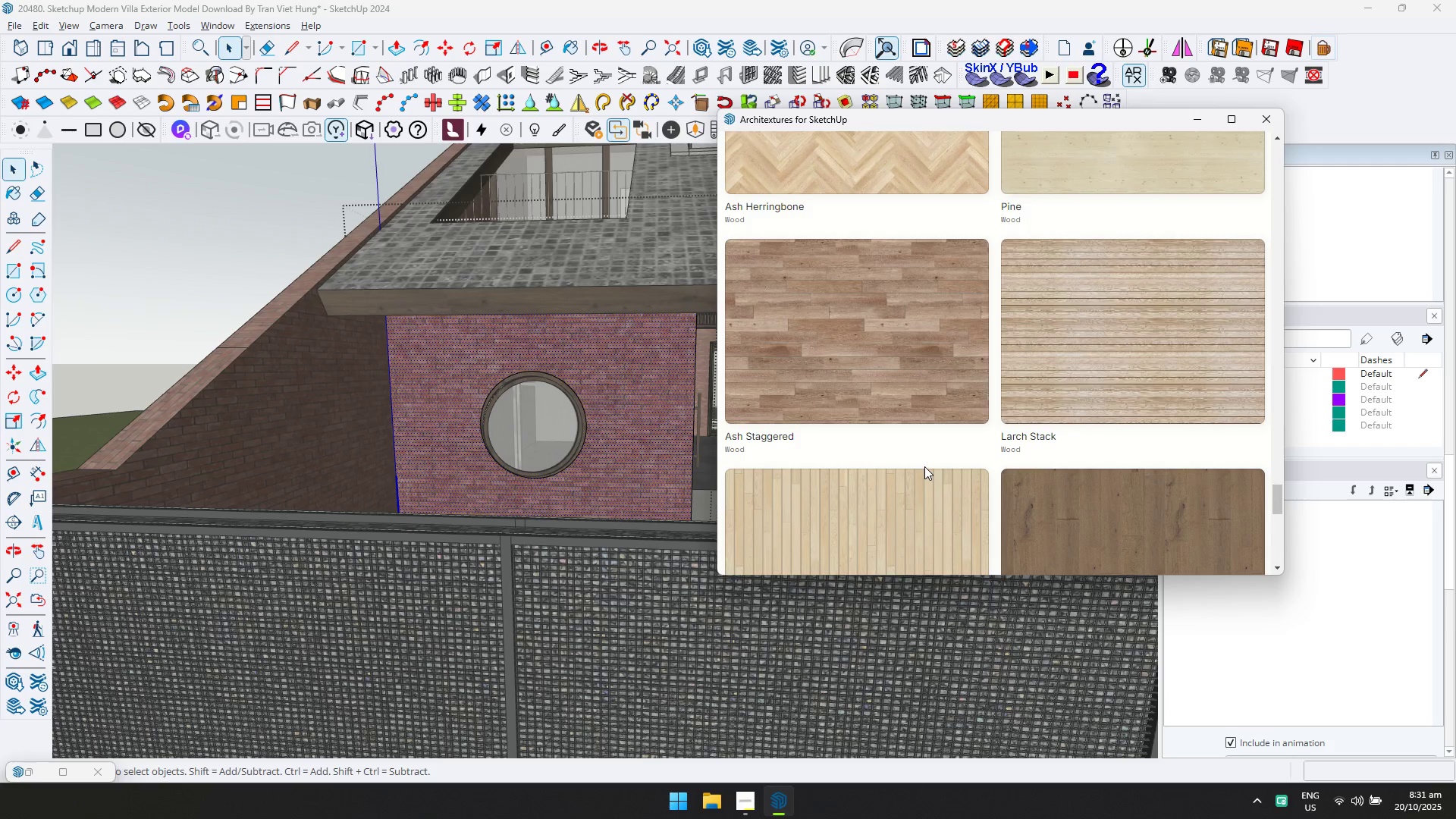 
scroll: coordinate [924, 466], scroll_direction: none, amount: 0.0
 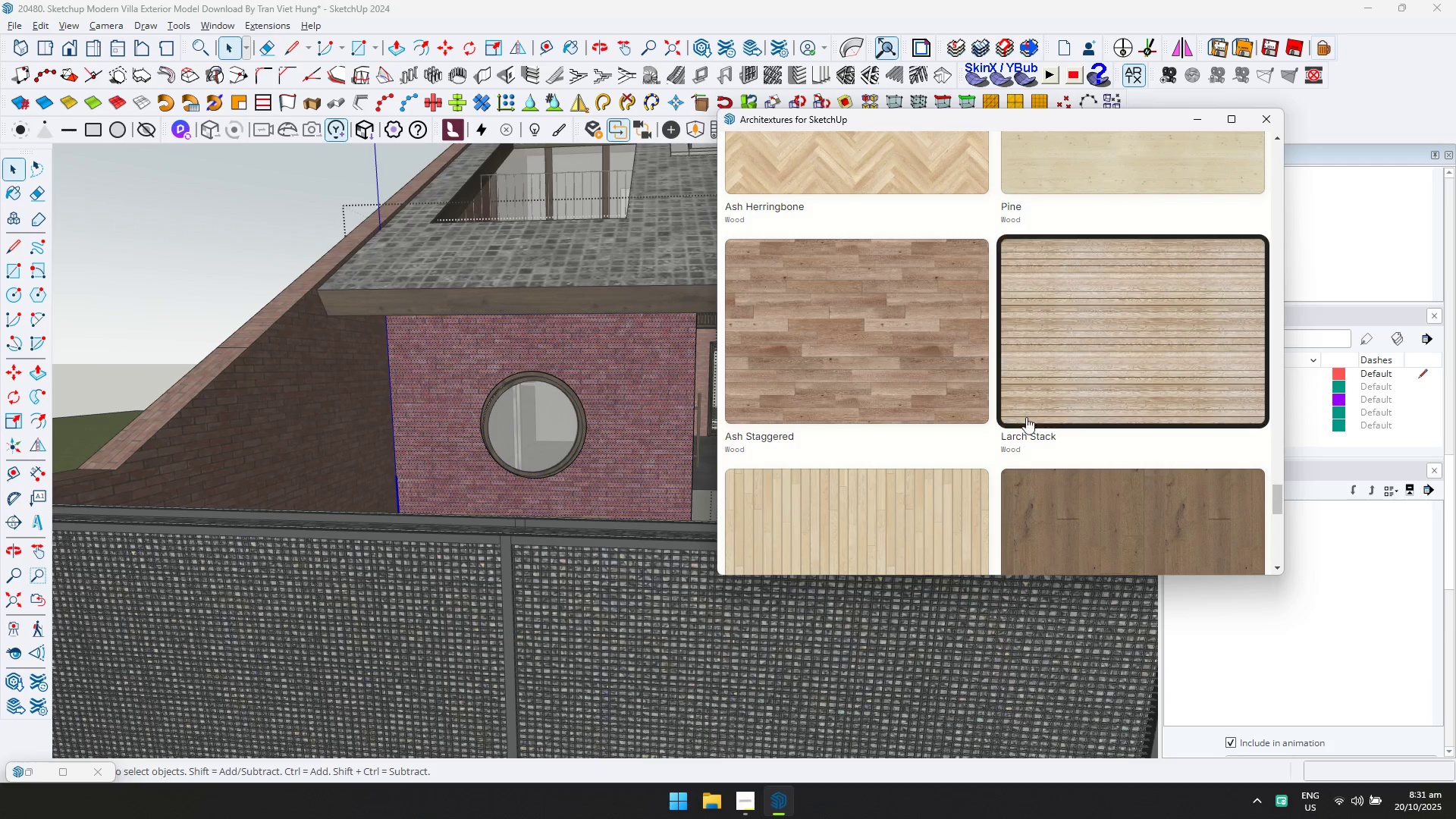 
scroll: coordinate [1006, 428], scroll_direction: down, amount: 2.0
 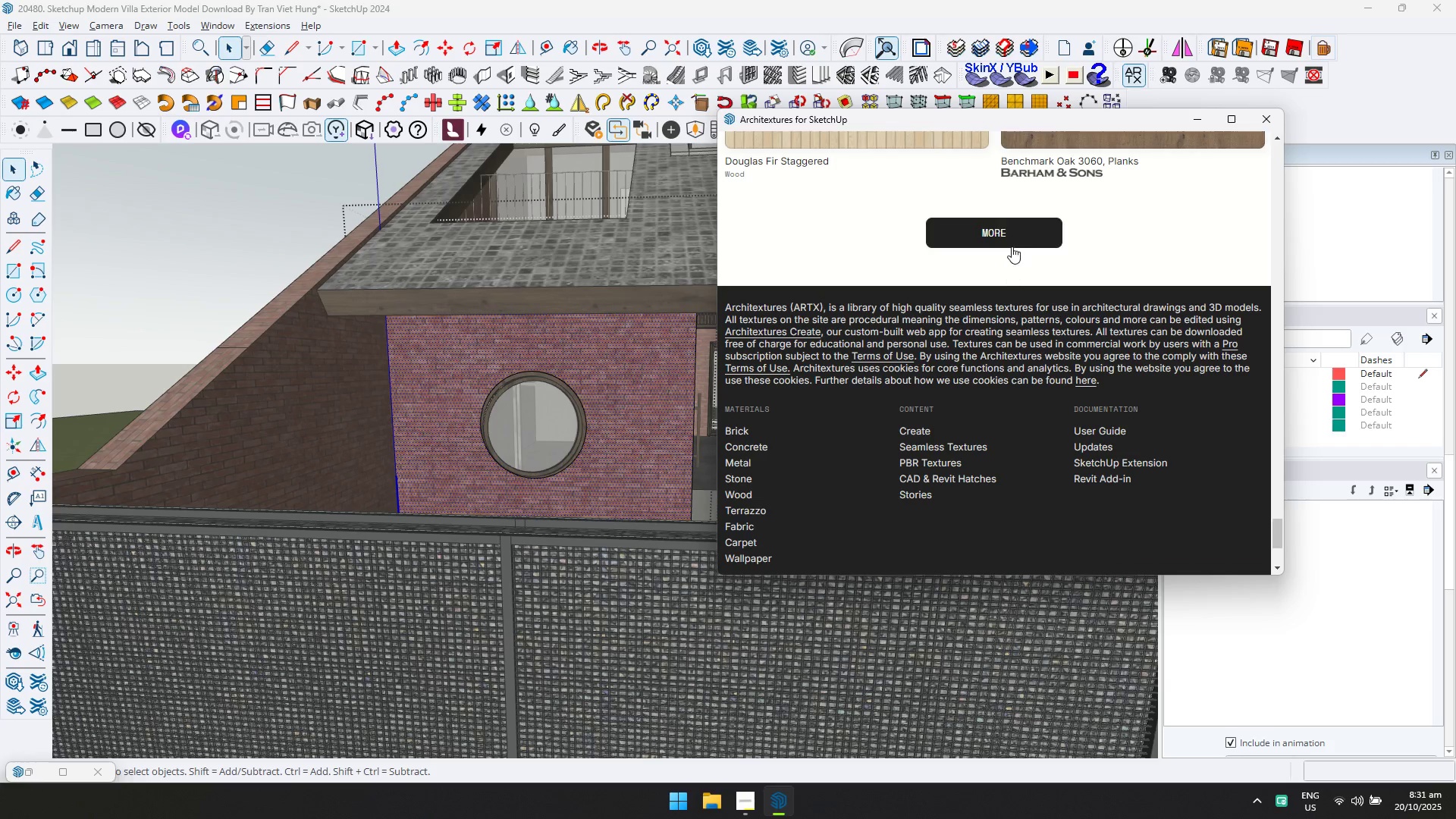 
left_click([1012, 241])
 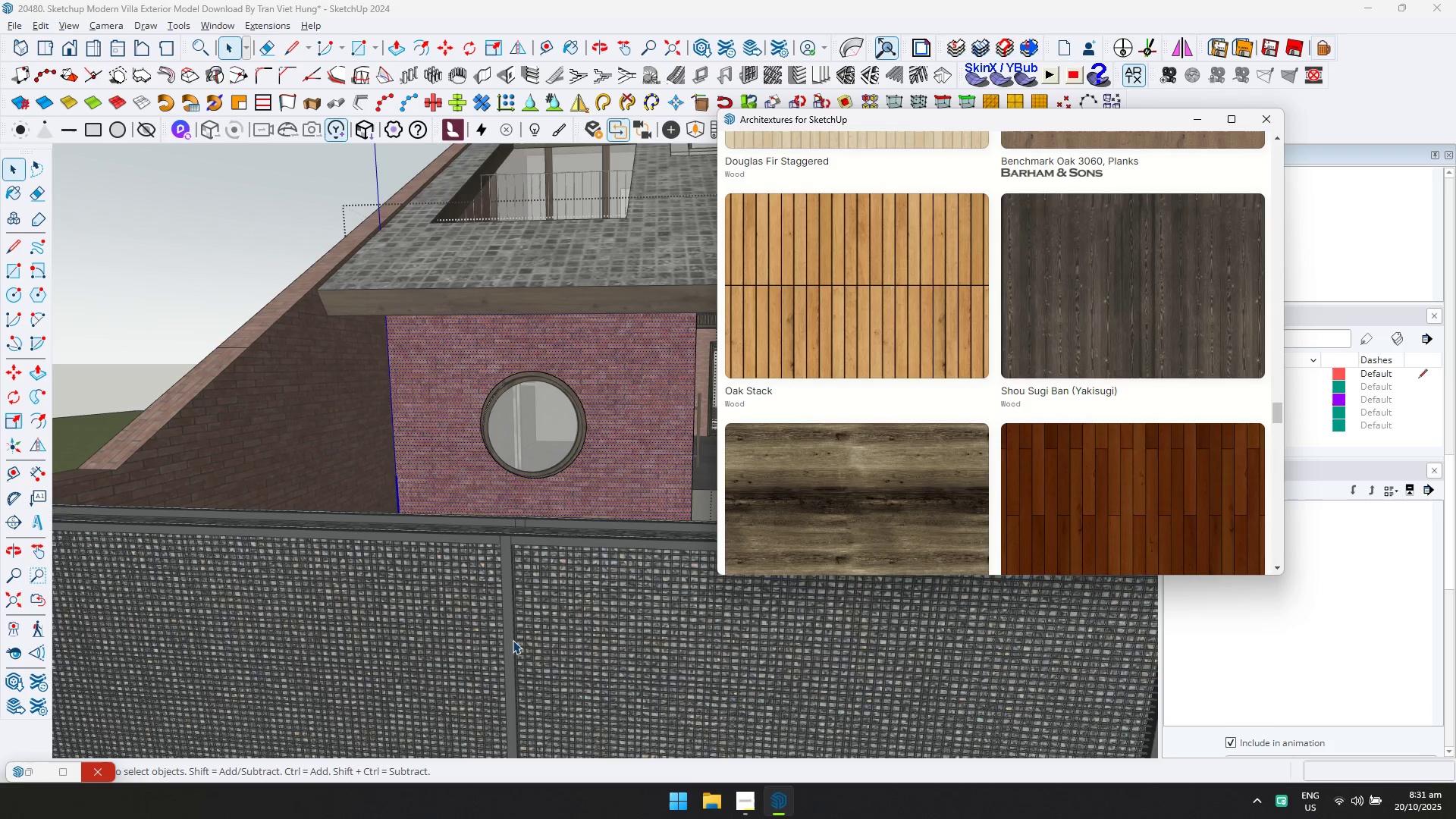 
scroll: coordinate [1010, 425], scroll_direction: down, amount: 3.0
 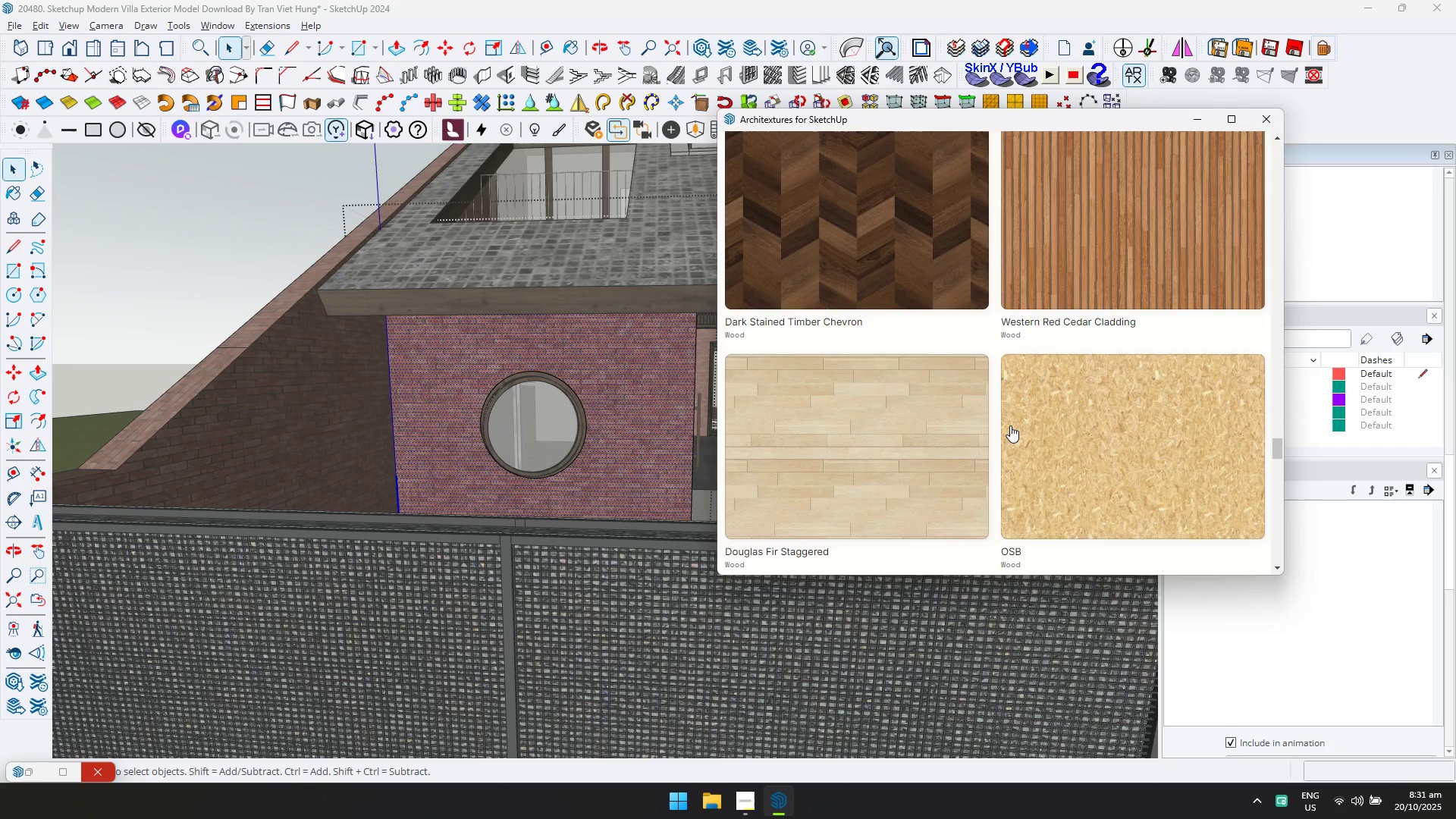 
scroll: coordinate [1010, 425], scroll_direction: up, amount: 1.0
 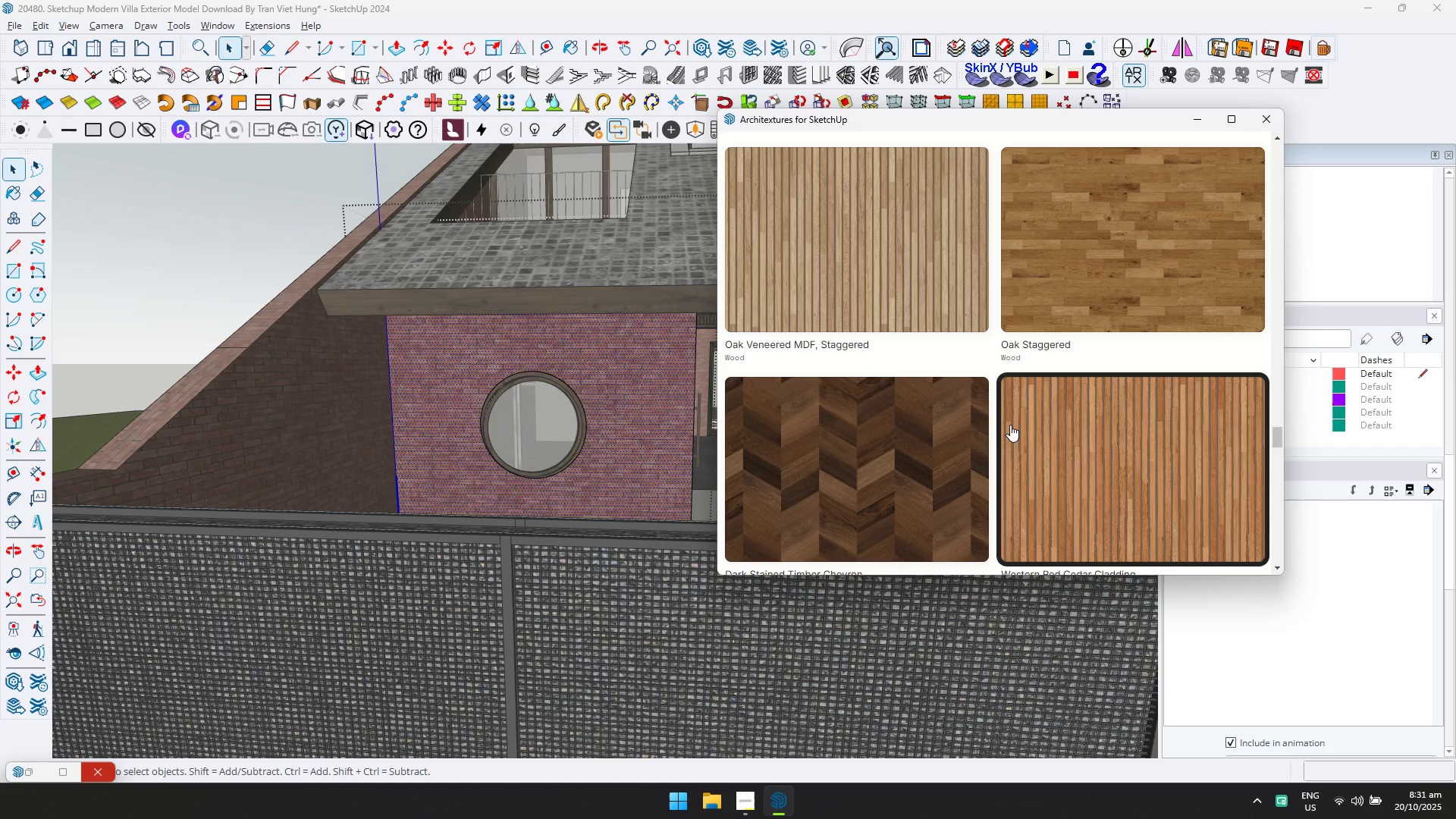 
scroll: coordinate [1010, 425], scroll_direction: down, amount: 1.0
 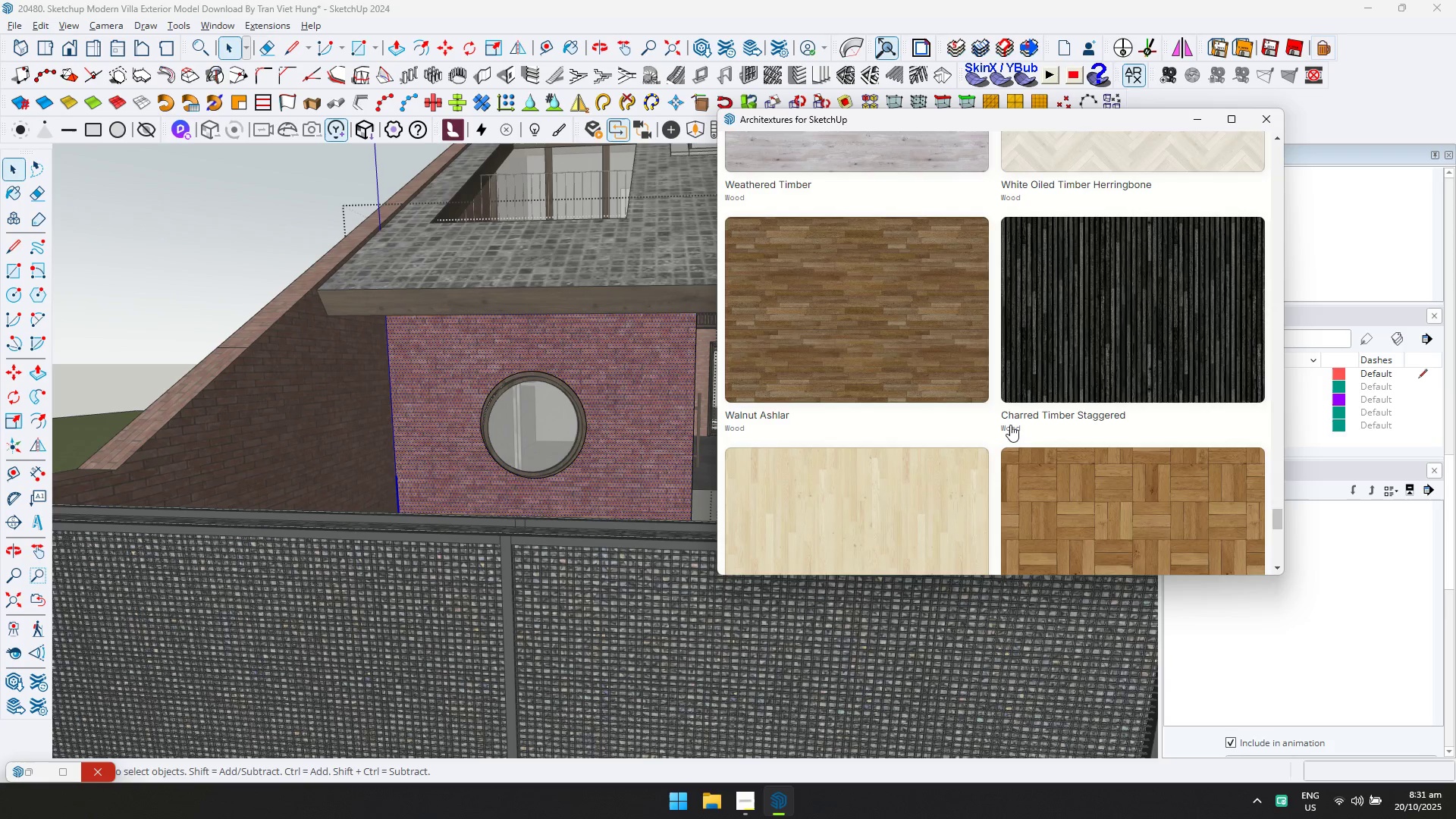 
left_click([984, 475])
 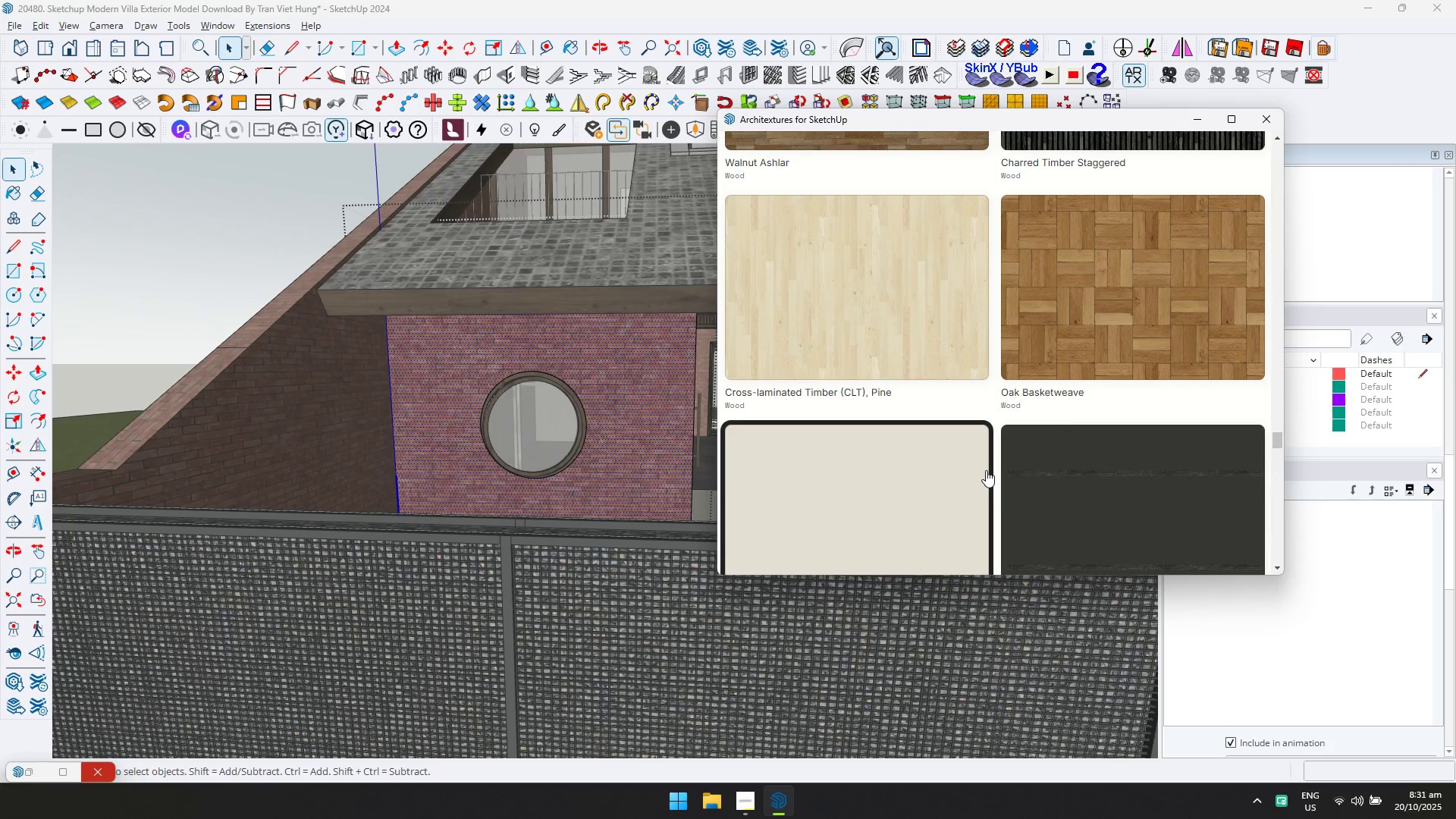 
scroll: coordinate [930, 423], scroll_direction: down, amount: 3.0
 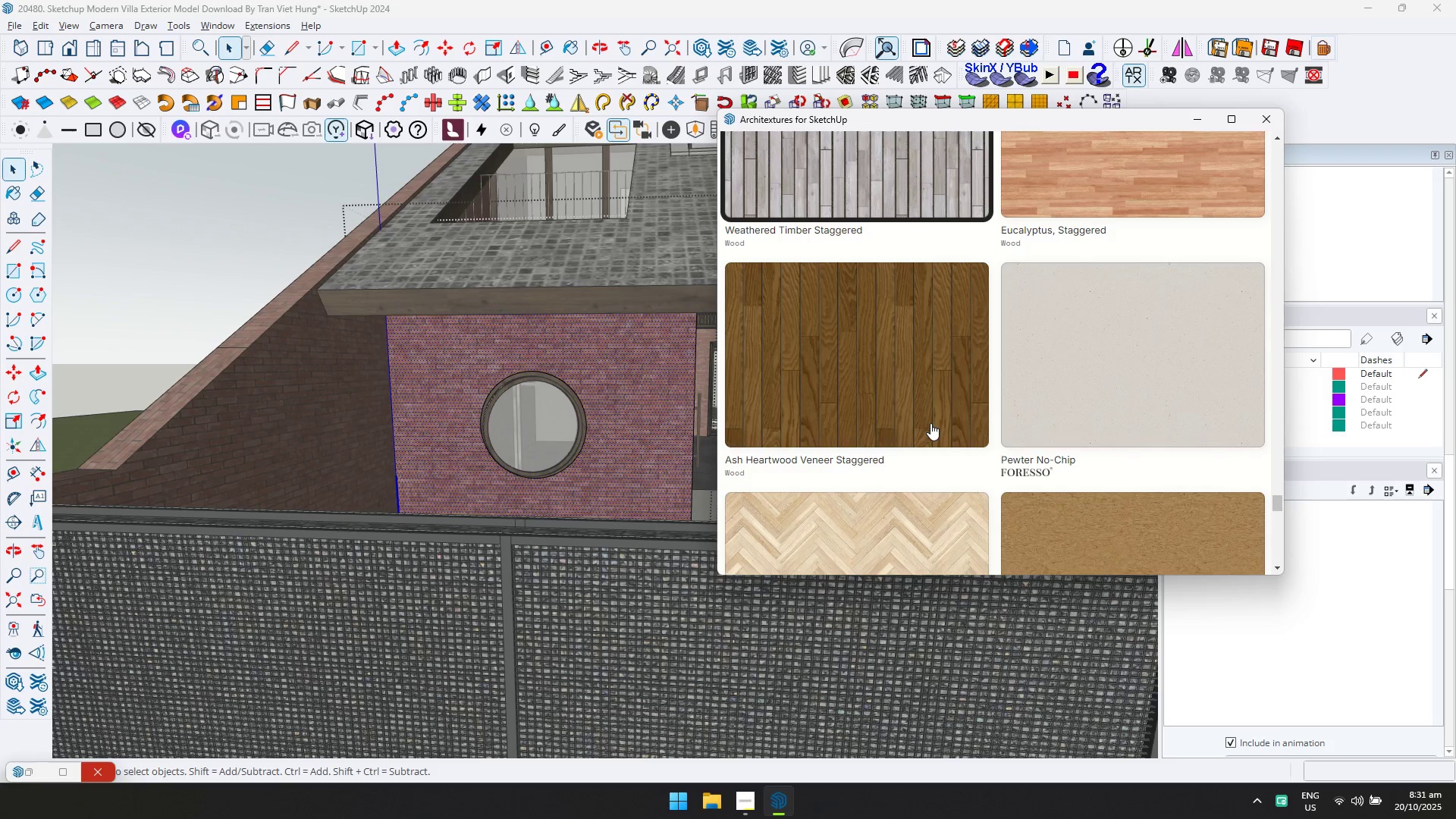 
scroll: coordinate [930, 423], scroll_direction: up, amount: 1.0
 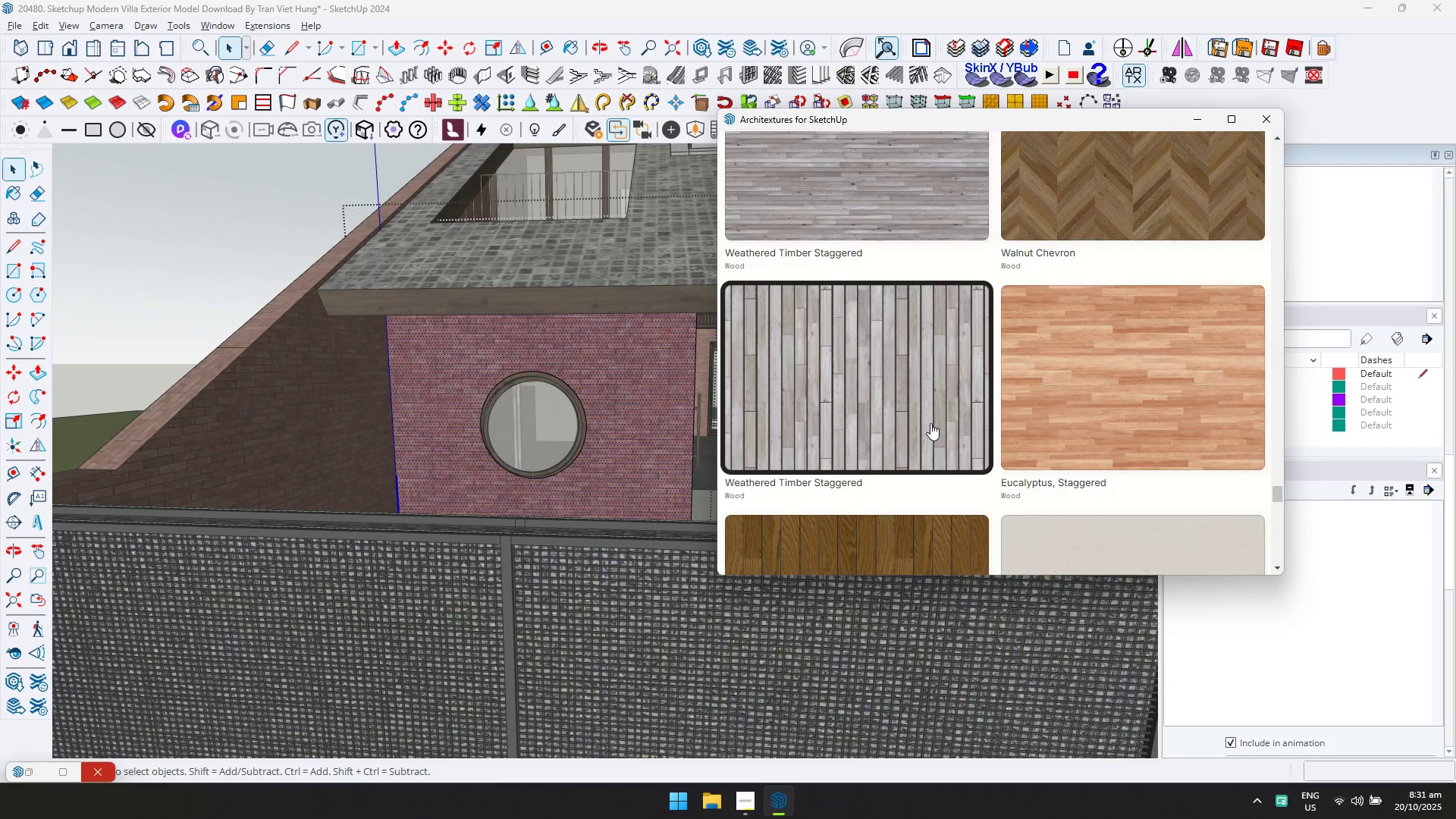 
left_click([930, 422])
 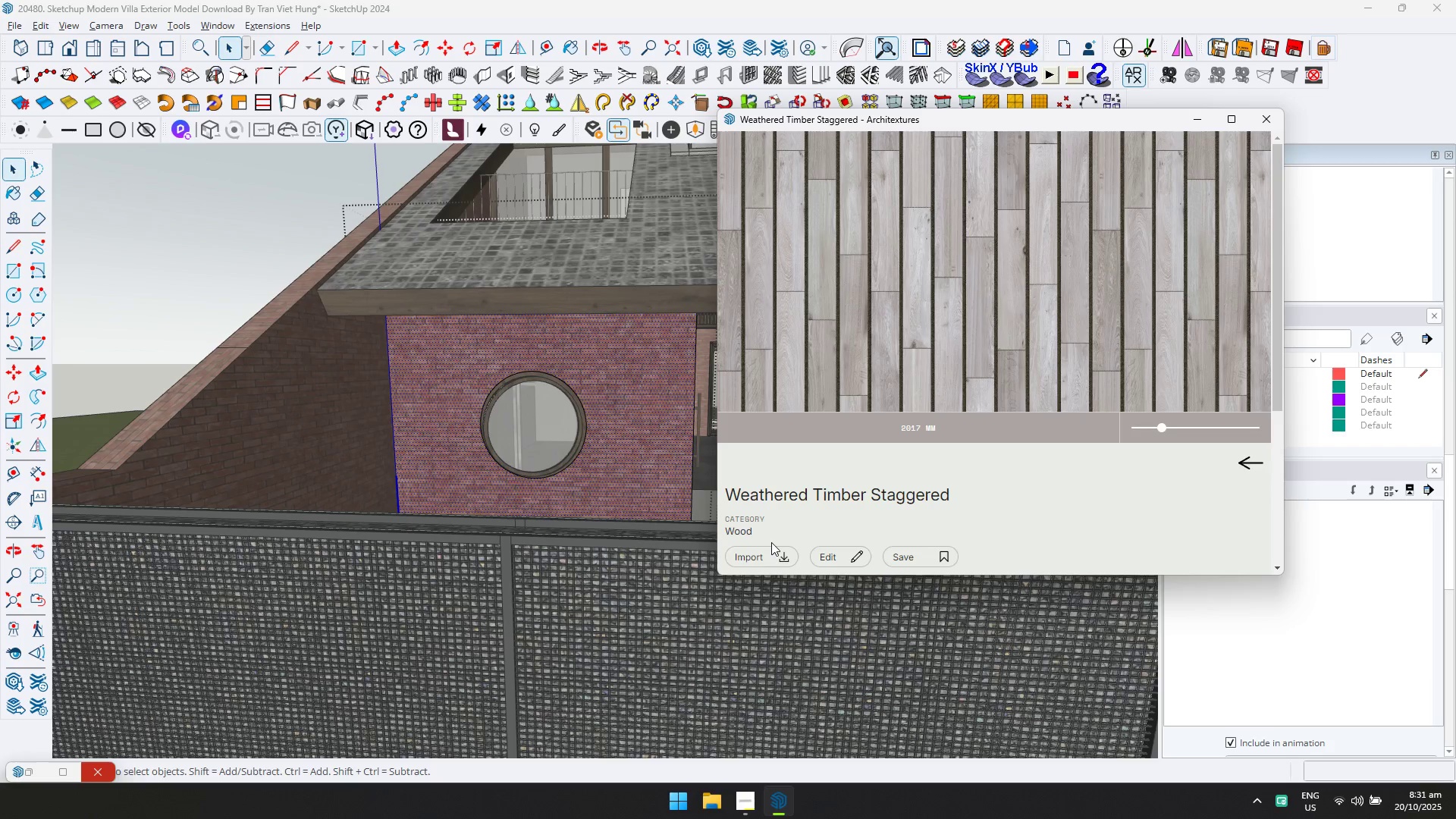 
double_click([761, 546])
 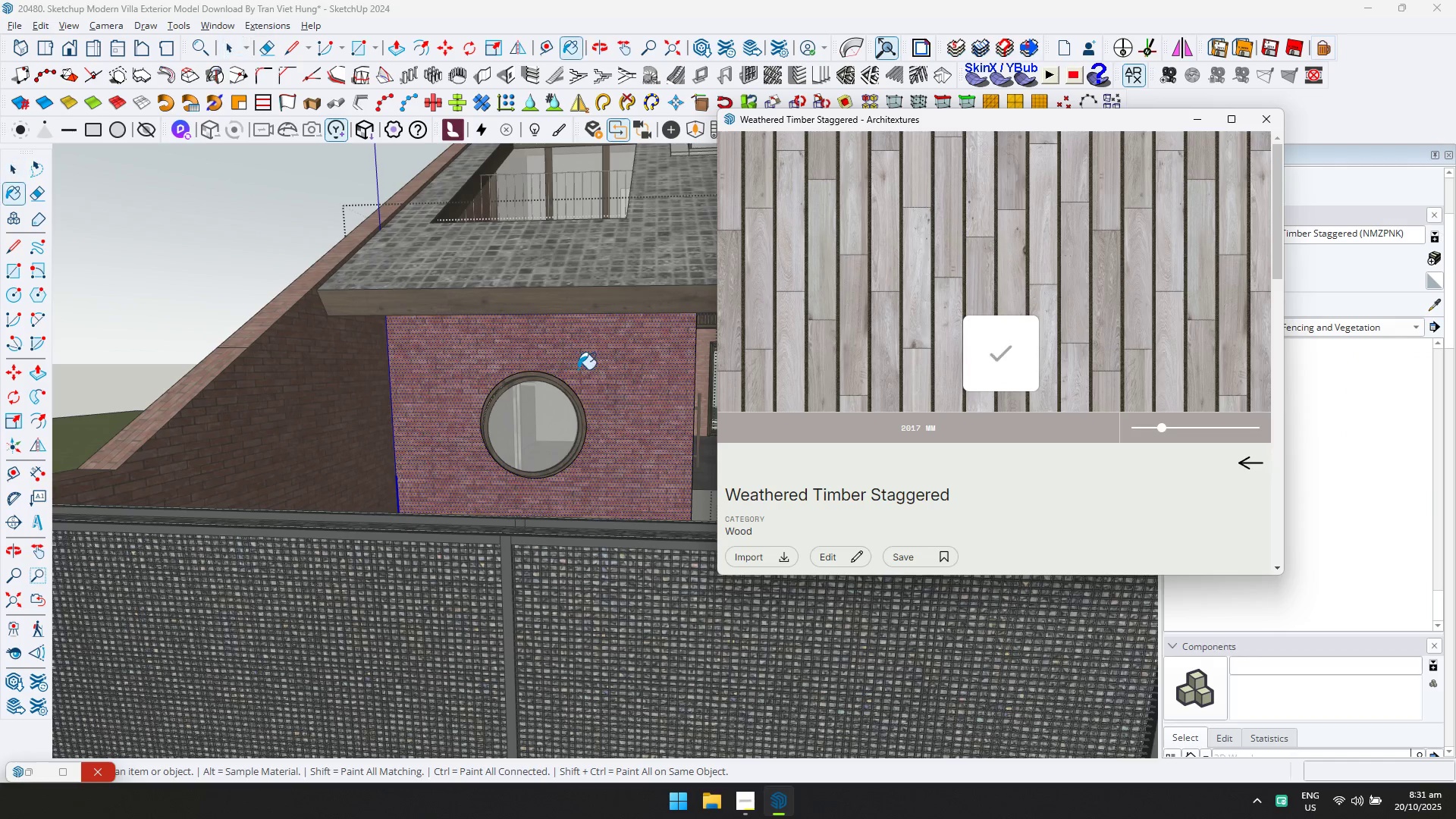 
left_click([584, 369])
 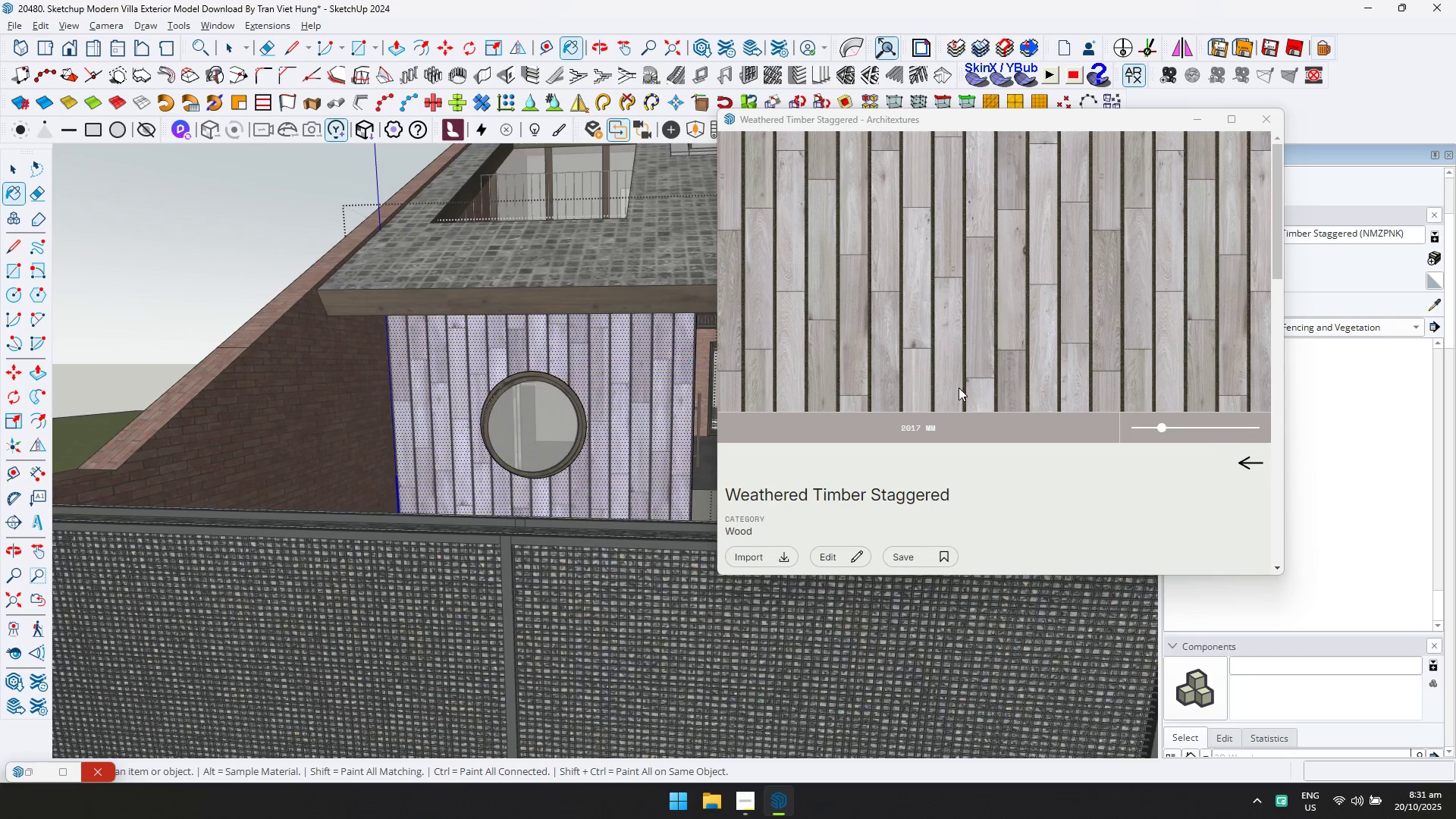 
double_click([1260, 457])
 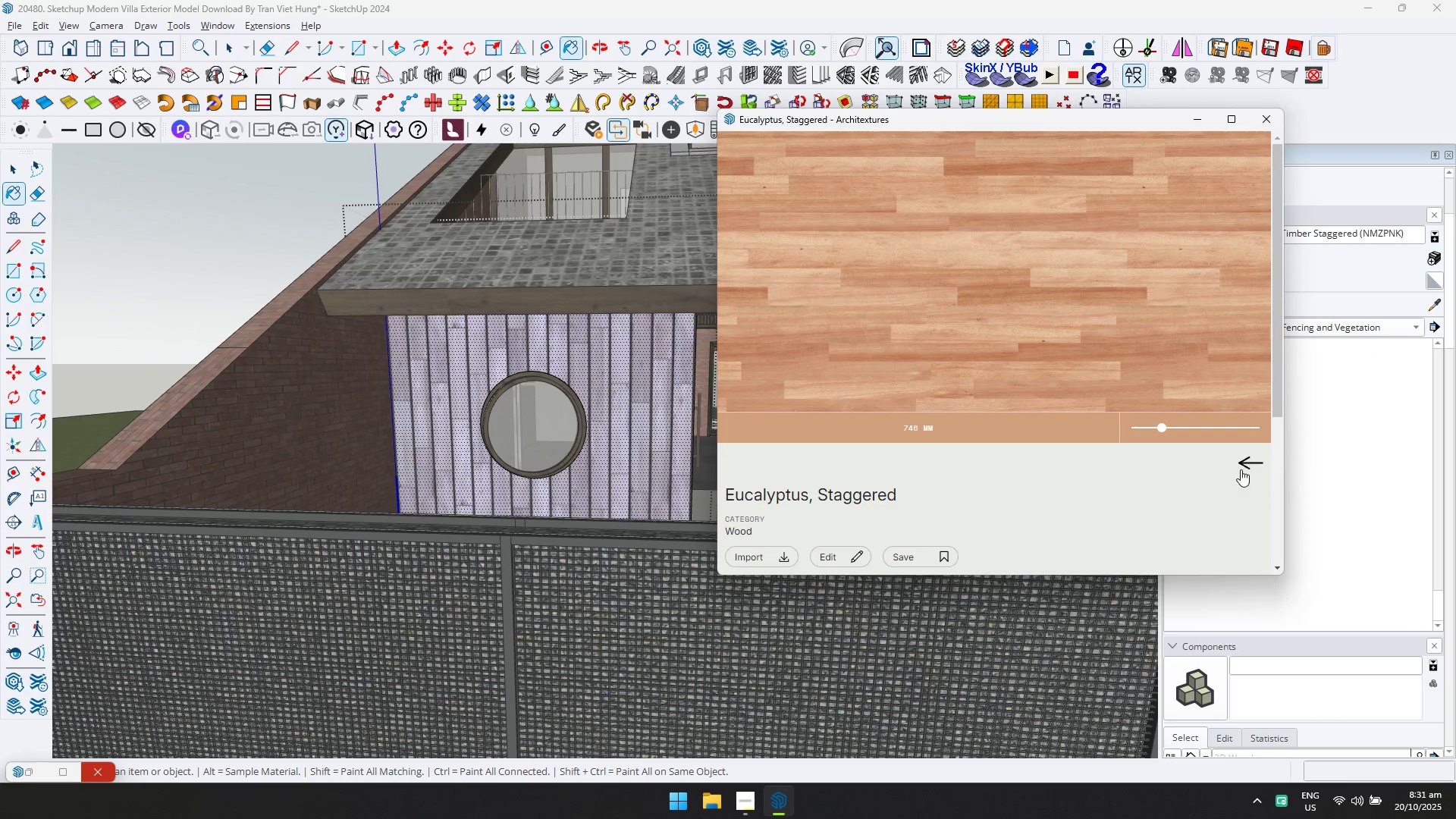 
left_click([1250, 458])
 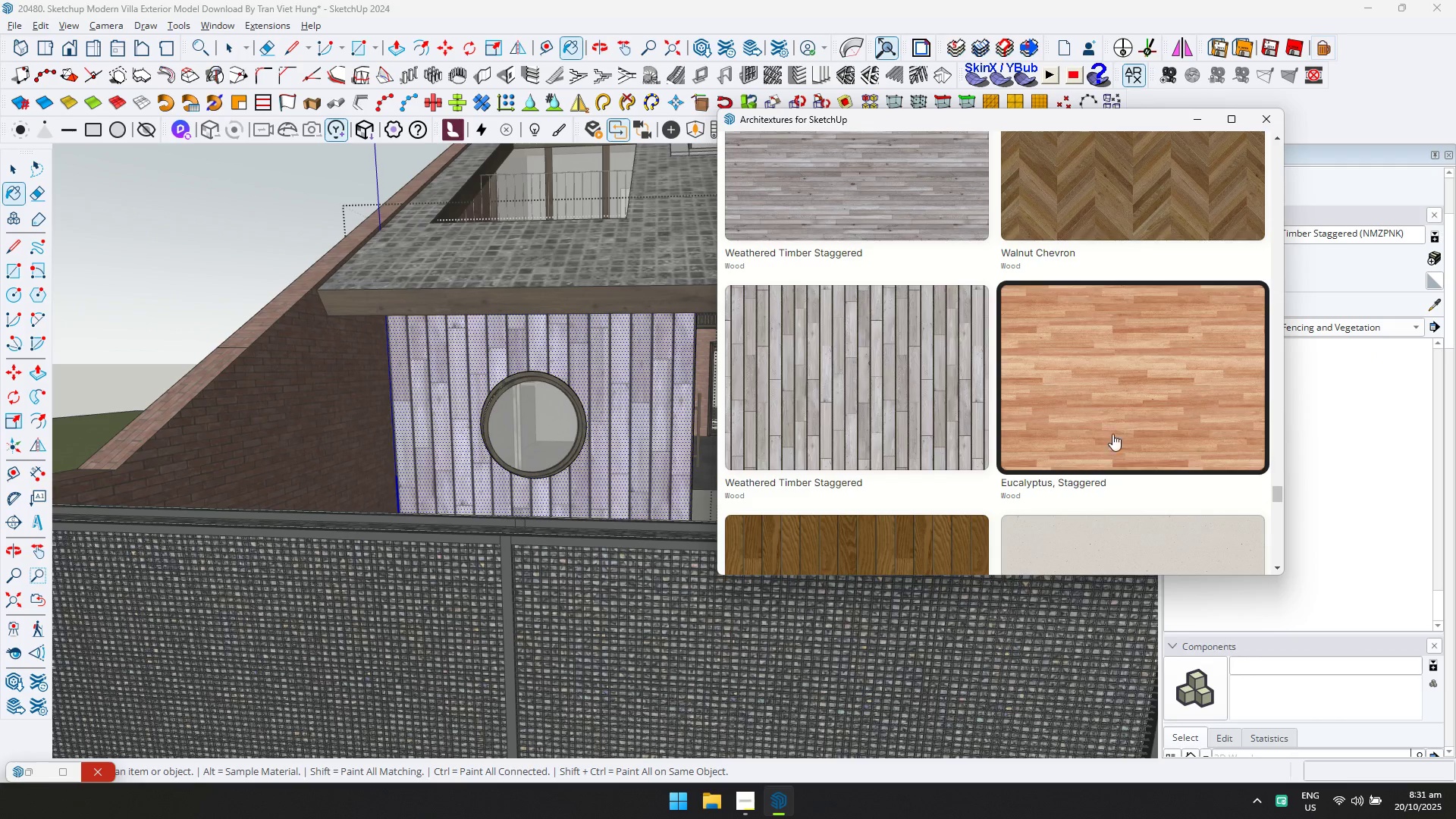 
scroll: coordinate [943, 347], scroll_direction: down, amount: 4.0
 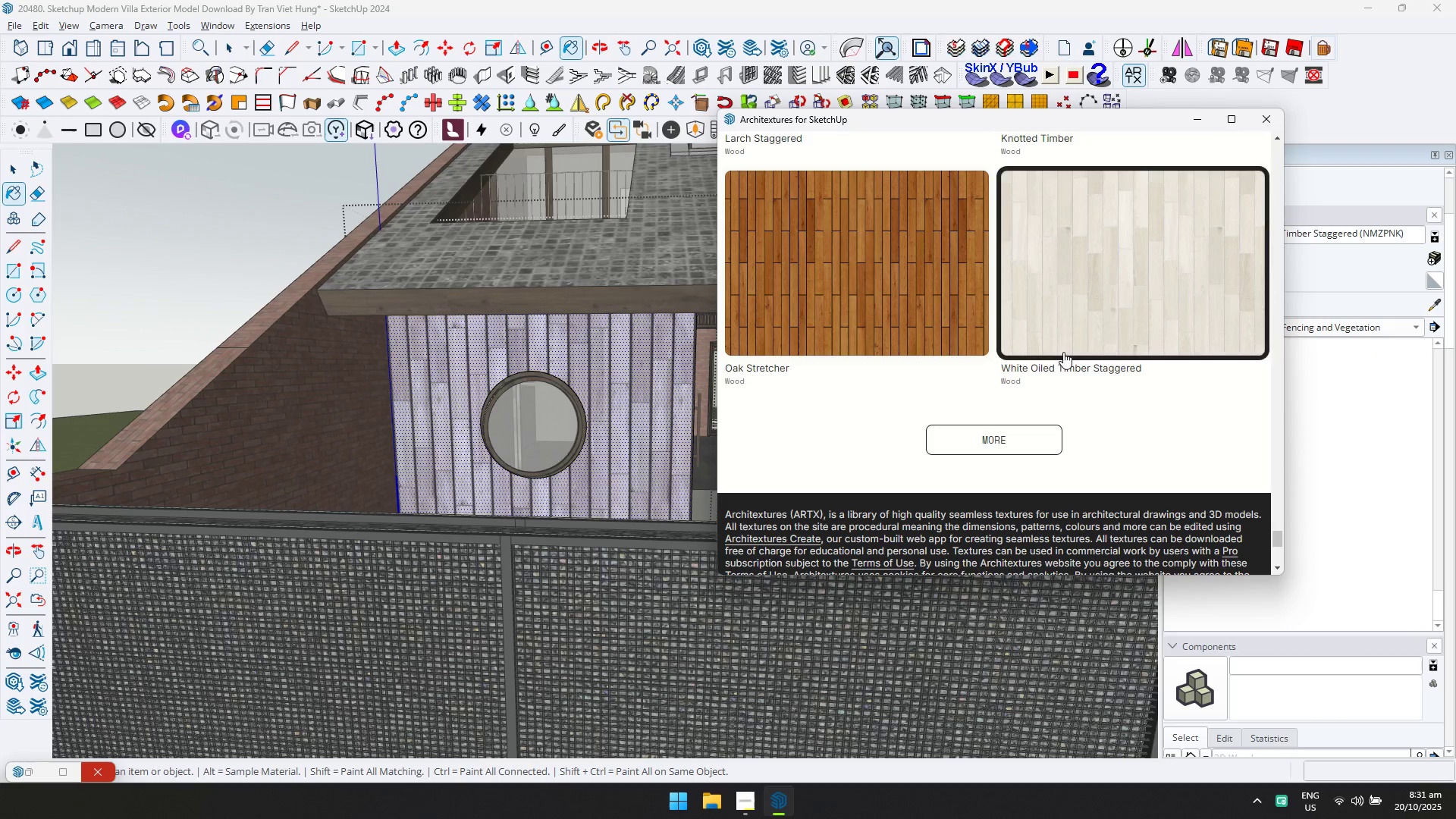 
left_click([1022, 443])
 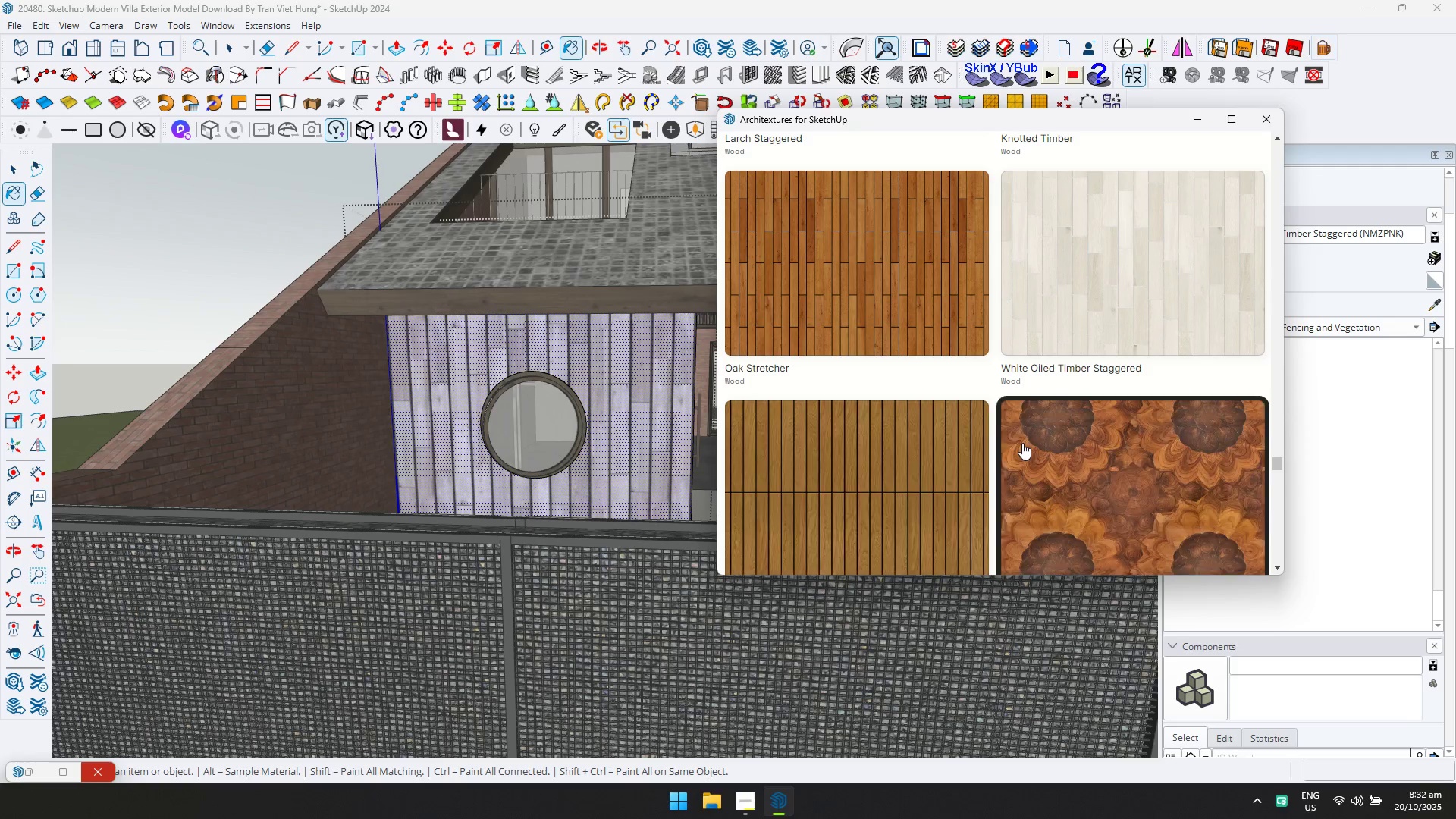 
scroll: coordinate [1075, 429], scroll_direction: down, amount: 7.0
 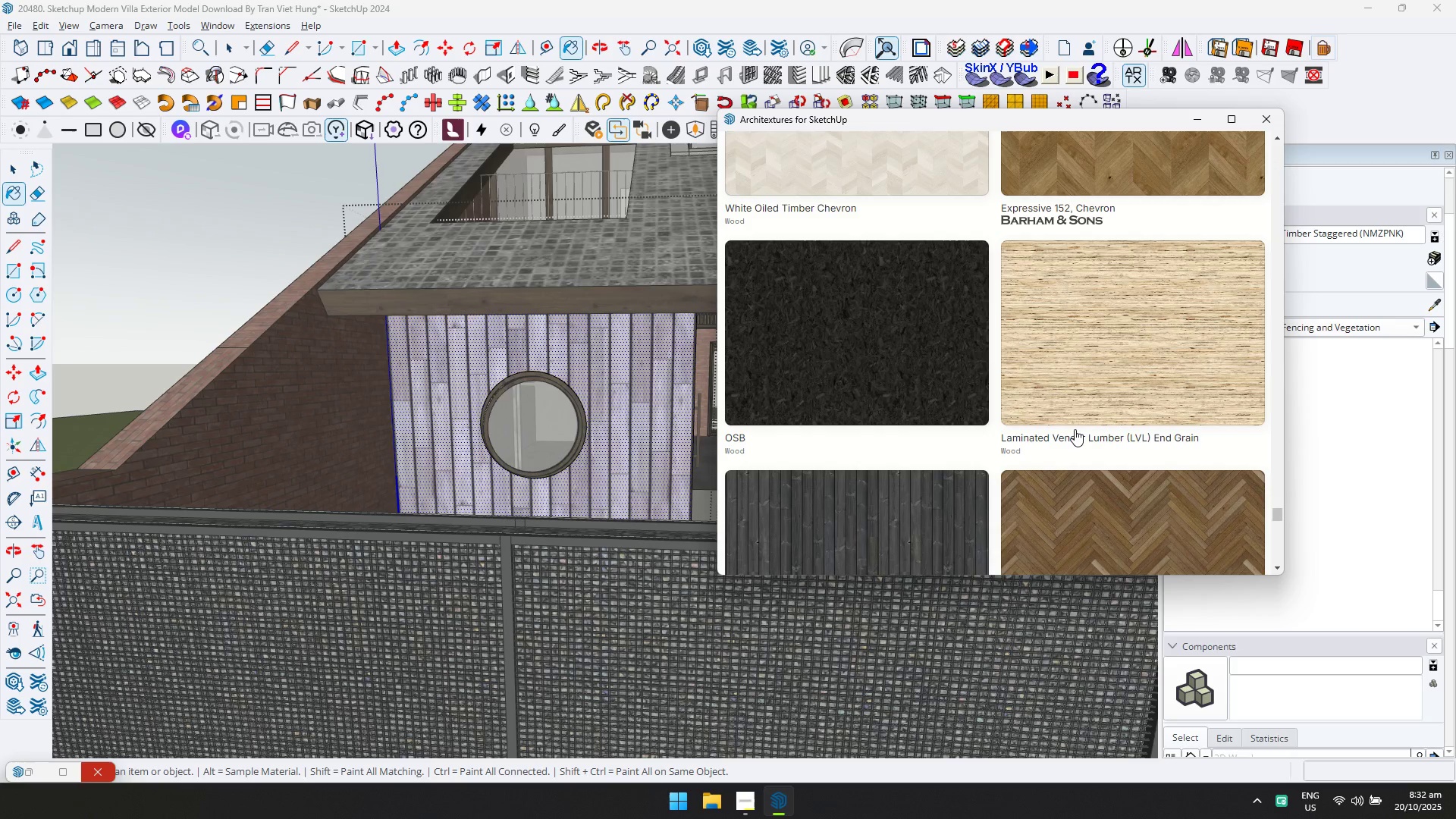 
scroll: coordinate [1078, 438], scroll_direction: up, amount: 2.0
 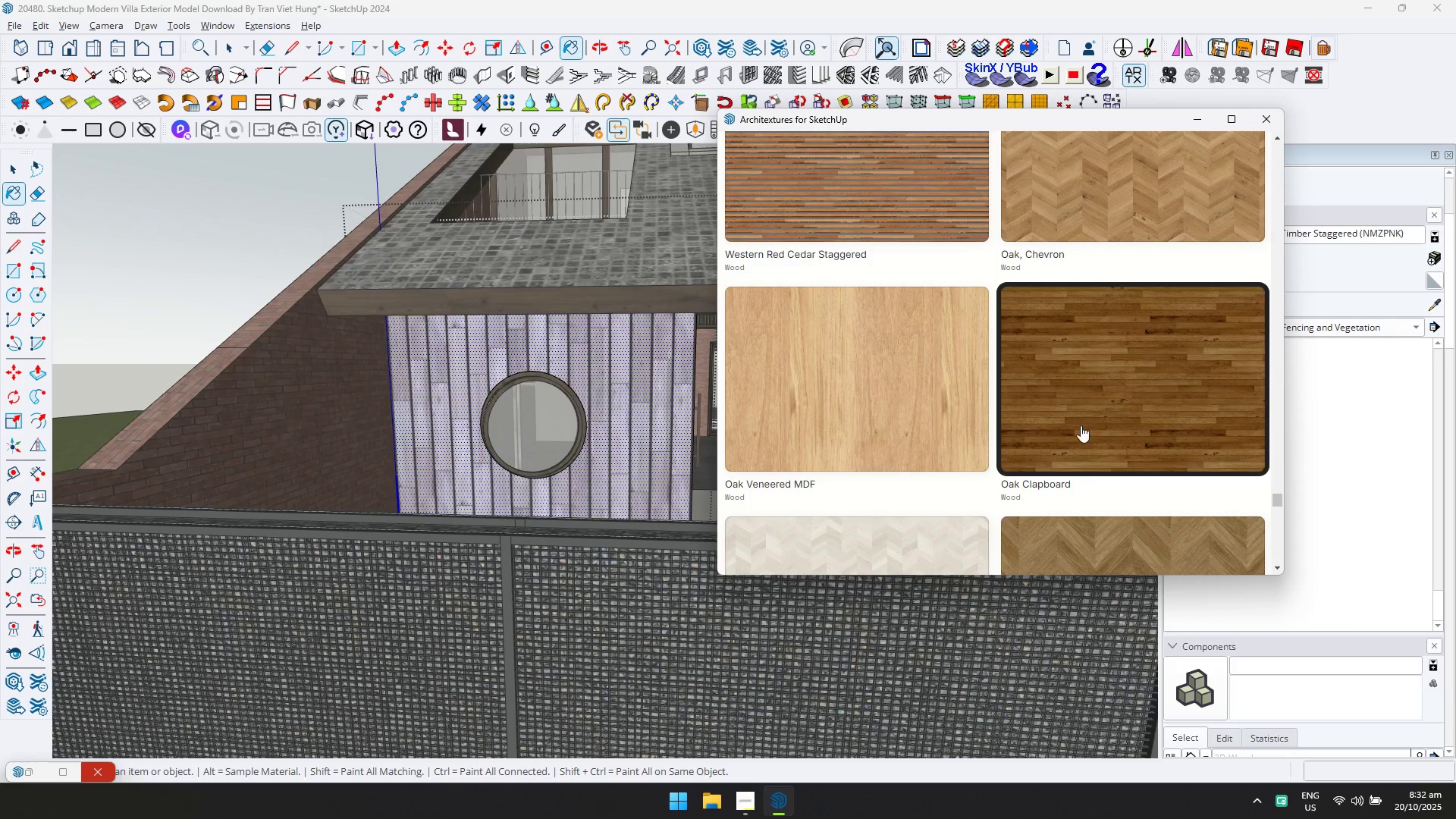 
left_click([1081, 423])
 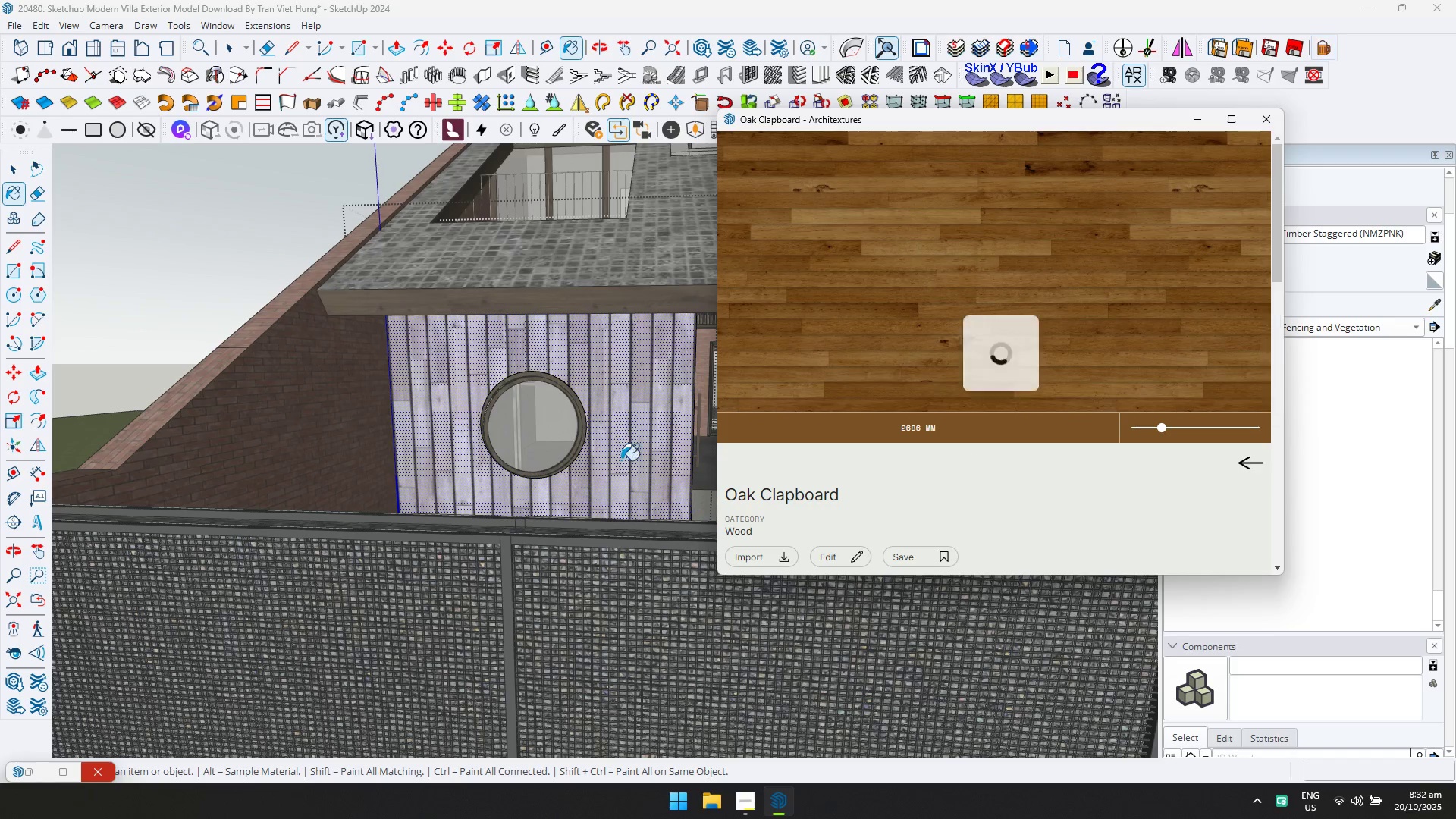 
left_click([631, 403])
 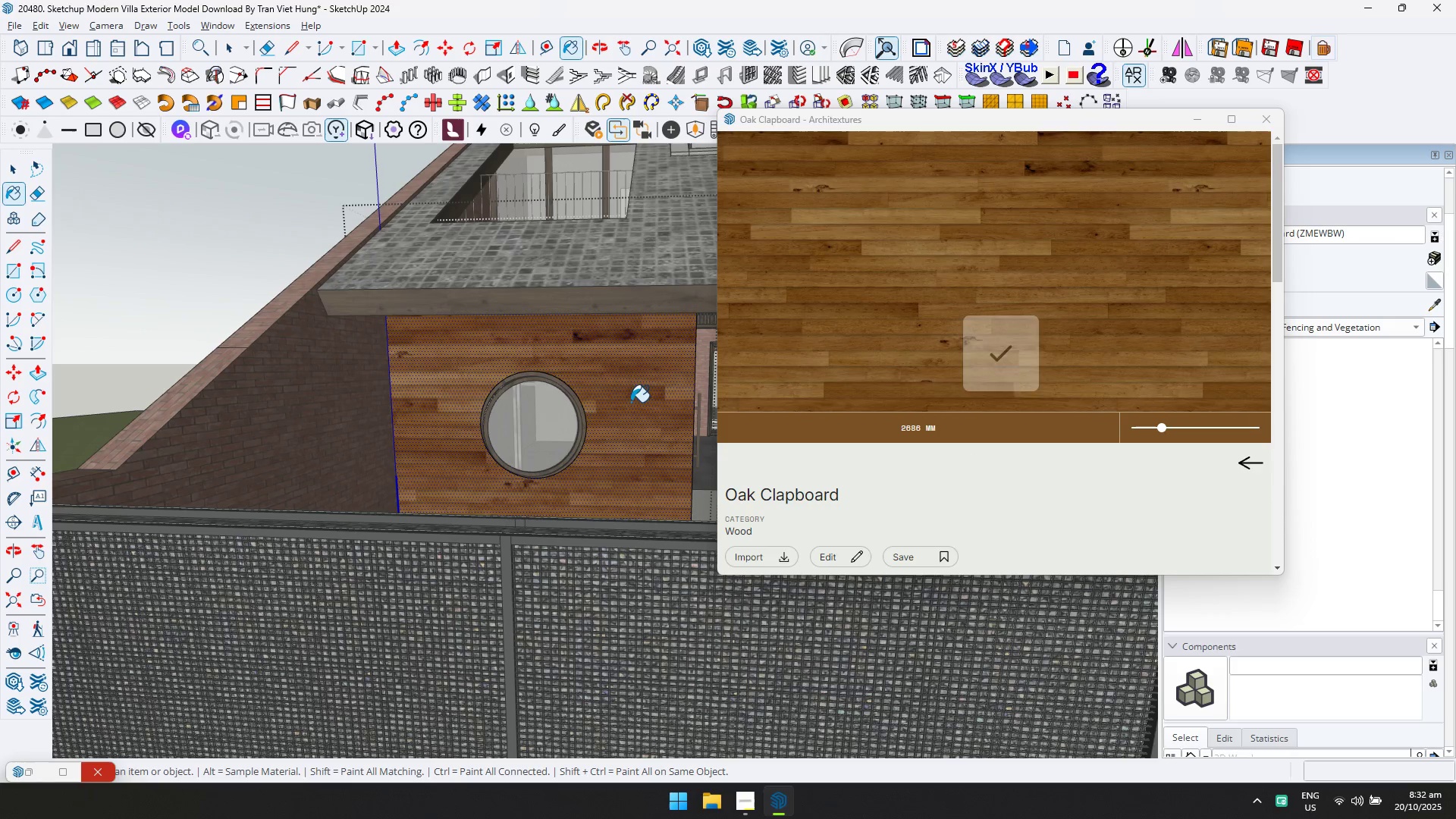 
scroll: coordinate [579, 408], scroll_direction: down, amount: 9.0
 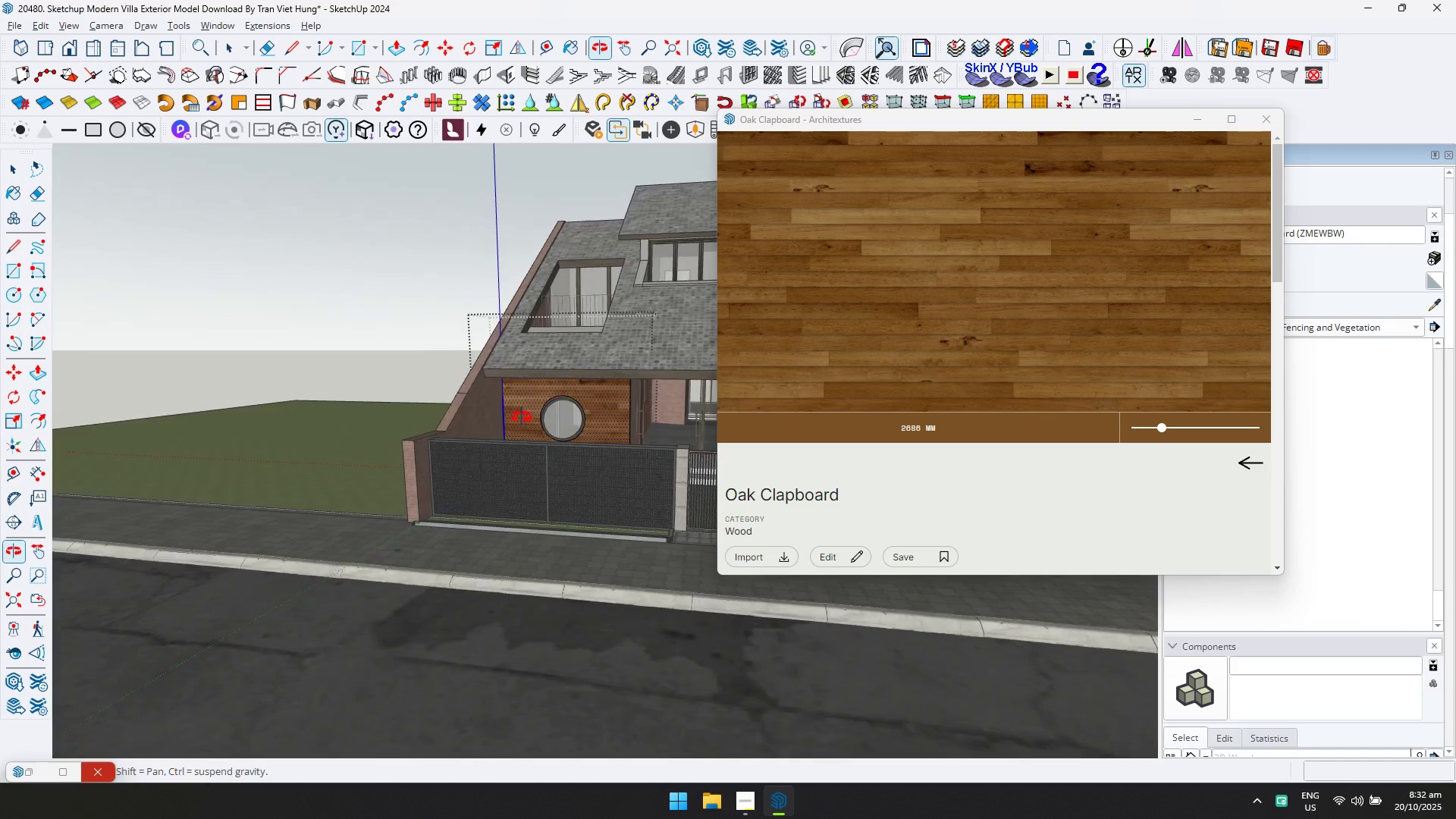 
key(D)
 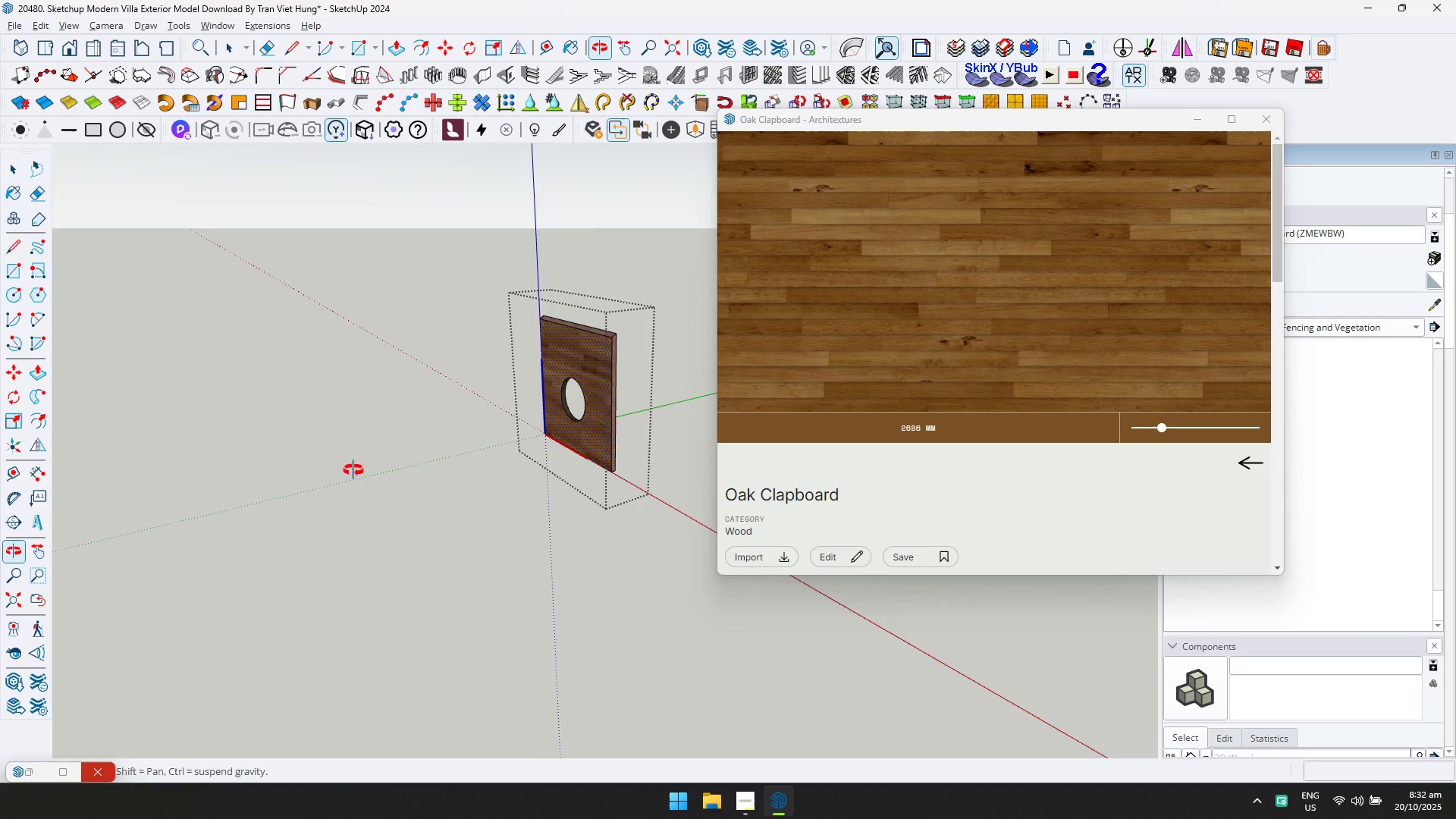 
scroll: coordinate [657, 344], scroll_direction: up, amount: 10.0
 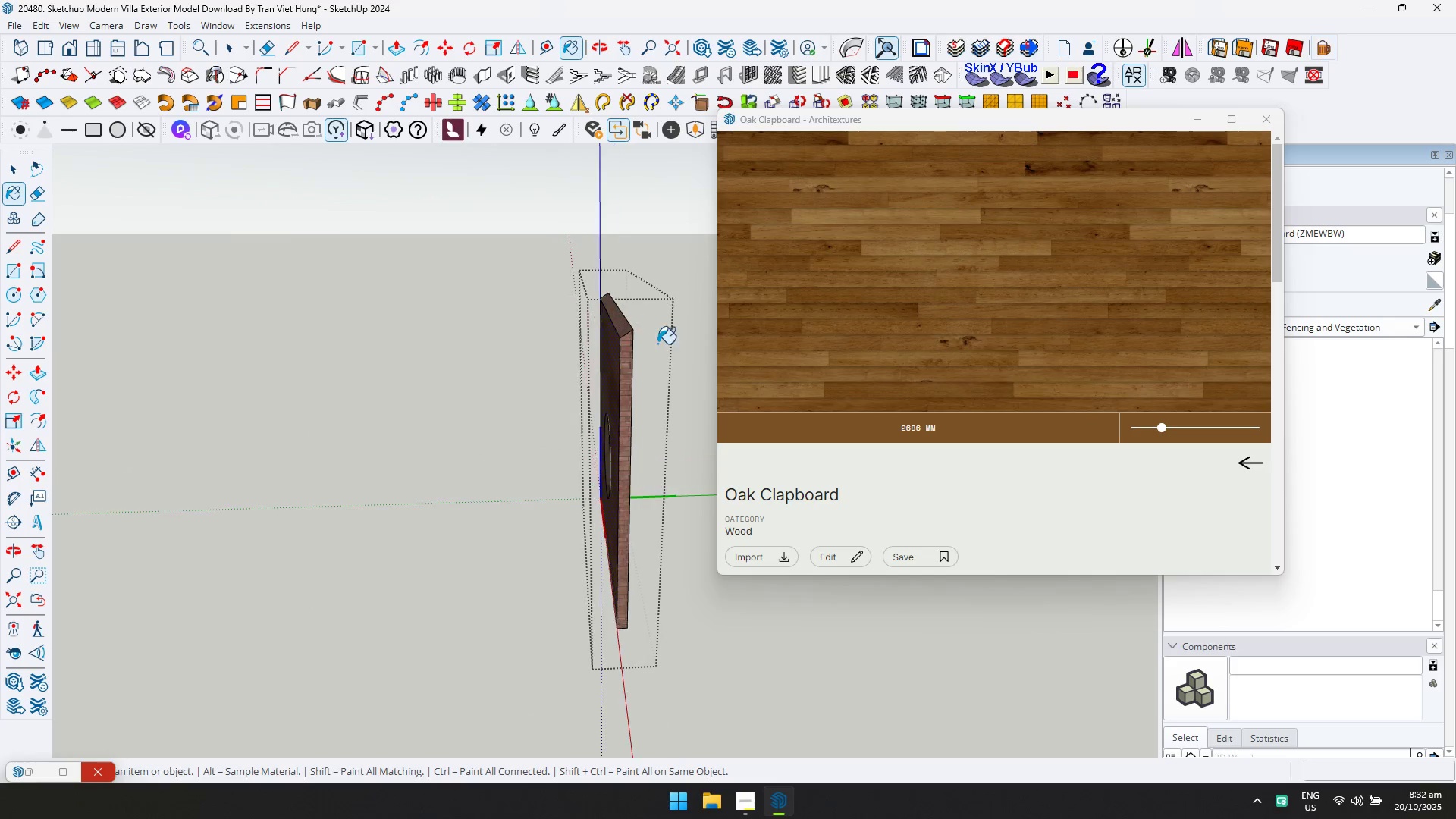 
hold_key(key=ControlLeft, duration=0.59)
double_click([629, 362])
 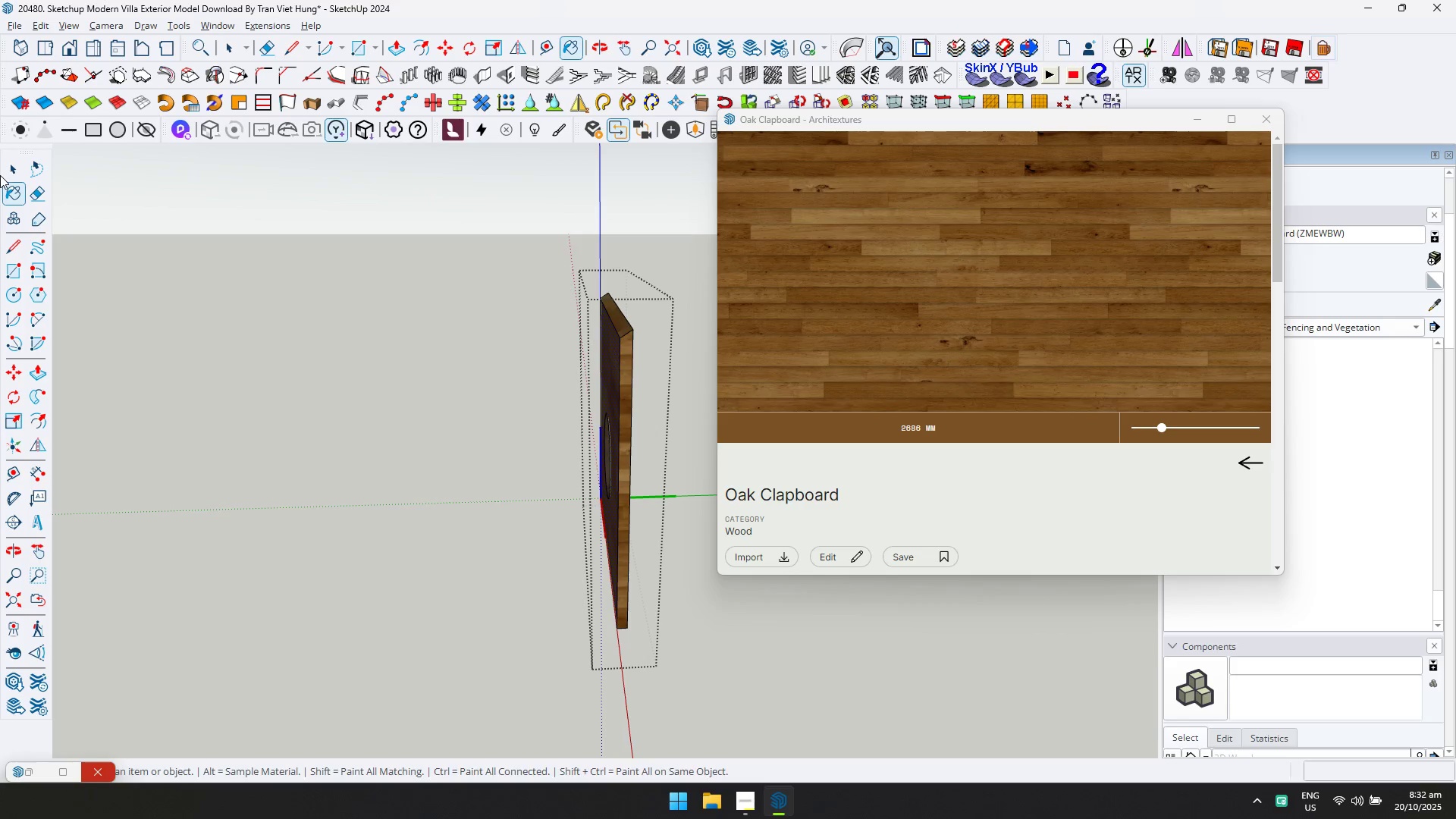 
left_click([14, 168])
 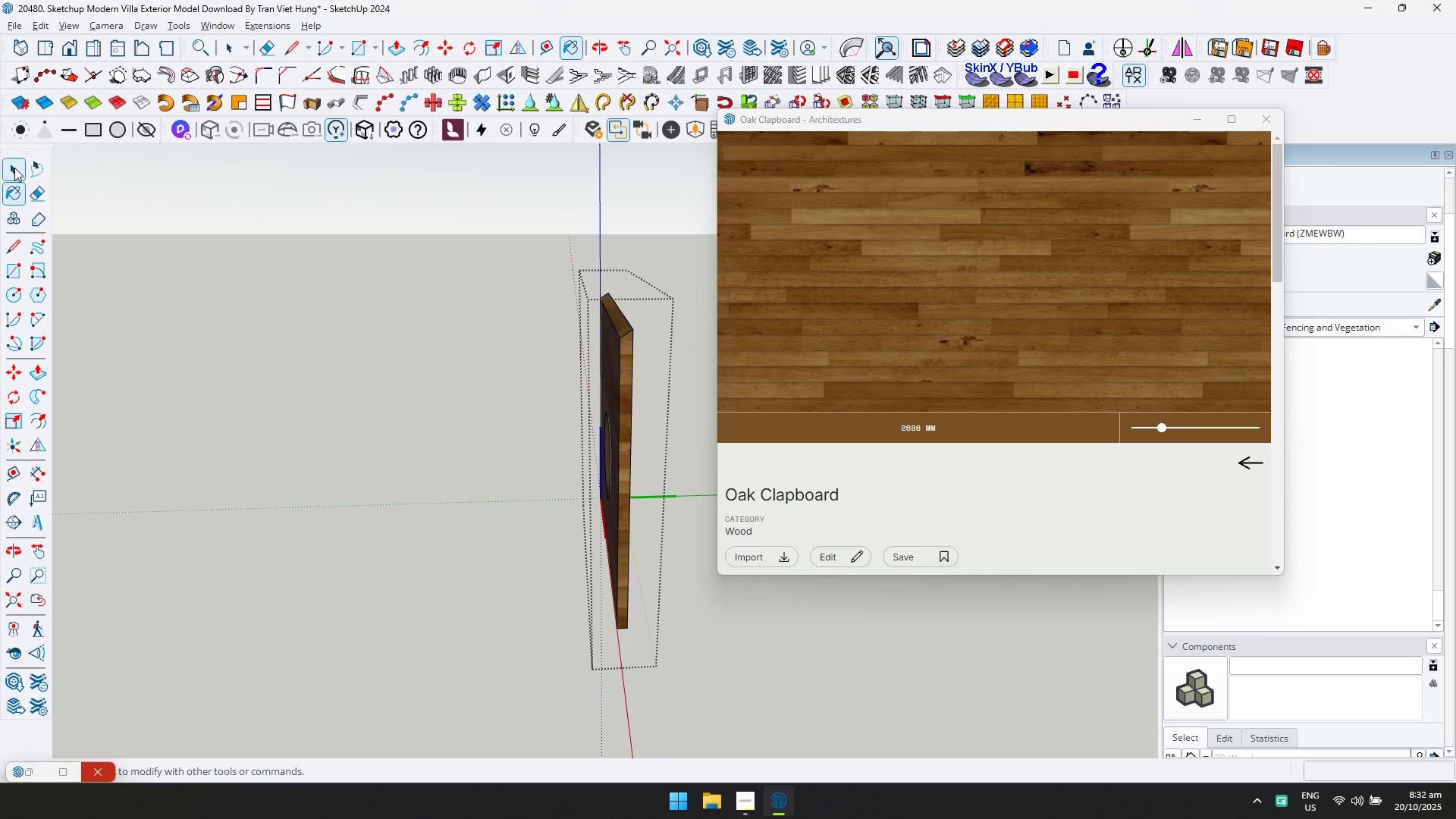 
key(Escape)
 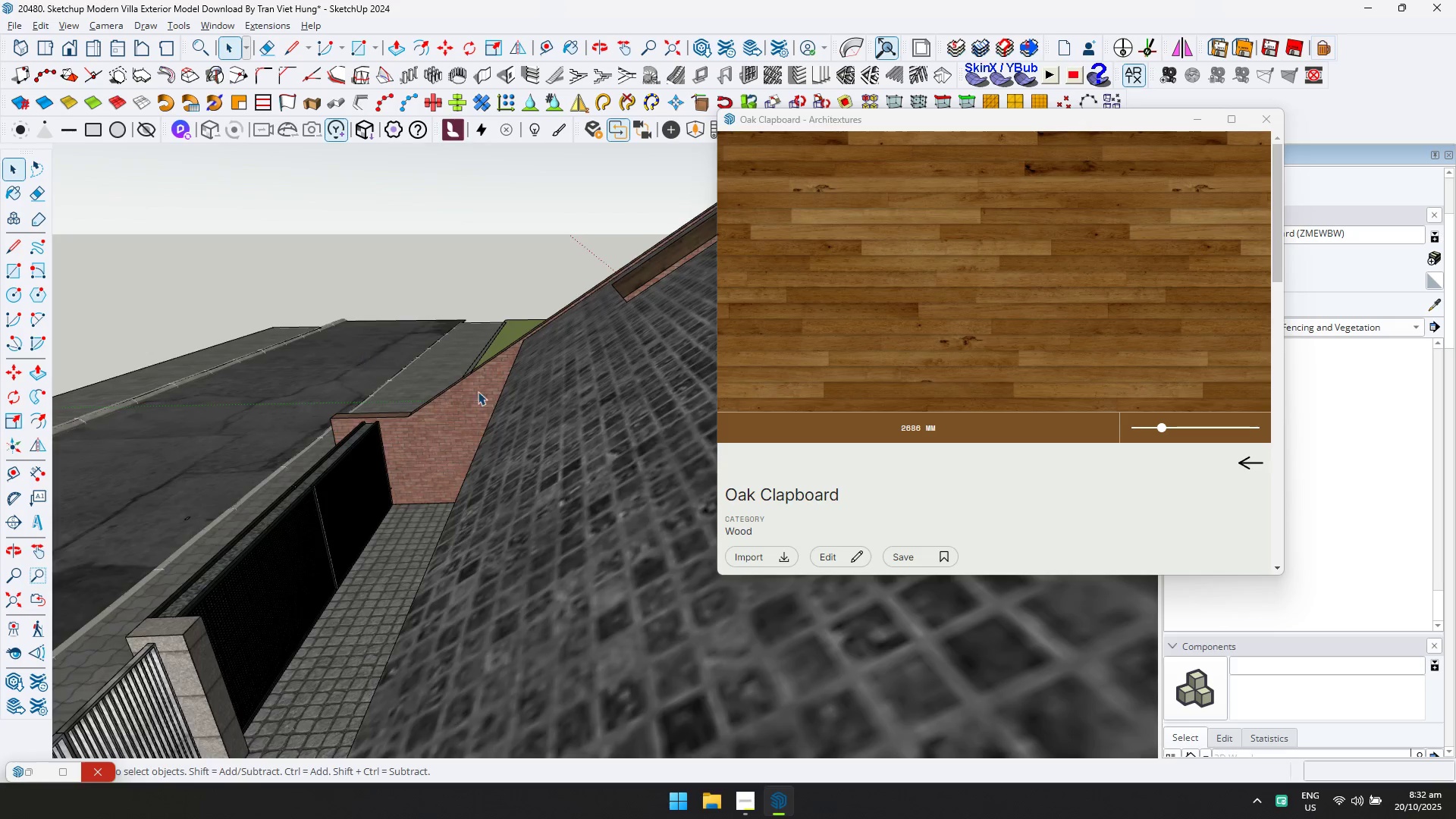 
scroll: coordinate [476, 394], scroll_direction: down, amount: 3.0
 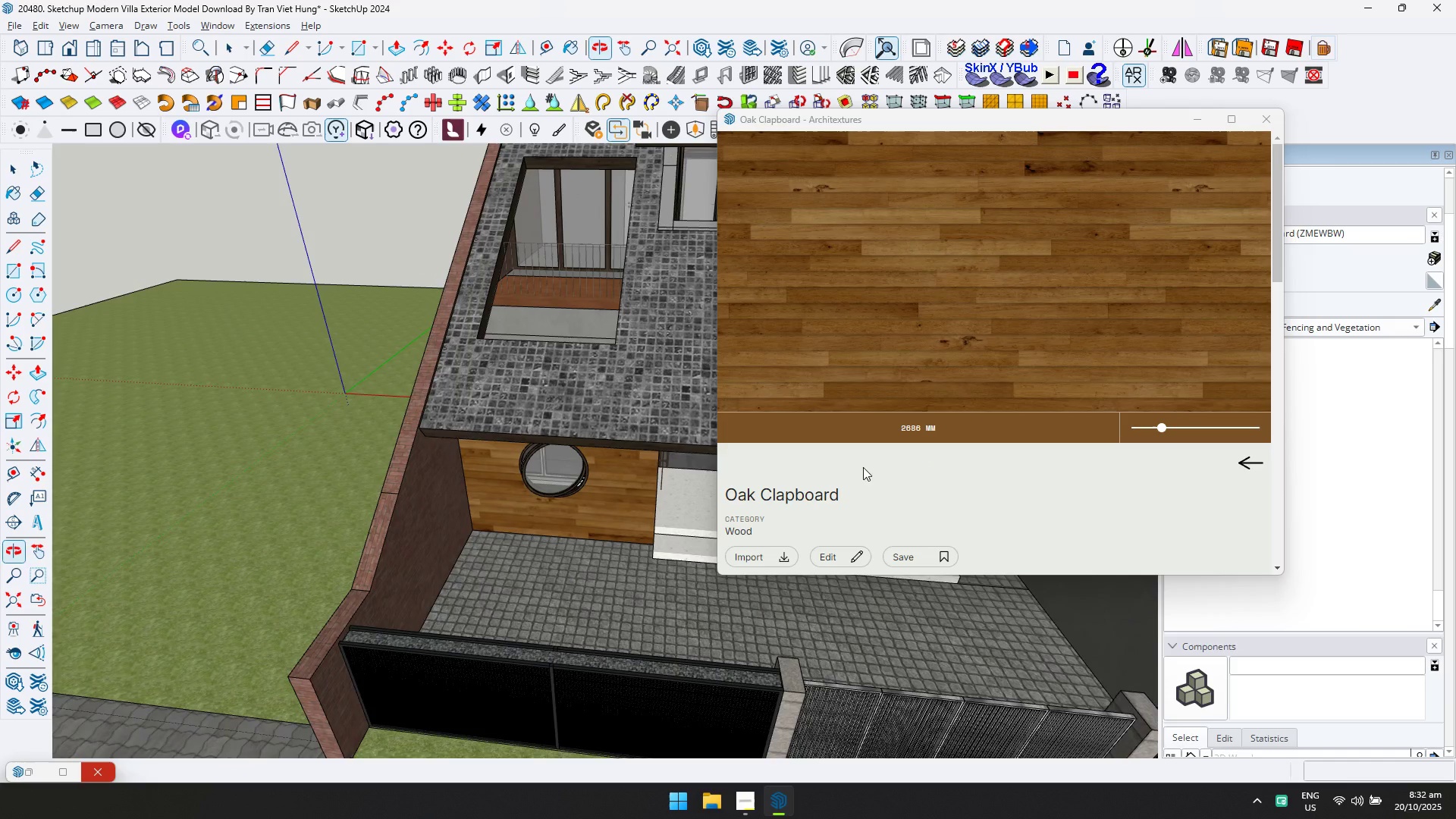 
scroll: coordinate [589, 447], scroll_direction: up, amount: 2.0
 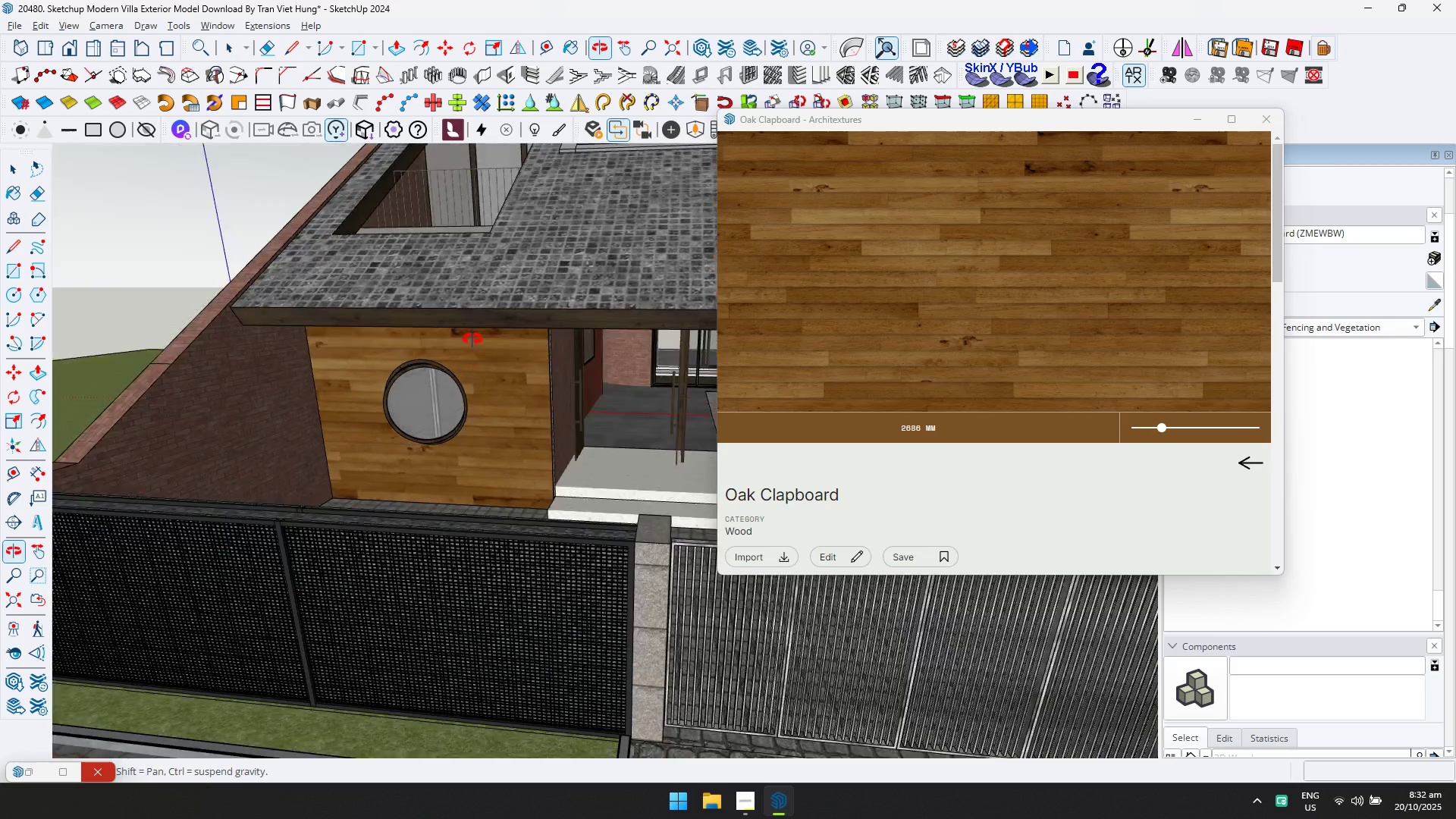 
hold_key(key=ShiftLeft, duration=0.38)
 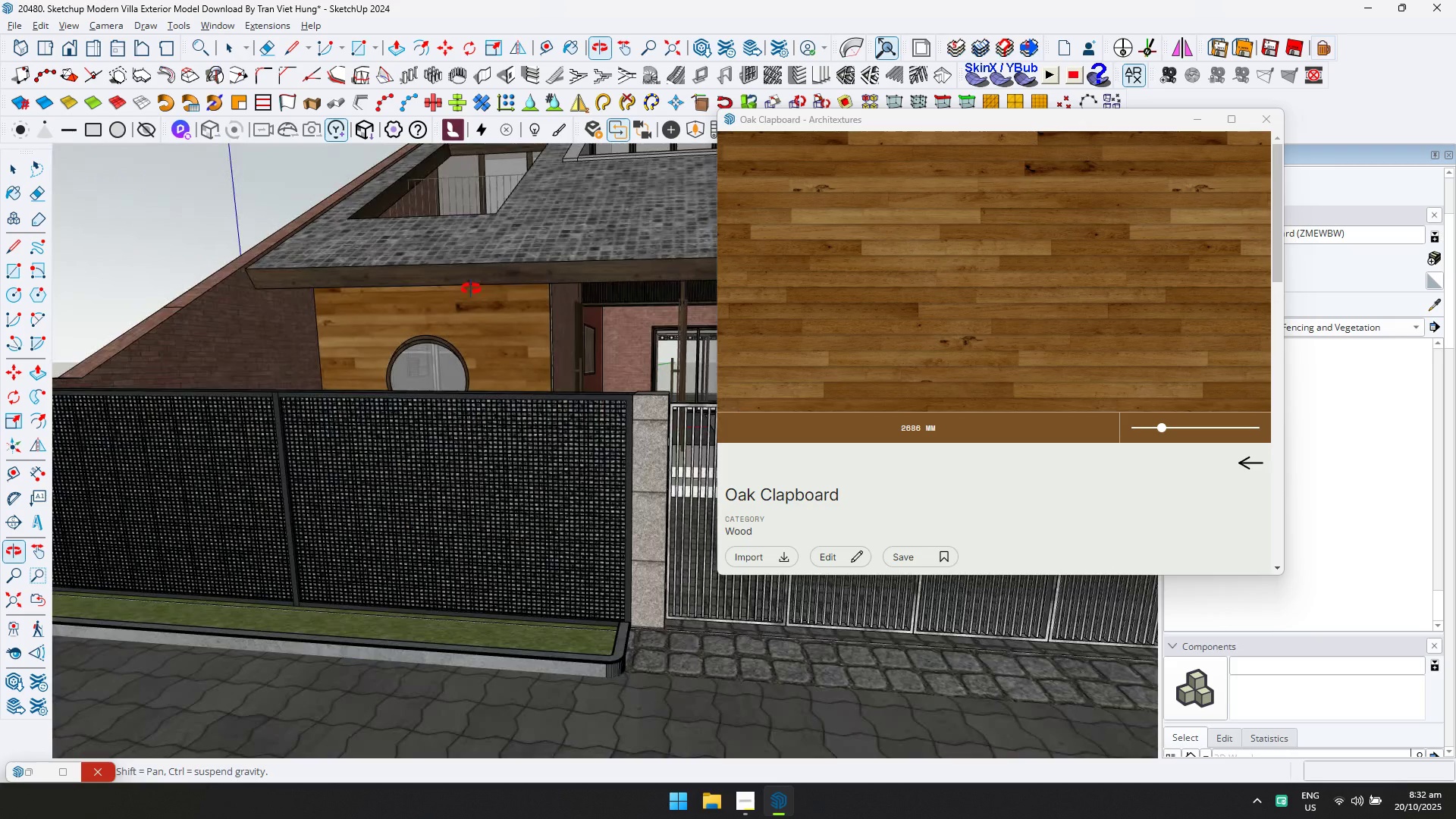 
scroll: coordinate [674, 366], scroll_direction: up, amount: 18.0
 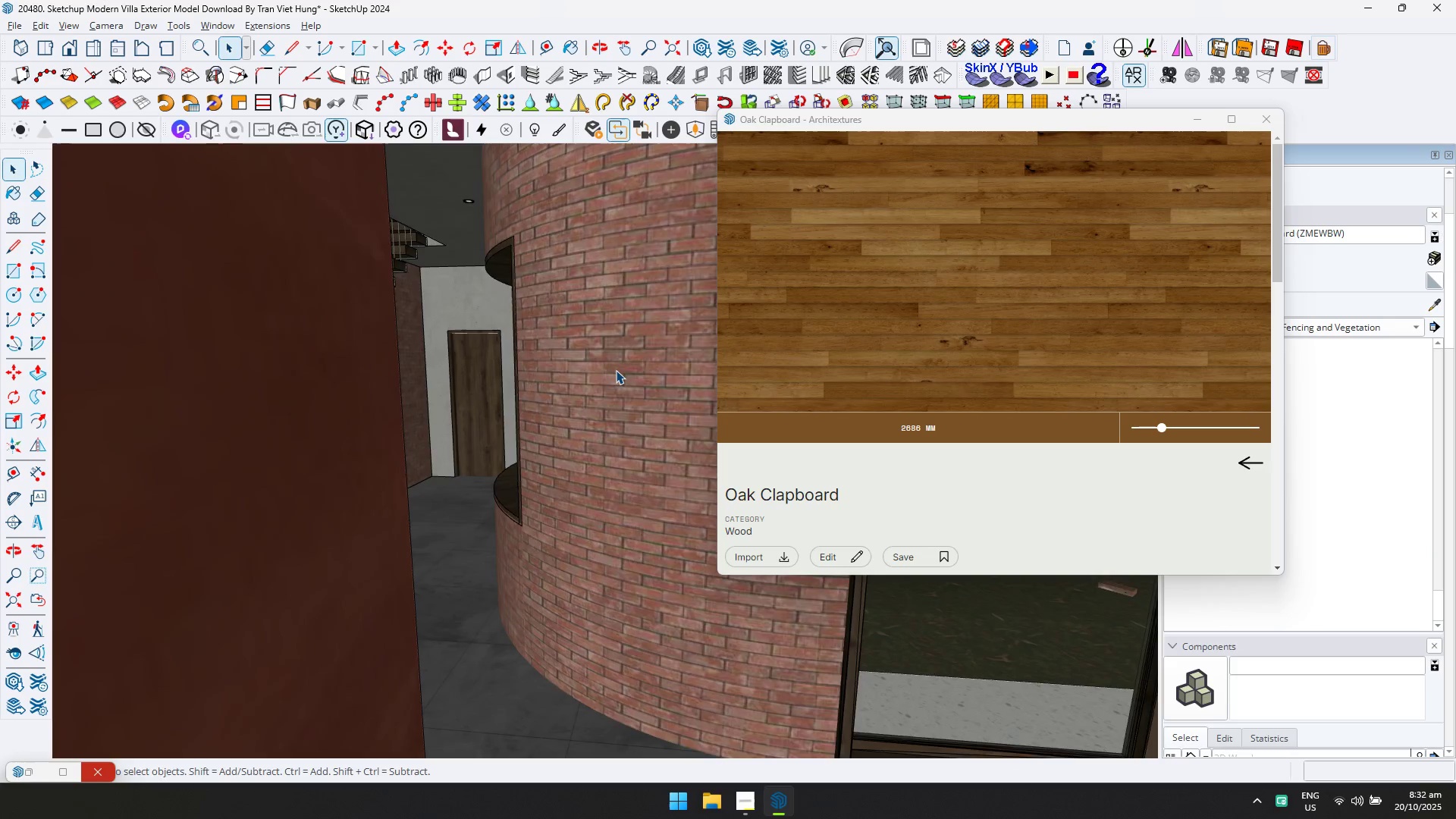 
double_click([616, 370])
 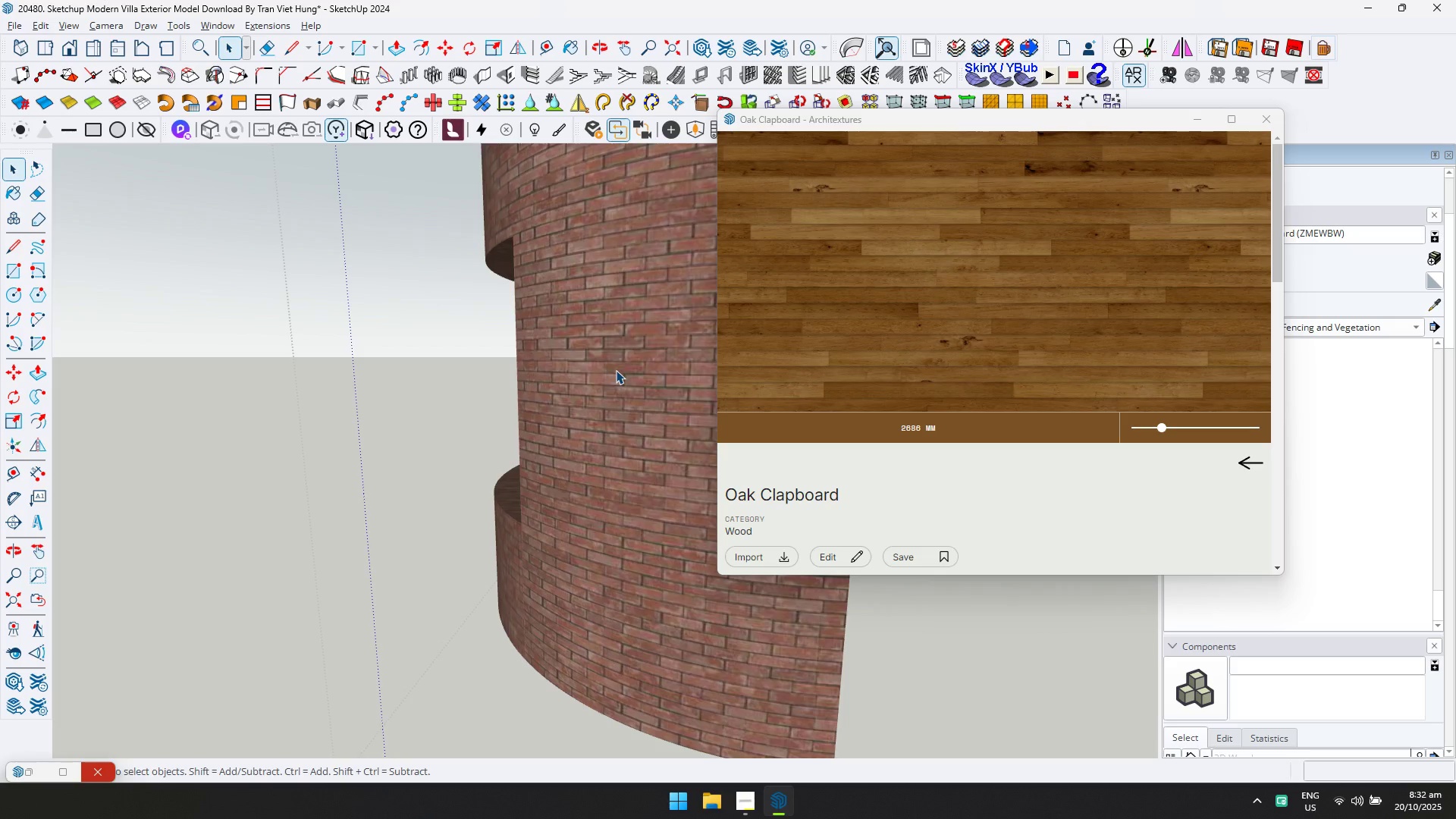 
triple_click([616, 370])
 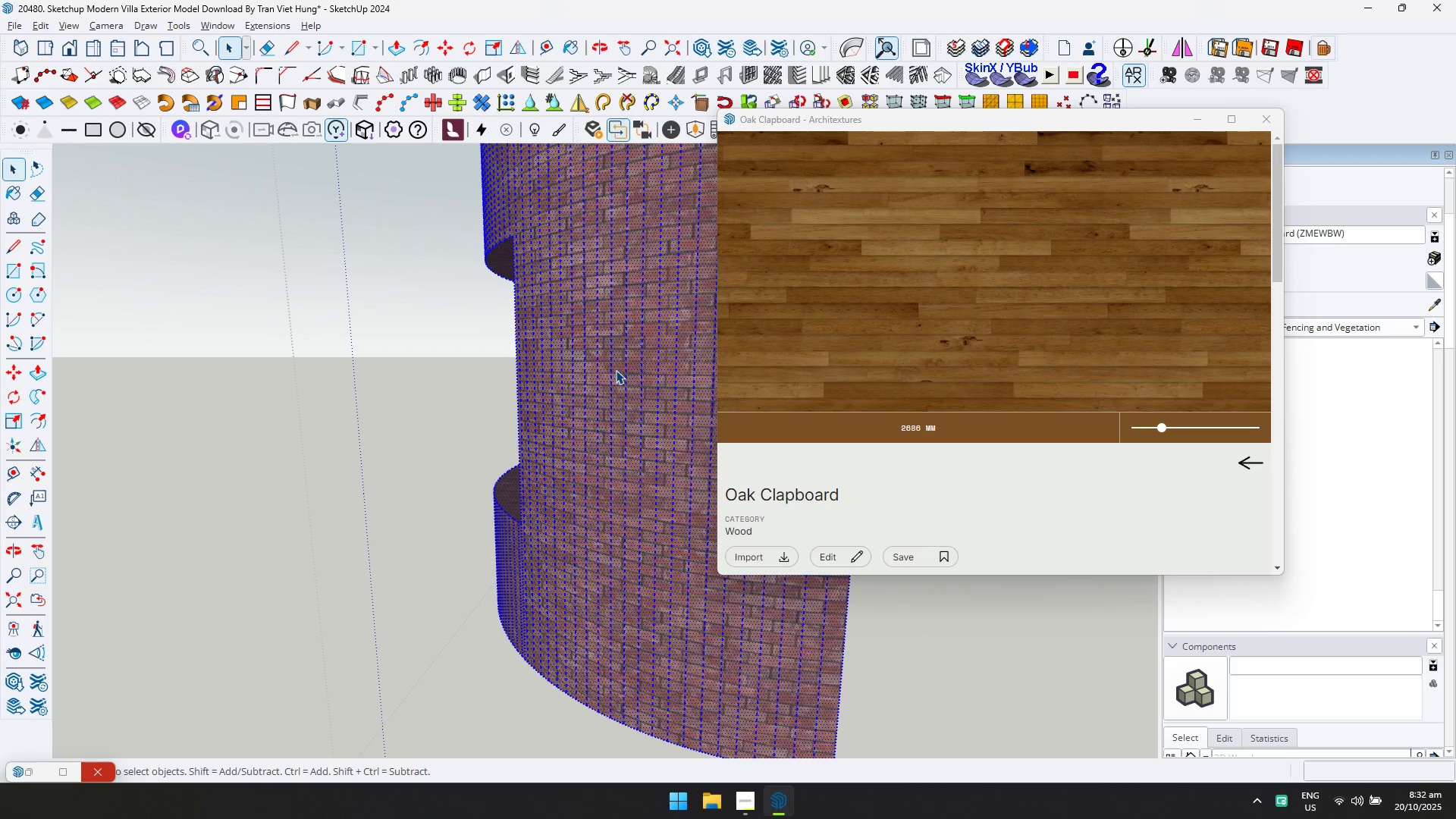 
hold_key(key=ShiftLeft, duration=0.31)
scroll: coordinate [616, 370], scroll_direction: down, amount: 2.0
 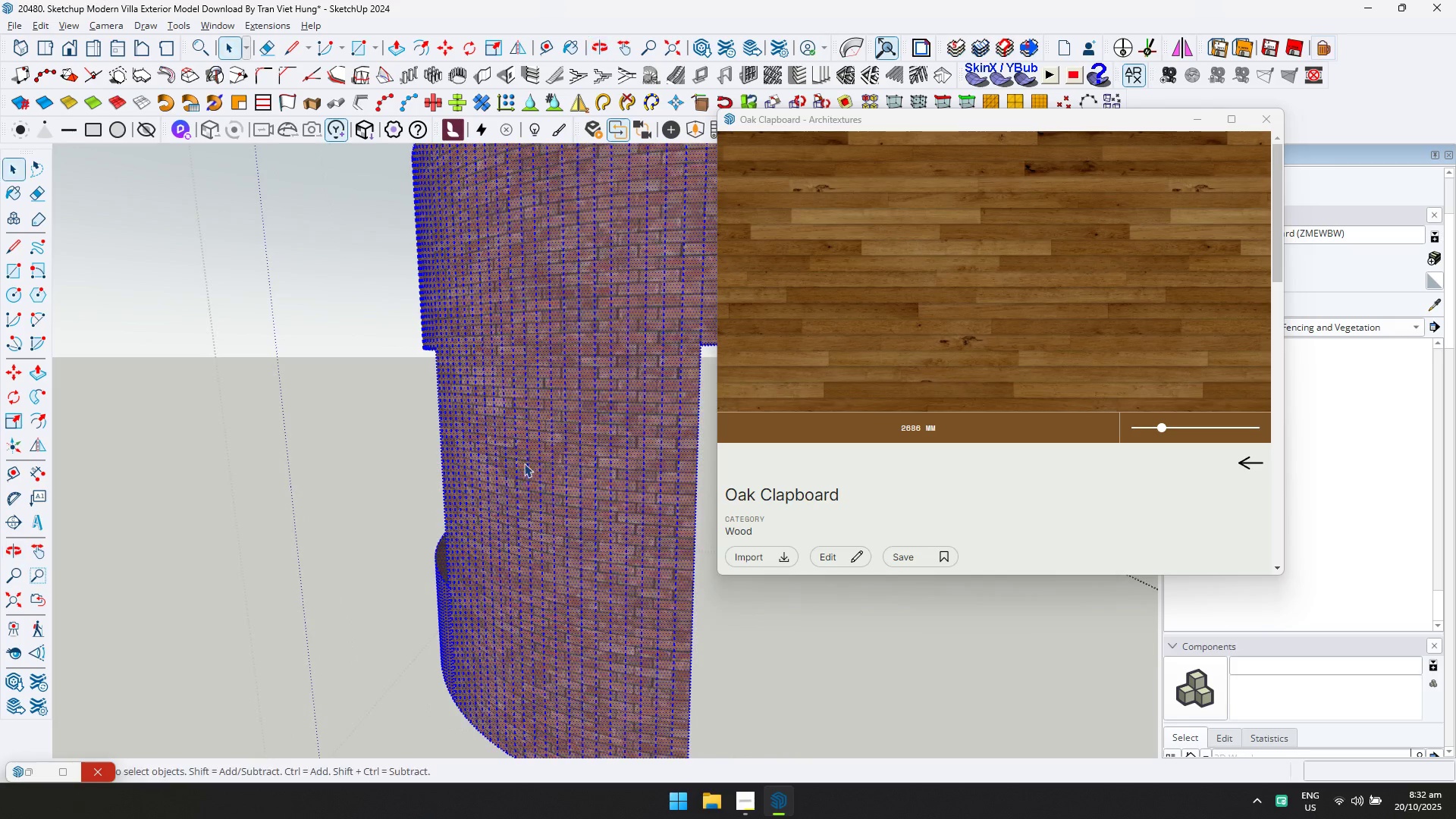 
left_click([753, 554])
 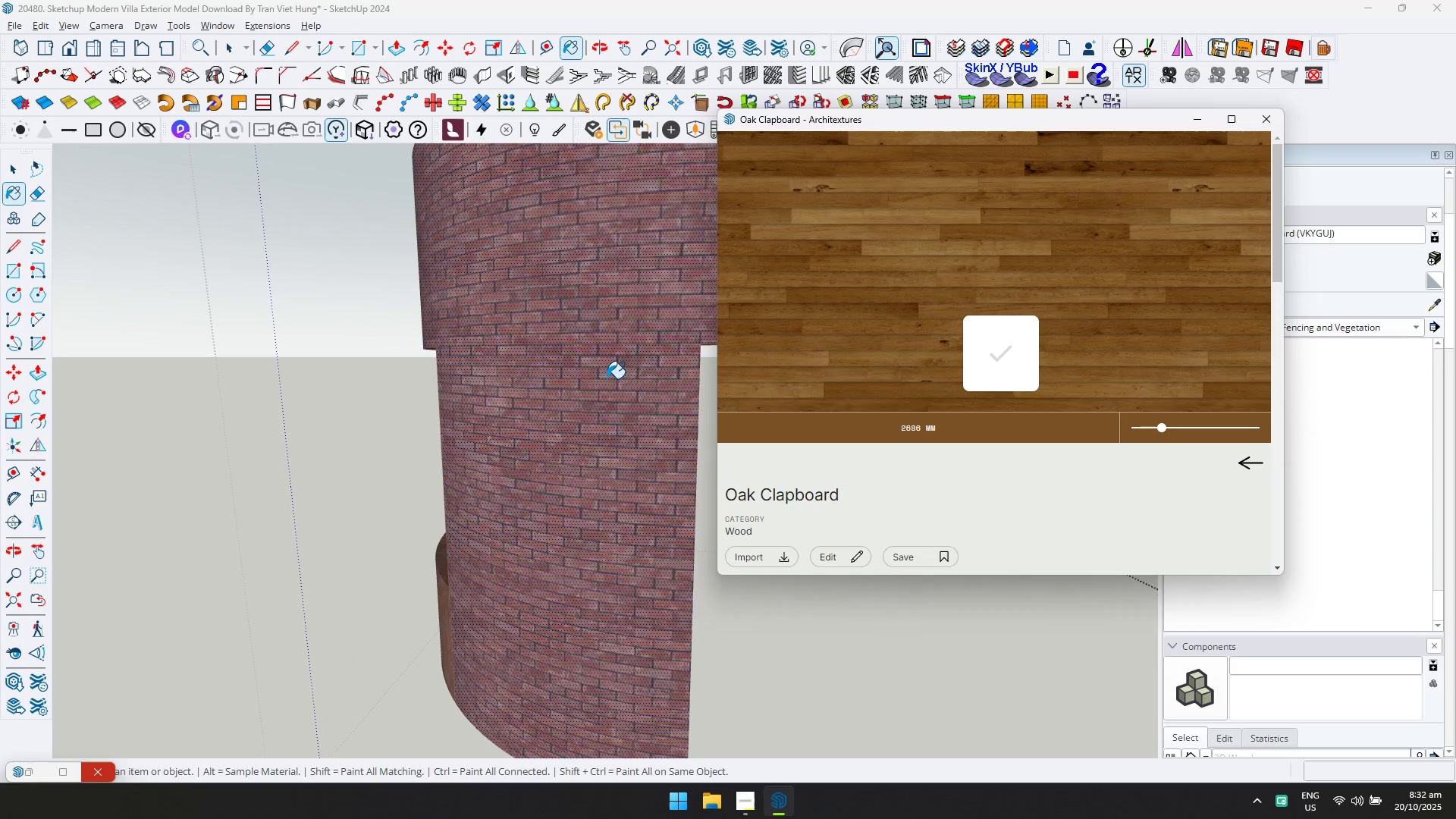 
left_click([570, 335])
 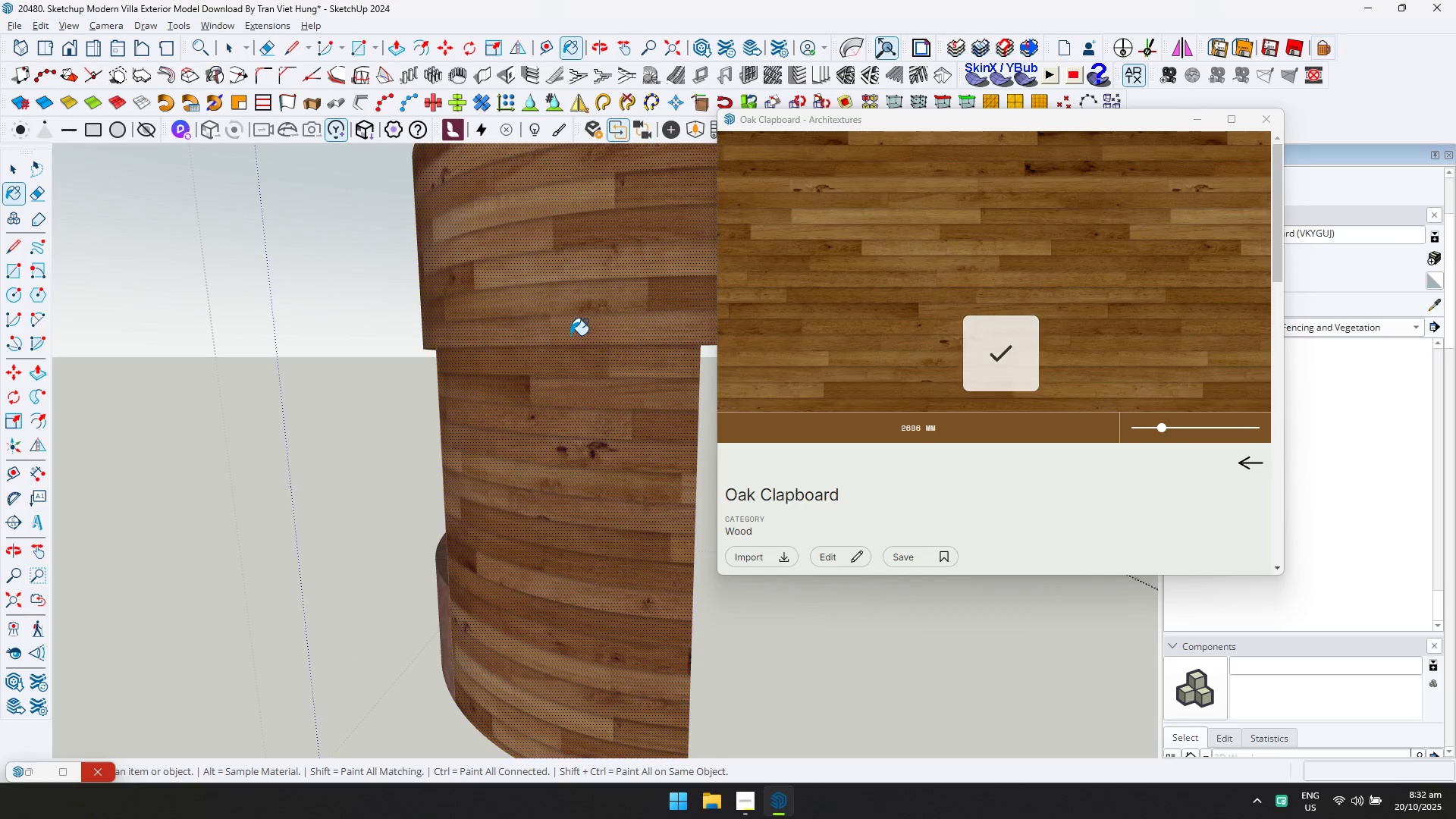 
scroll: coordinate [516, 378], scroll_direction: down, amount: 5.0
 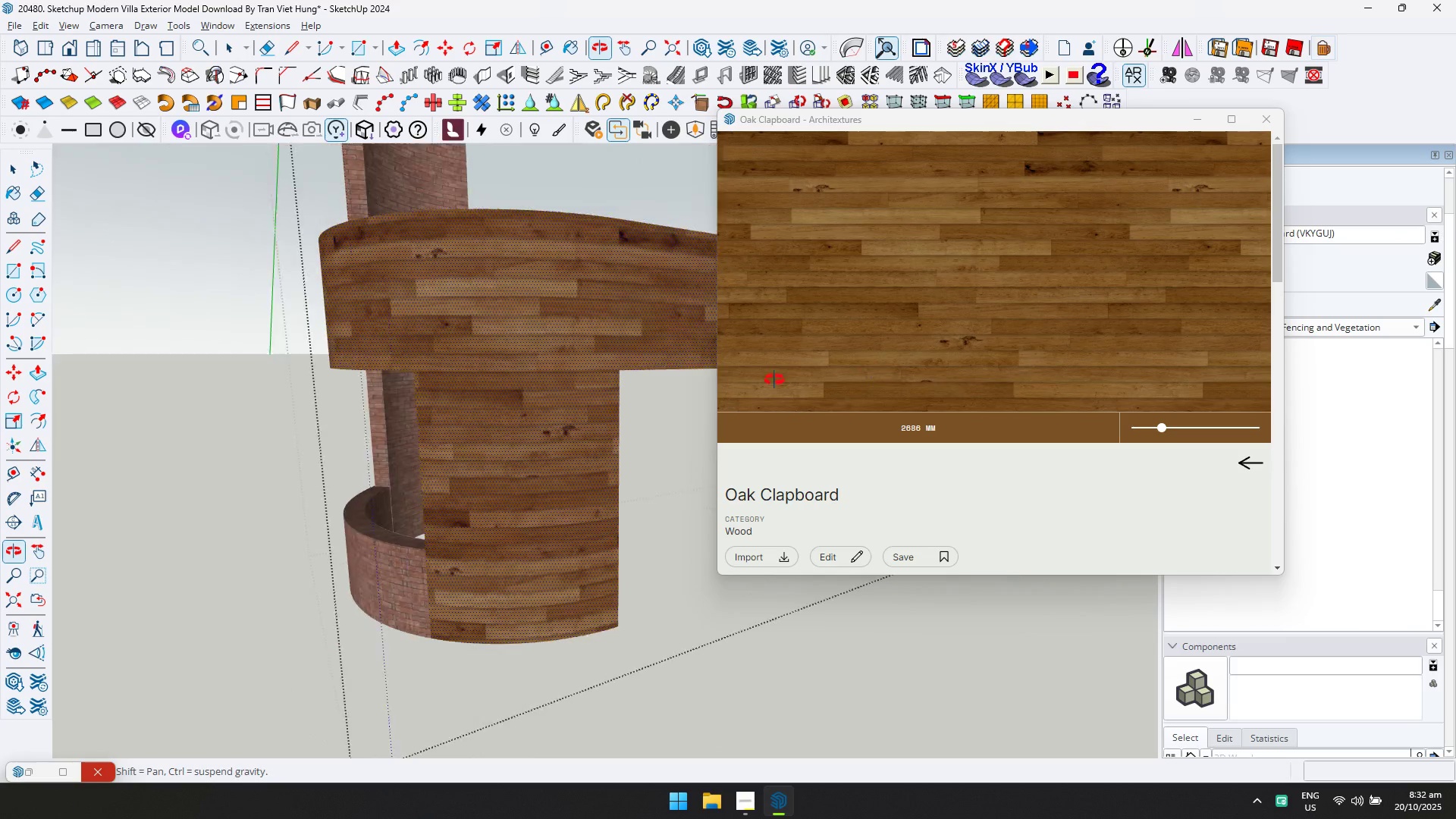 
key(Shift+ShiftLeft)
 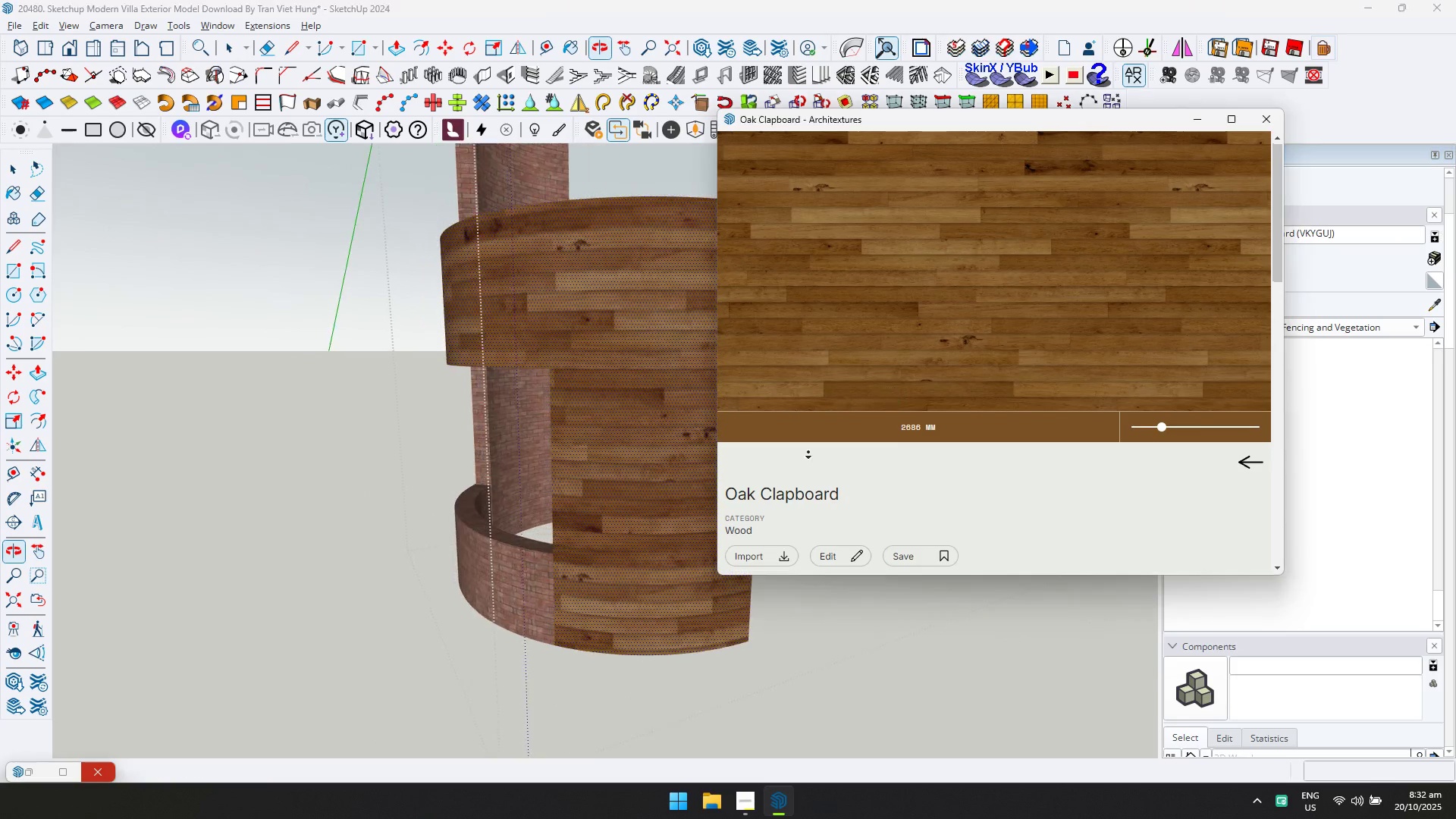 
hold_key(key=ControlLeft, duration=0.36)
 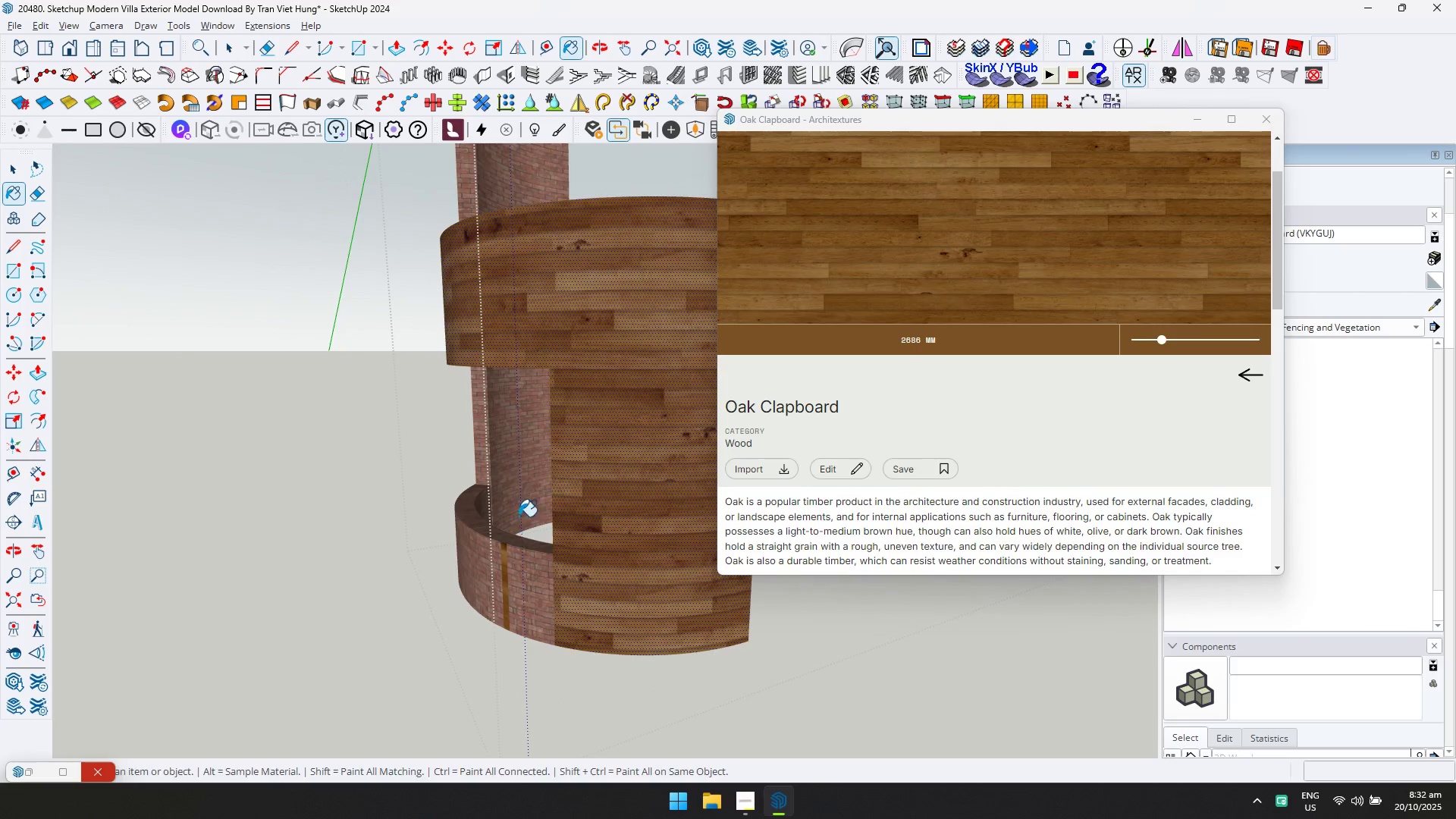 
hold_key(key=ControlLeft, duration=0.41)
double_click([523, 453])
 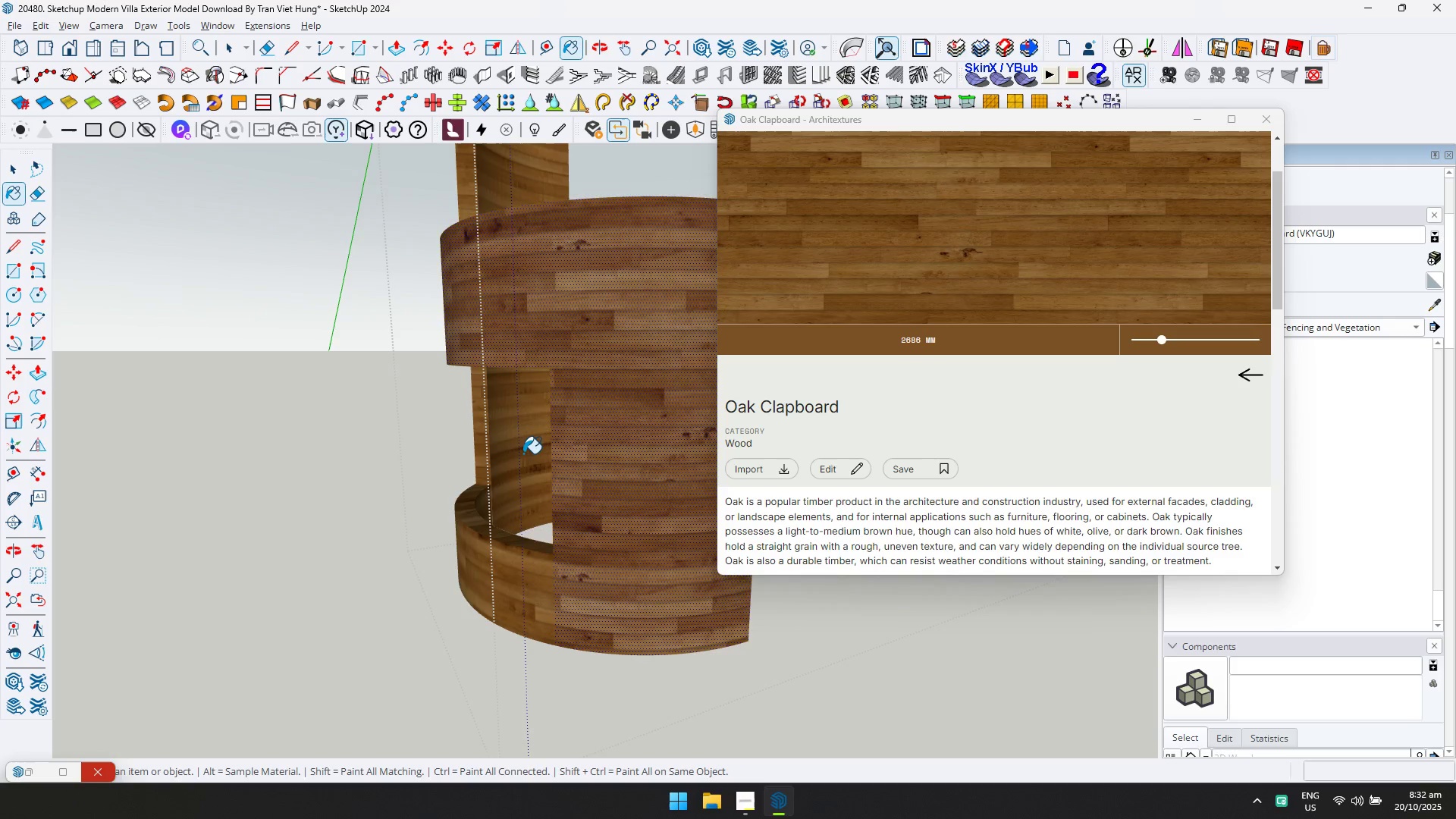 
scroll: coordinate [523, 453], scroll_direction: down, amount: 2.0
 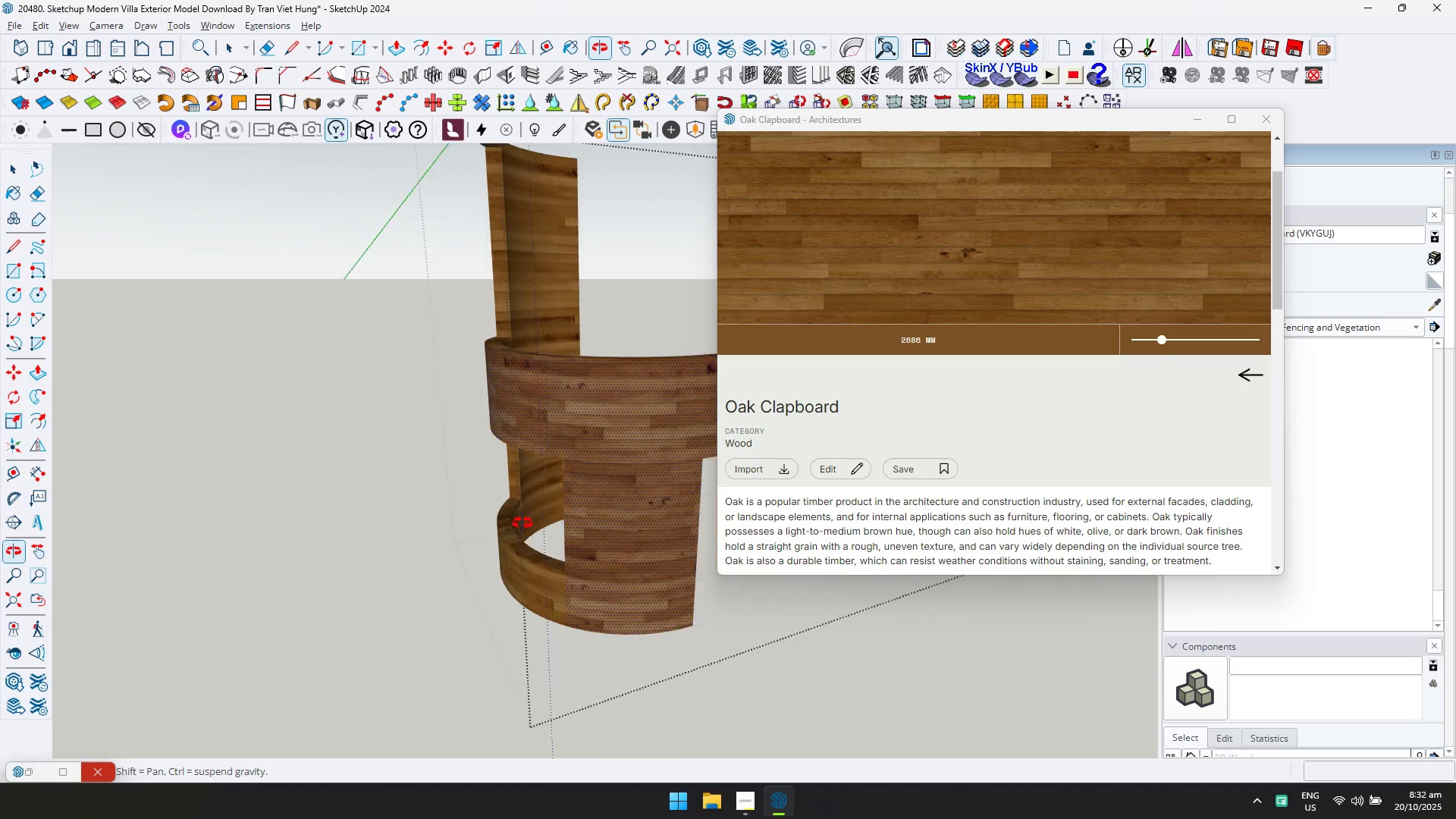 
key(Shift+ShiftLeft)
 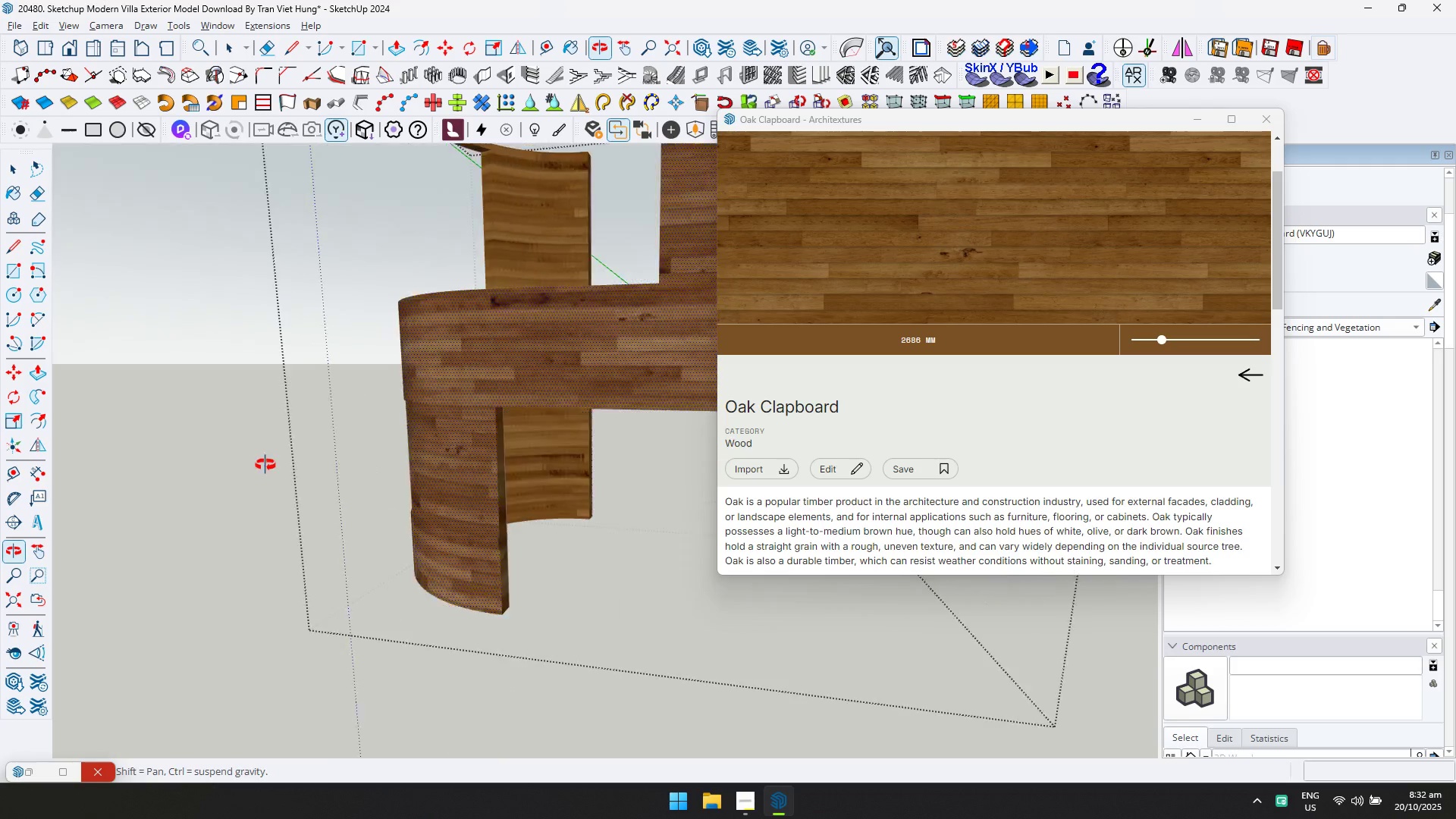 
key(Control+Z)
 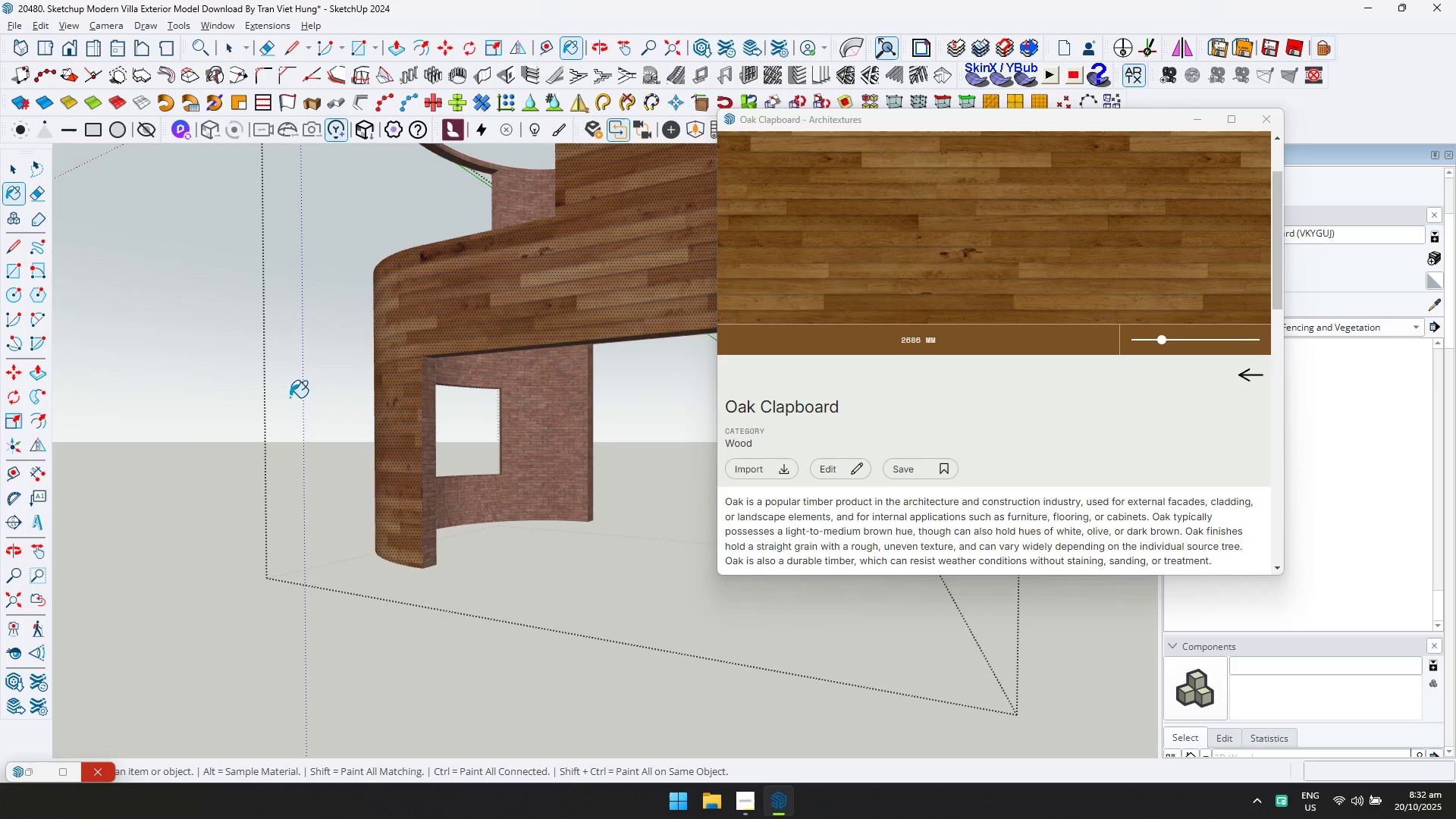 
key(Control+Z)
 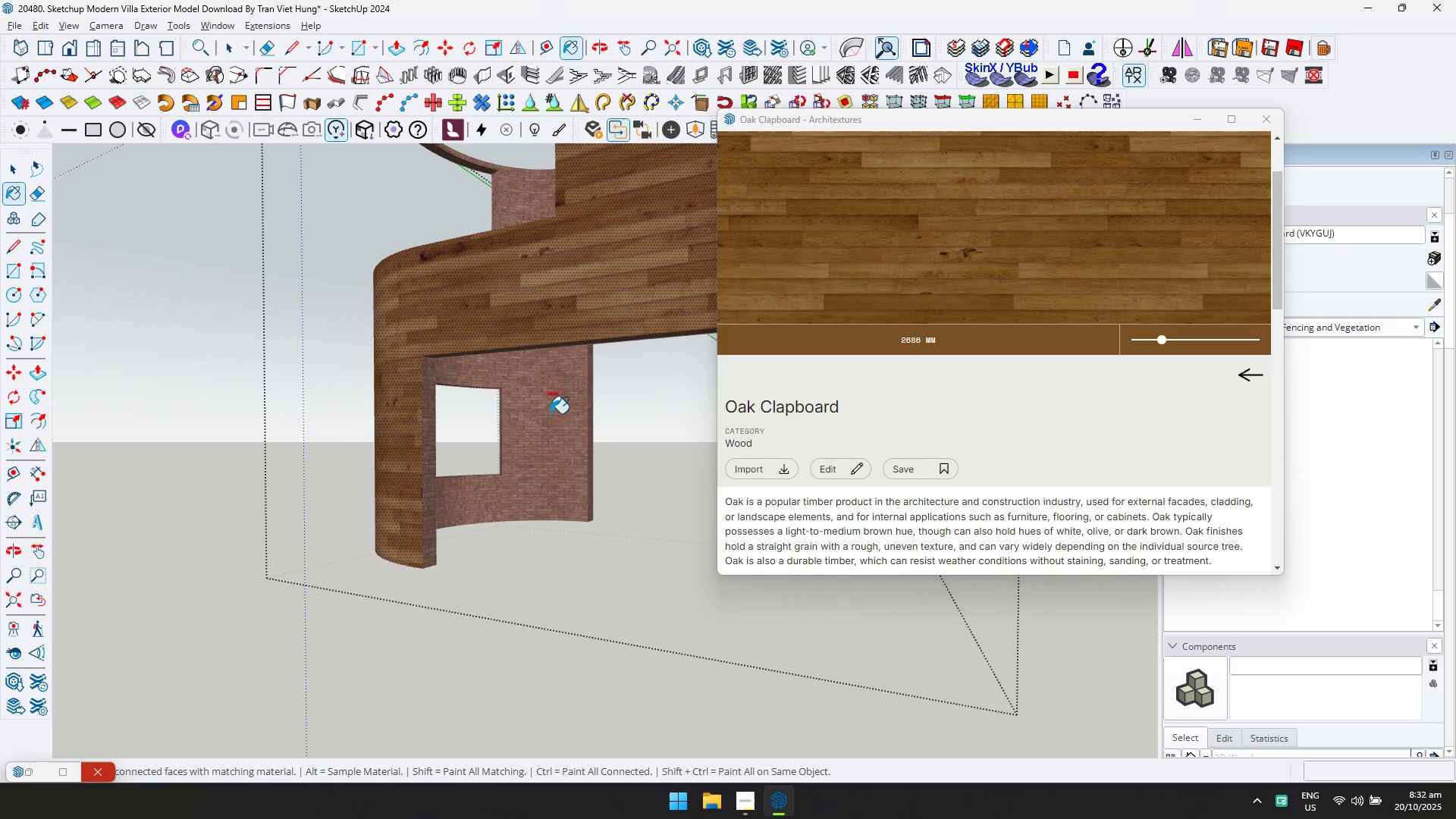 
key(Control+Z)
 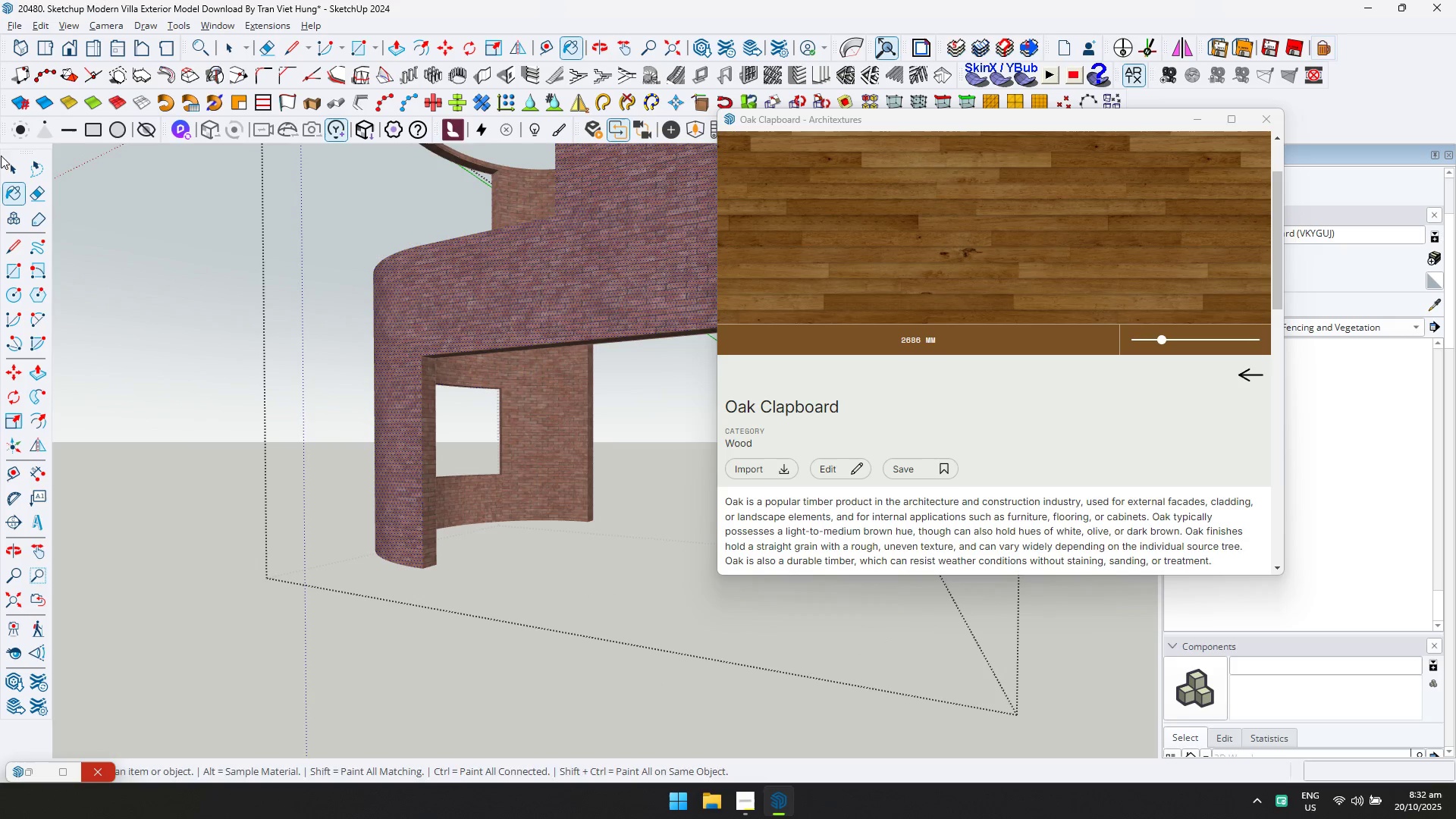 
left_click([16, 171])
 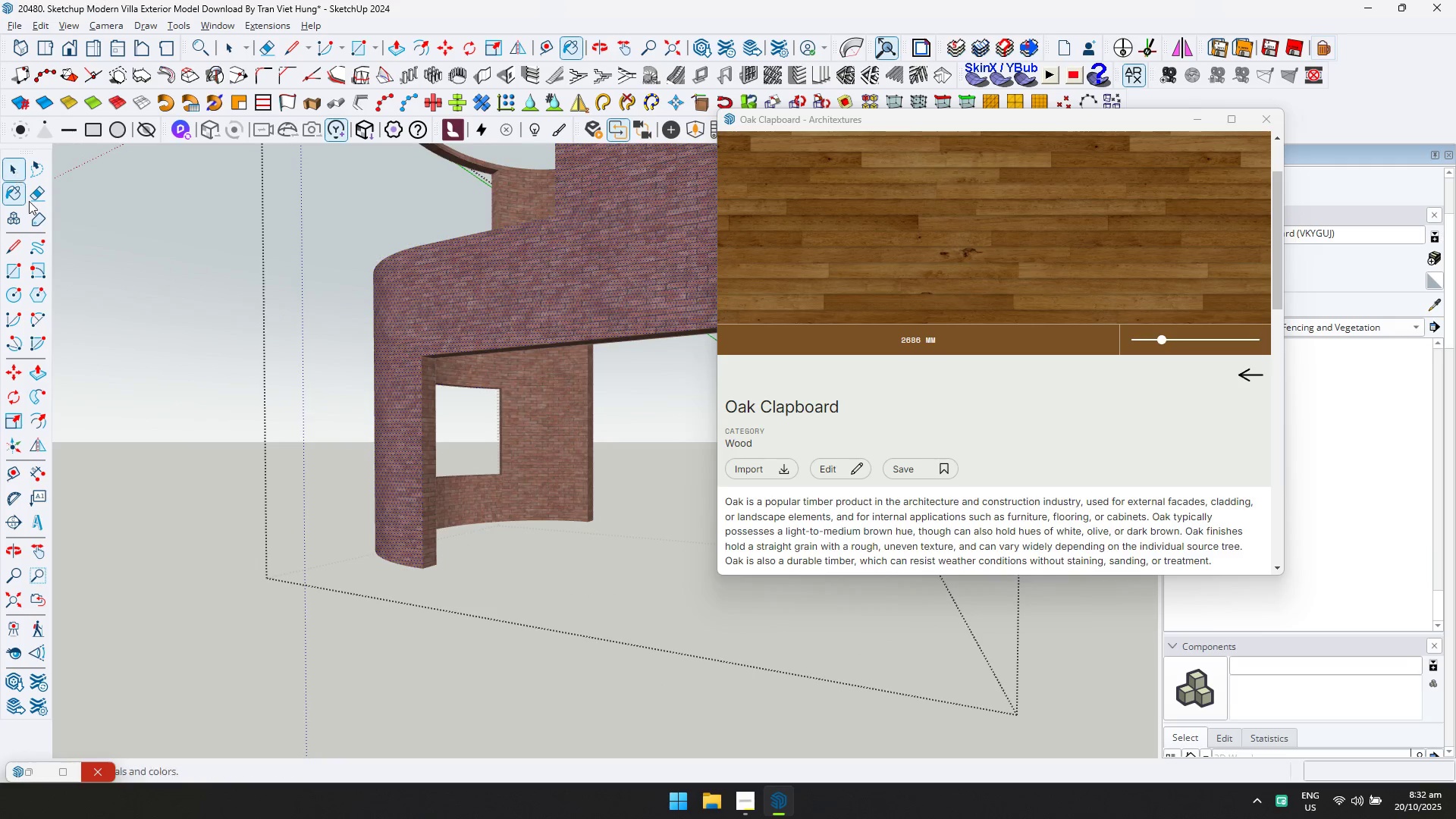 
key(Escape)
 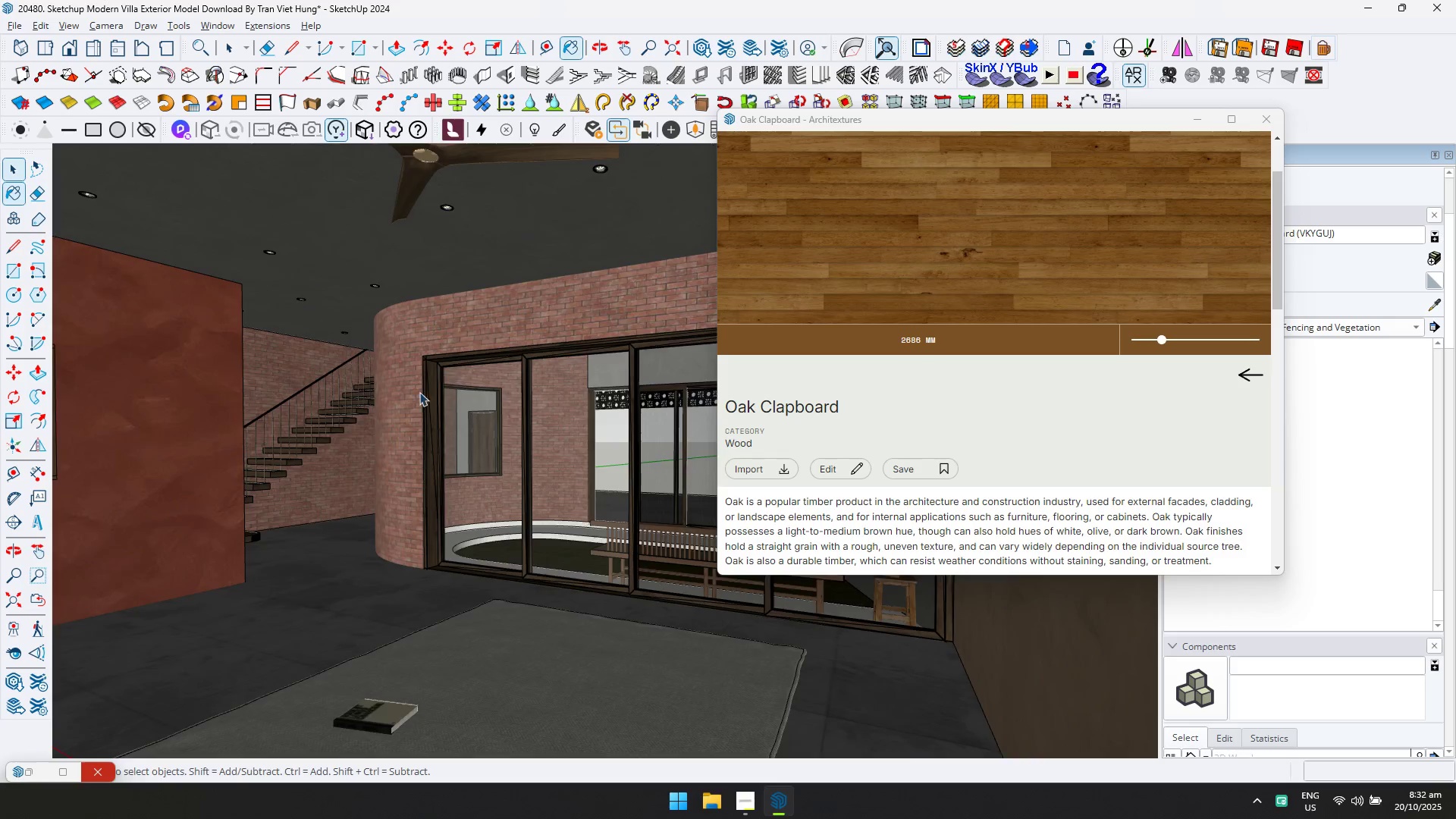 
scroll: coordinate [362, 347], scroll_direction: down, amount: 44.0
 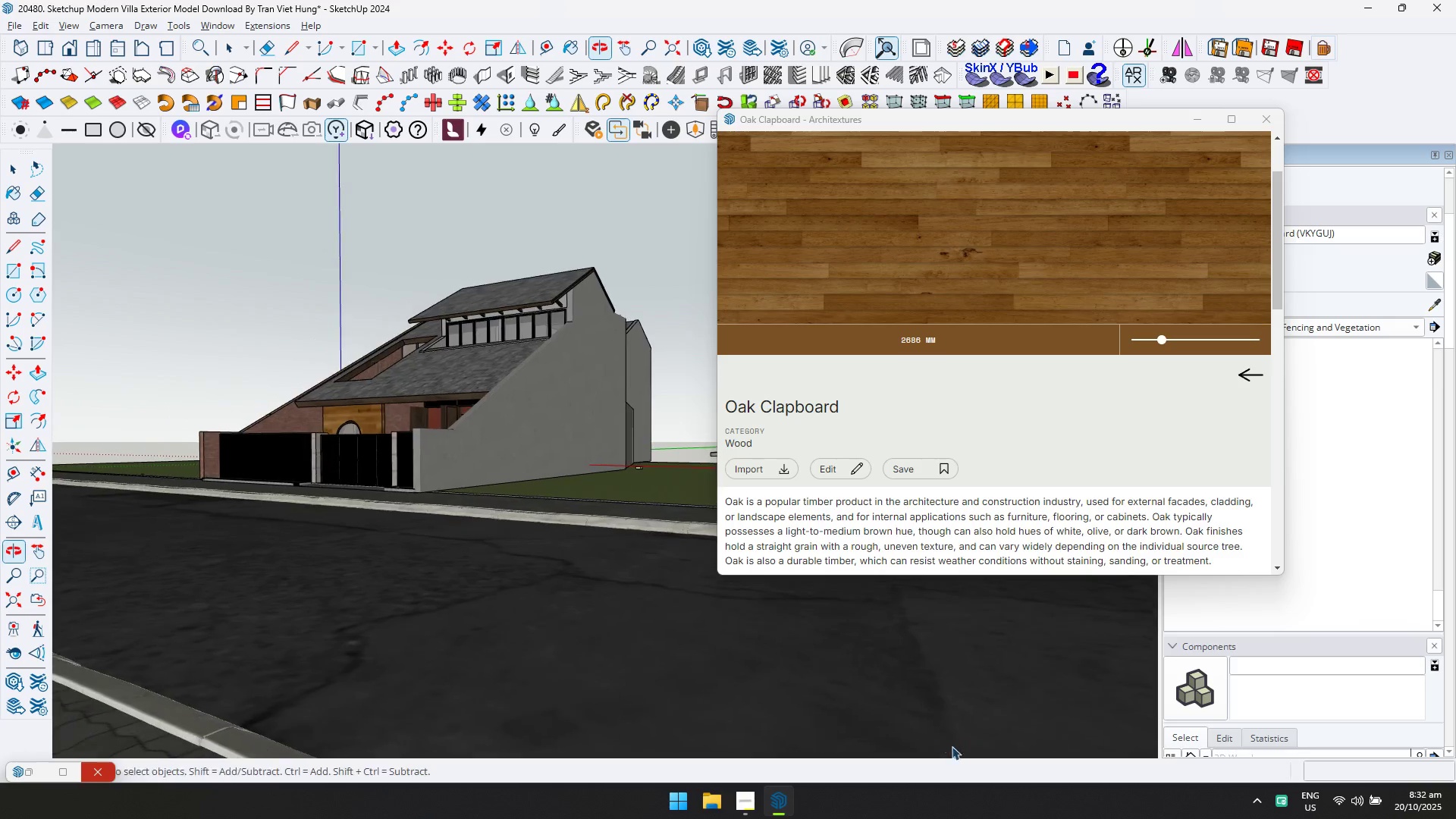 
hold_key(key=ShiftLeft, duration=0.7)
 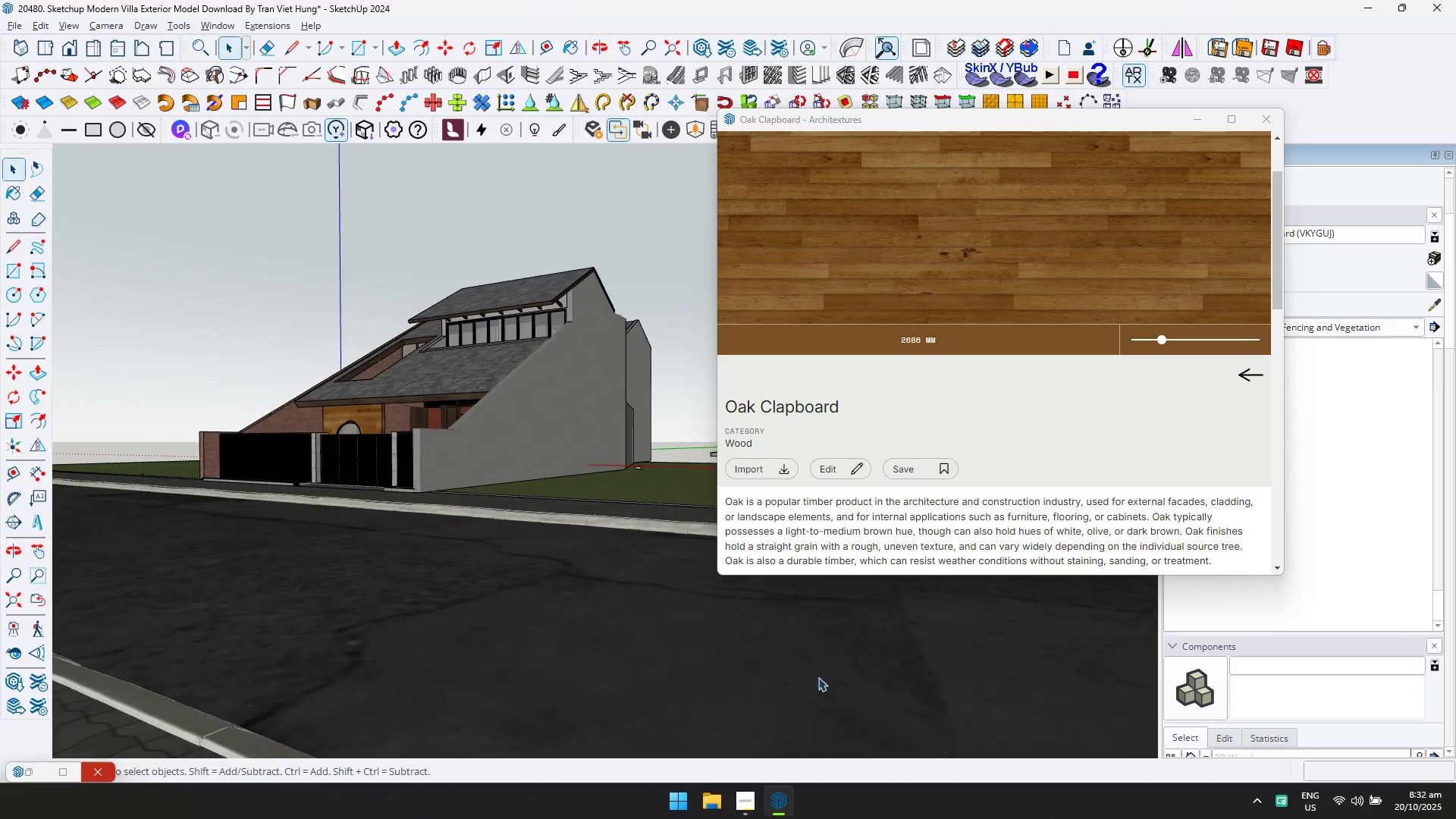 
key(Shift+ShiftLeft)
 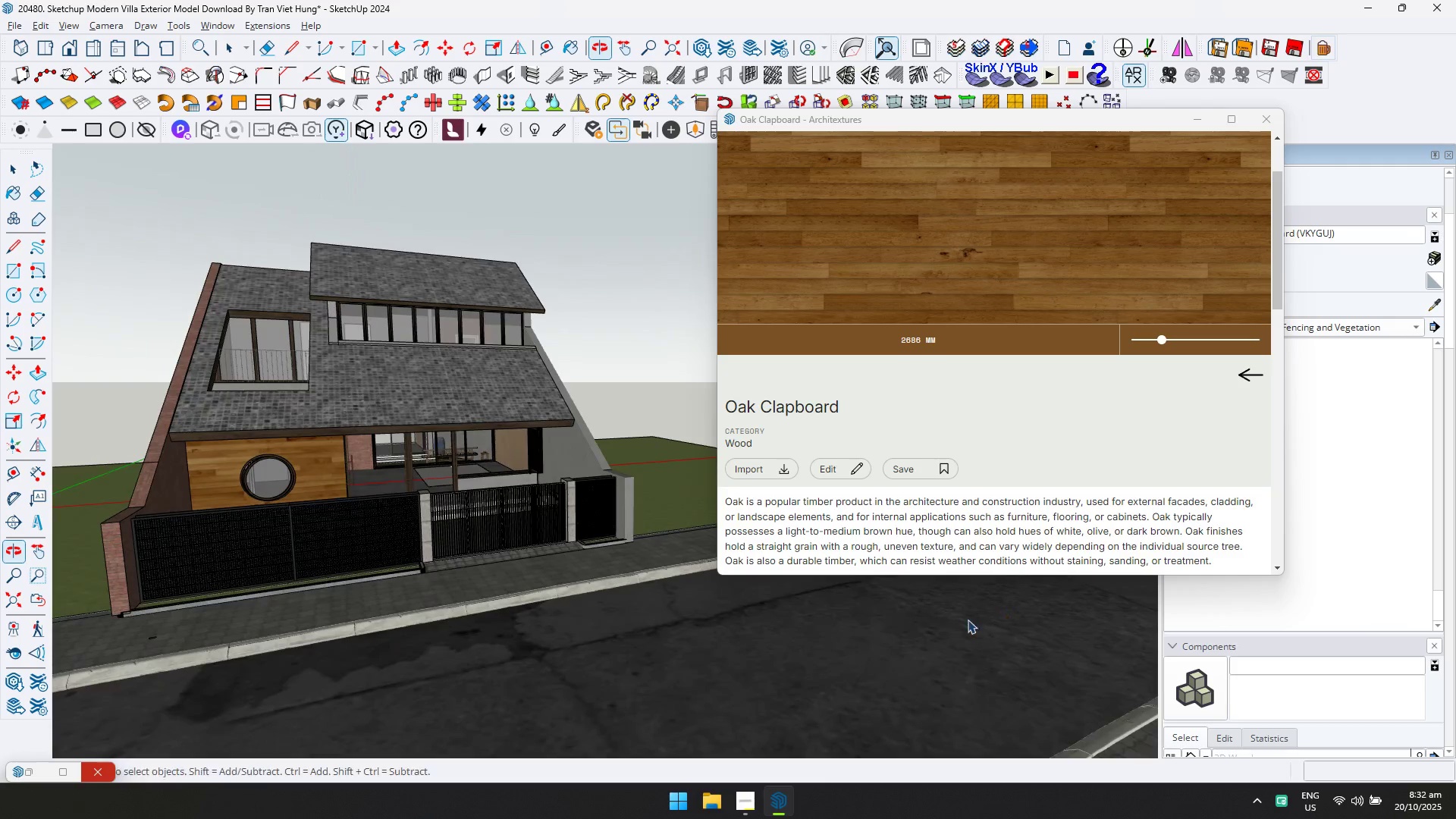 
hold_key(key=ShiftLeft, duration=0.35)
 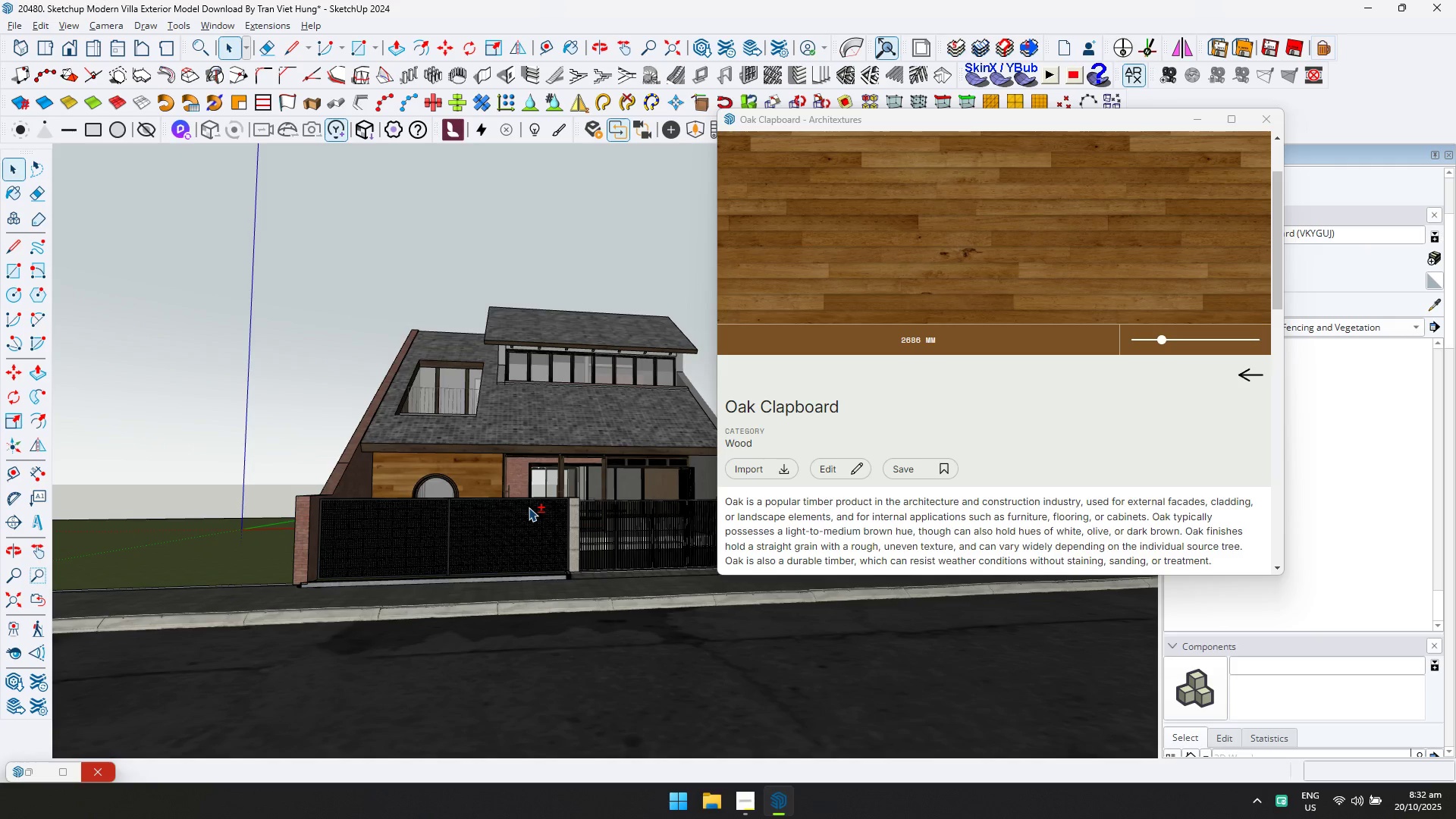 
wait(9.11)
 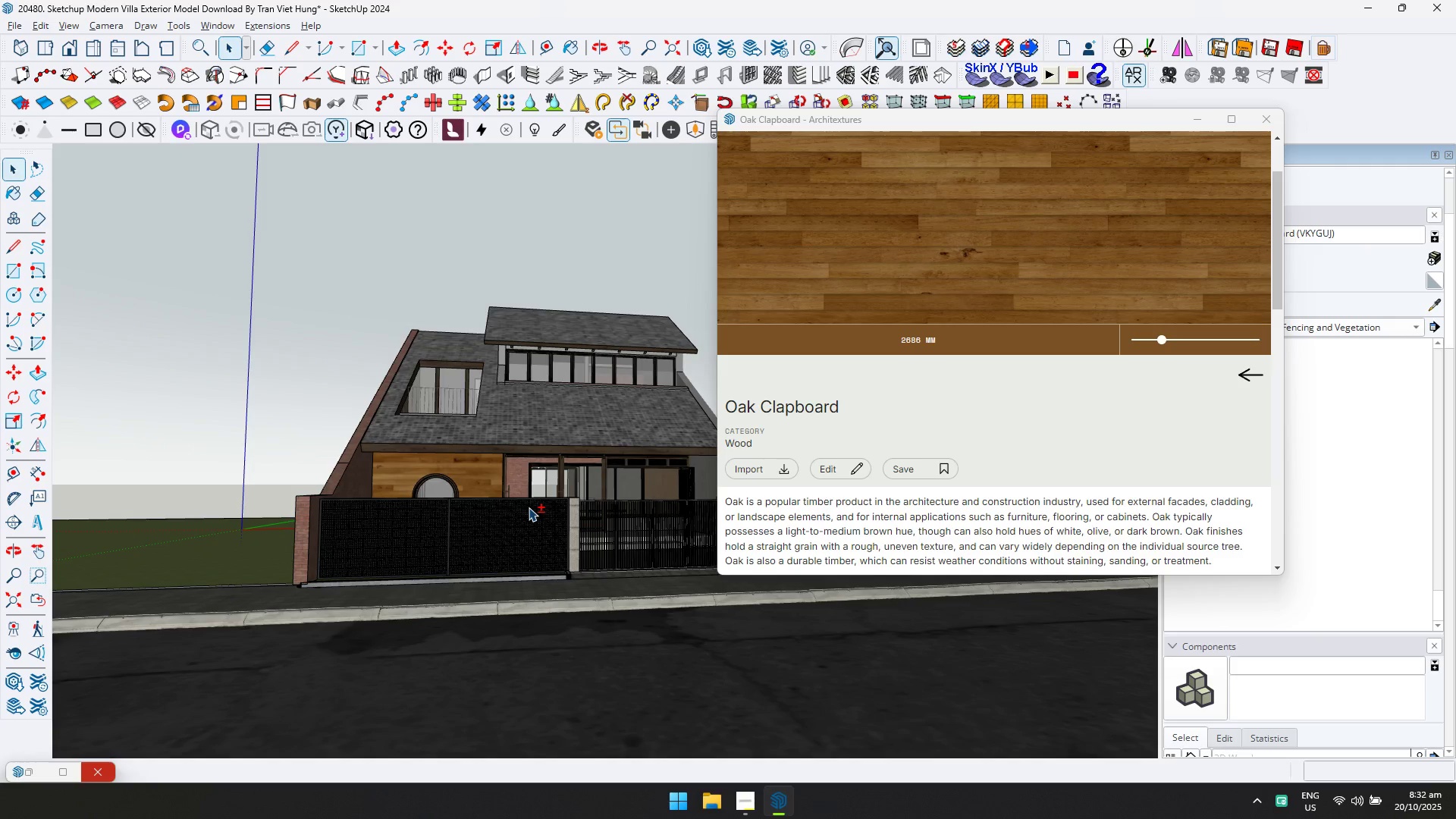 
scroll: coordinate [526, 483], scroll_direction: none, amount: 0.0
 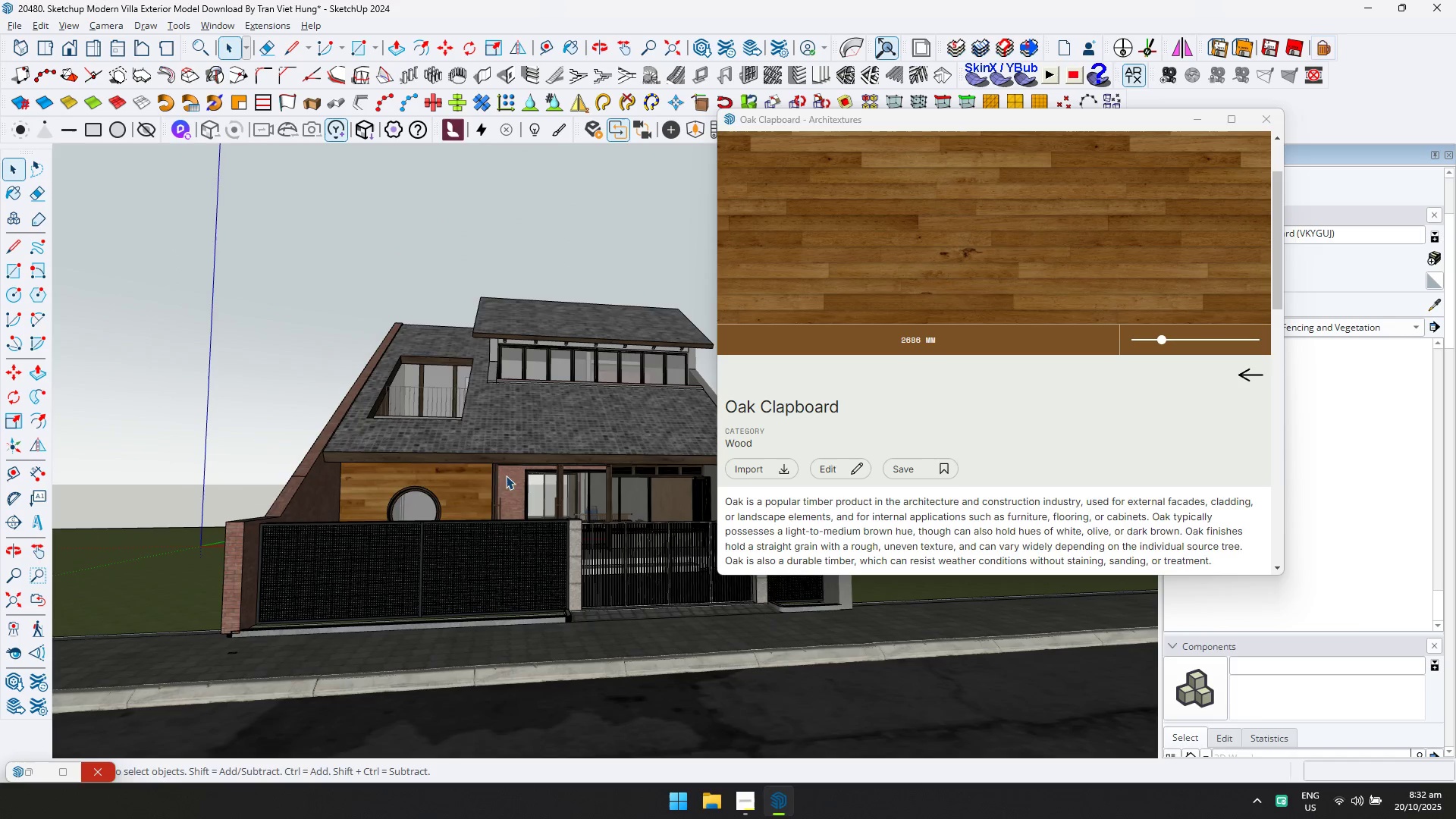 
key(Shift+ShiftLeft)
 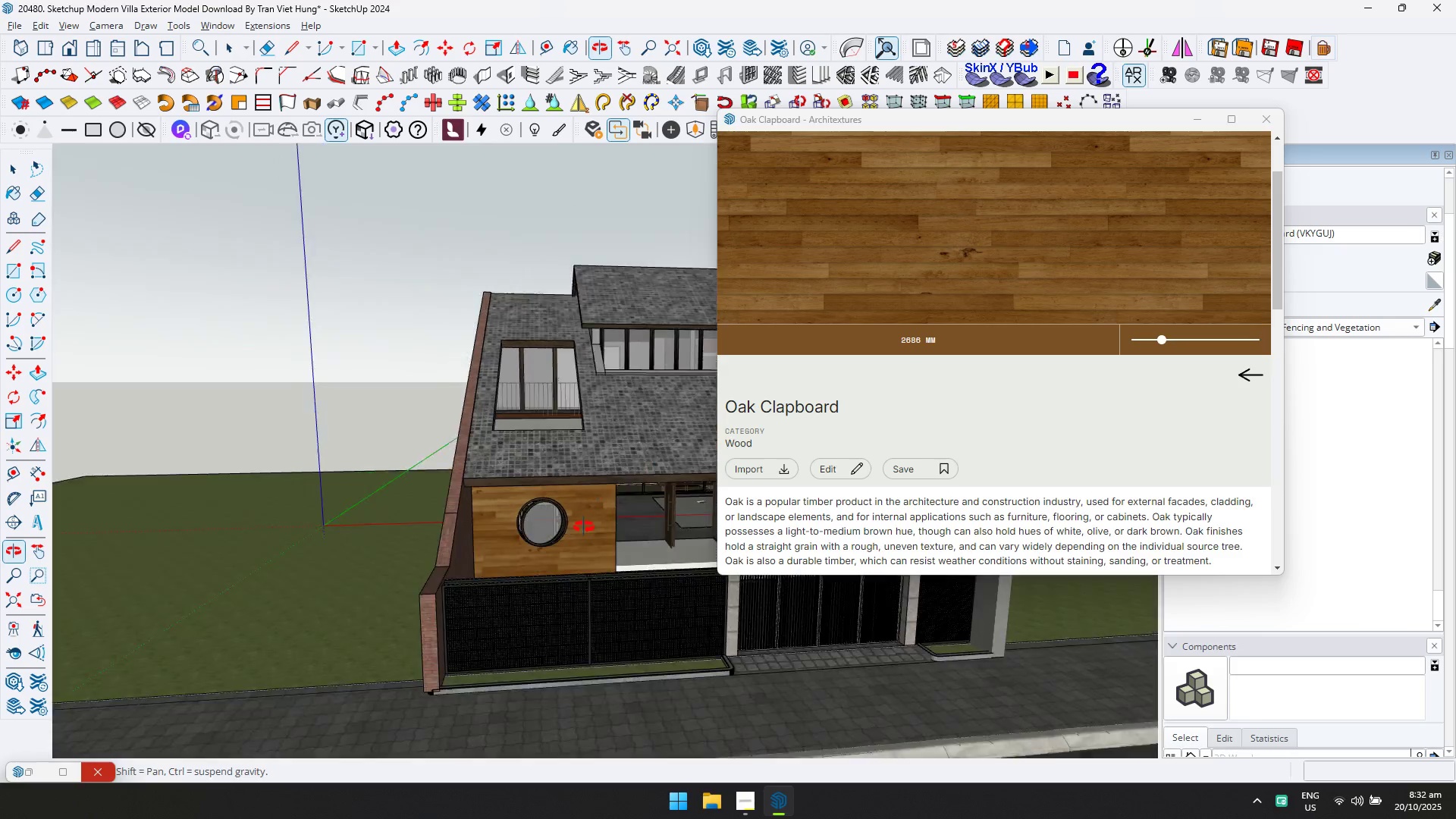 
scroll: coordinate [573, 537], scroll_direction: up, amount: 7.0
 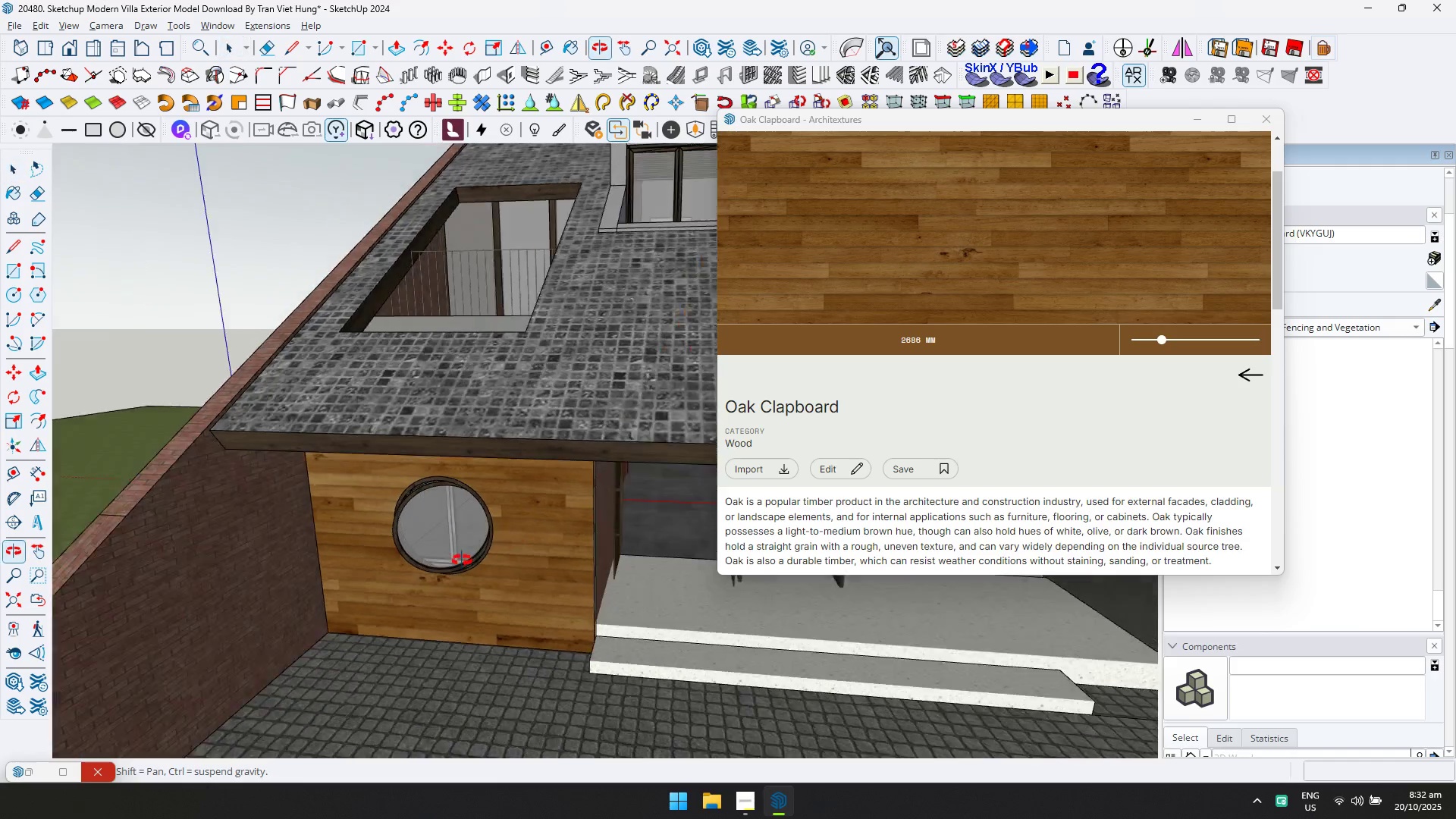 
key(Shift+ShiftLeft)
 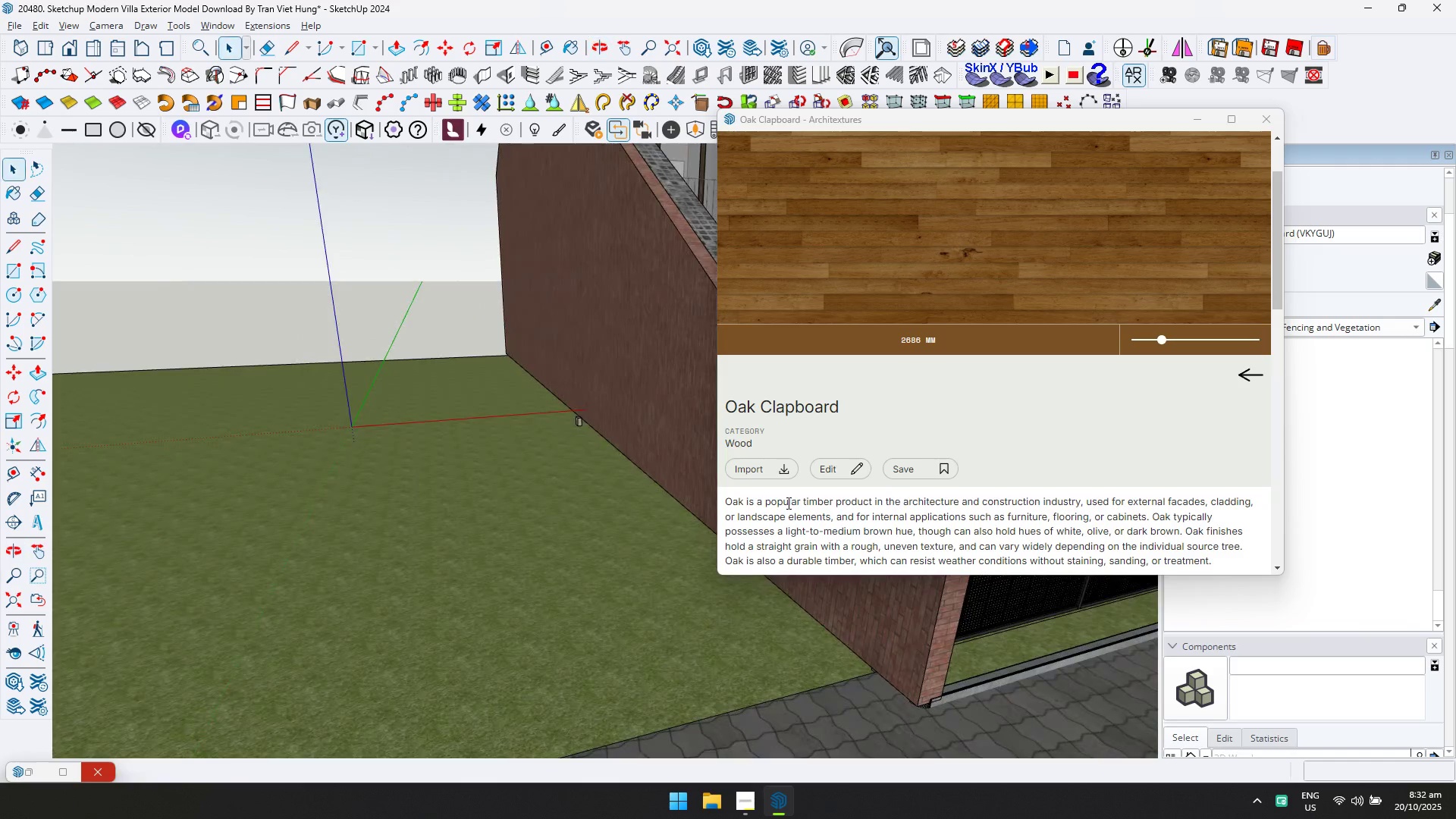 
hold_key(key=ShiftLeft, duration=0.34)
 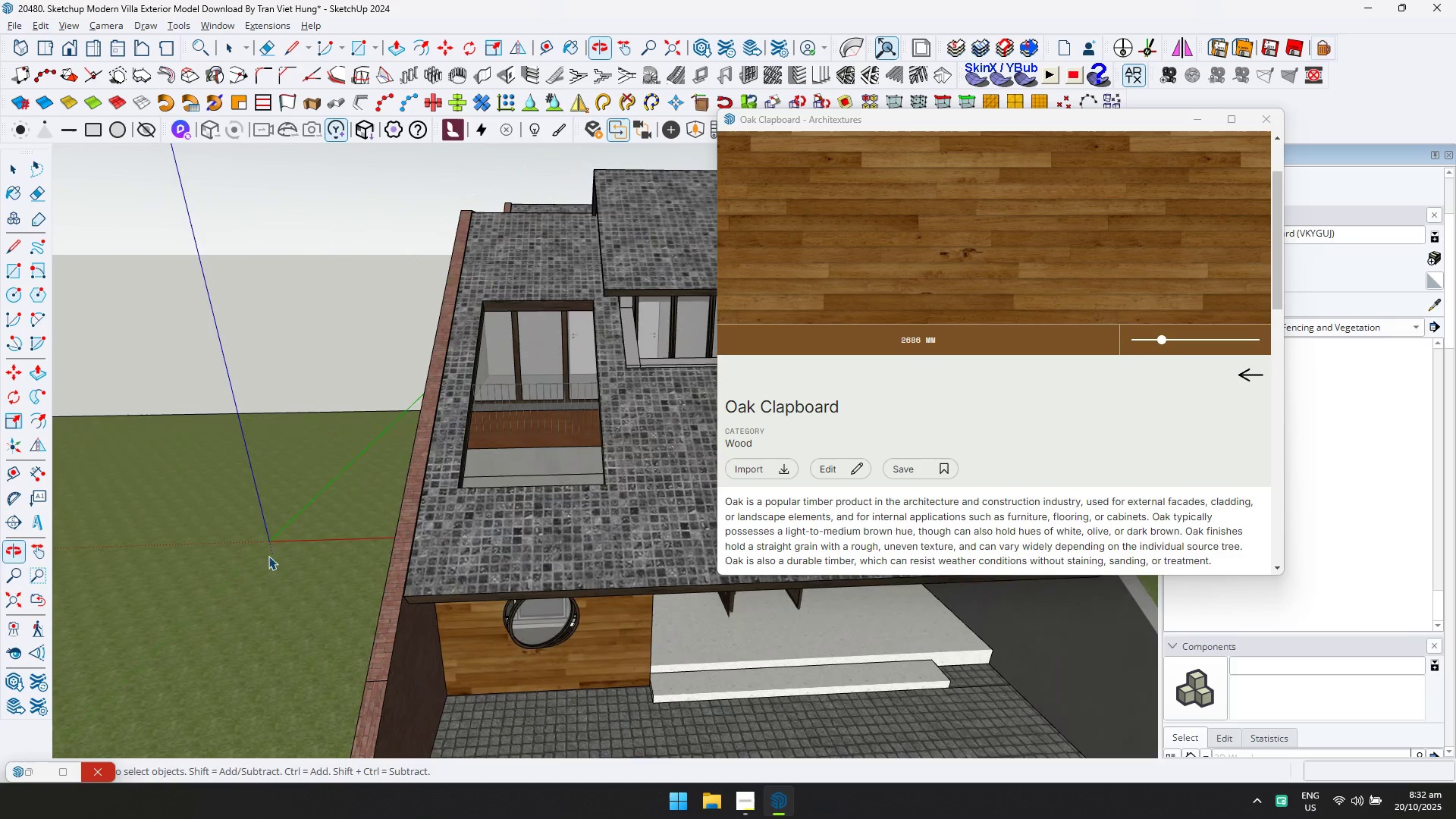 
hold_key(key=ShiftLeft, duration=0.44)
scroll: coordinate [531, 557], scroll_direction: up, amount: 6.0
 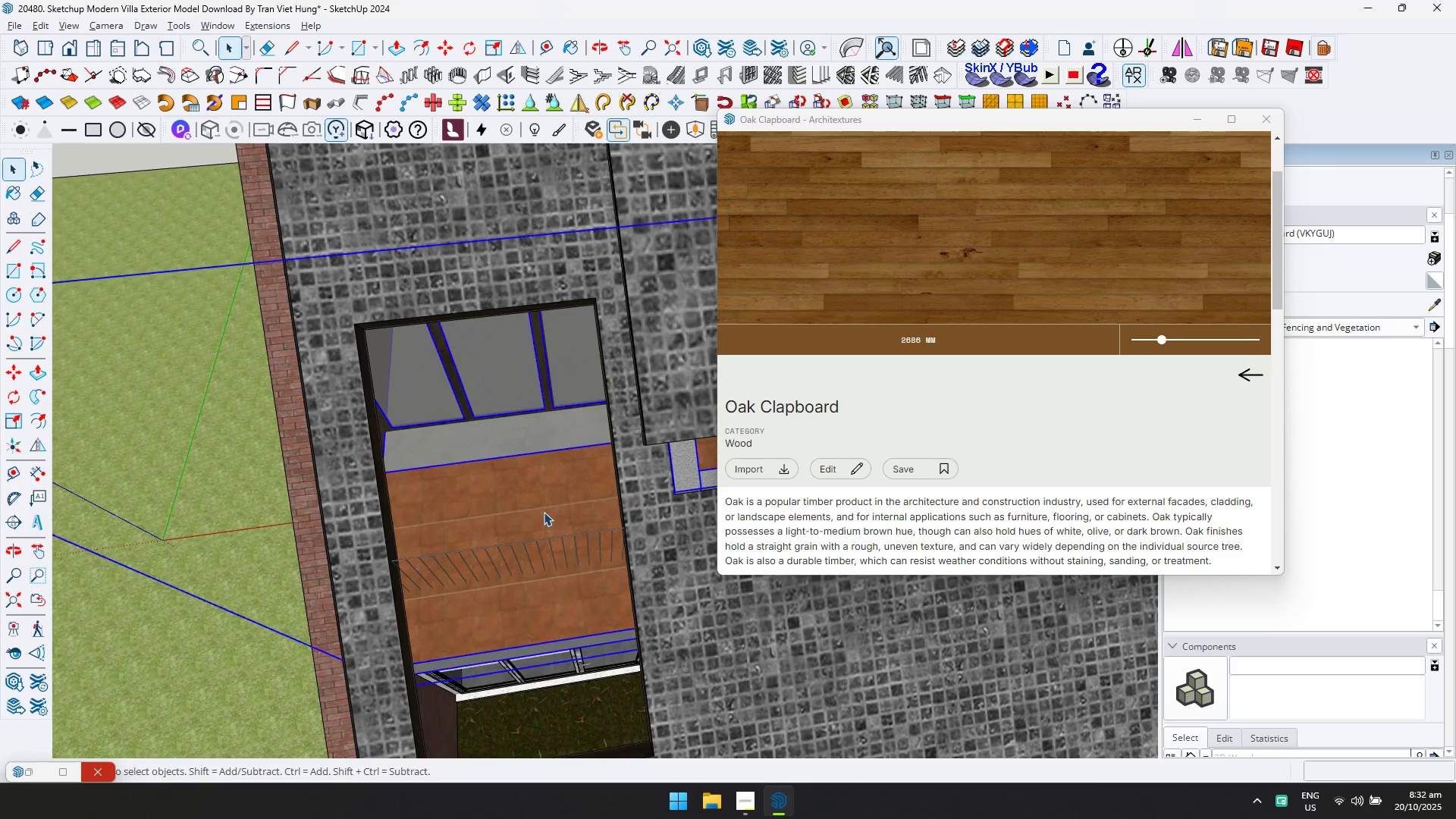 
double_click([544, 512])
 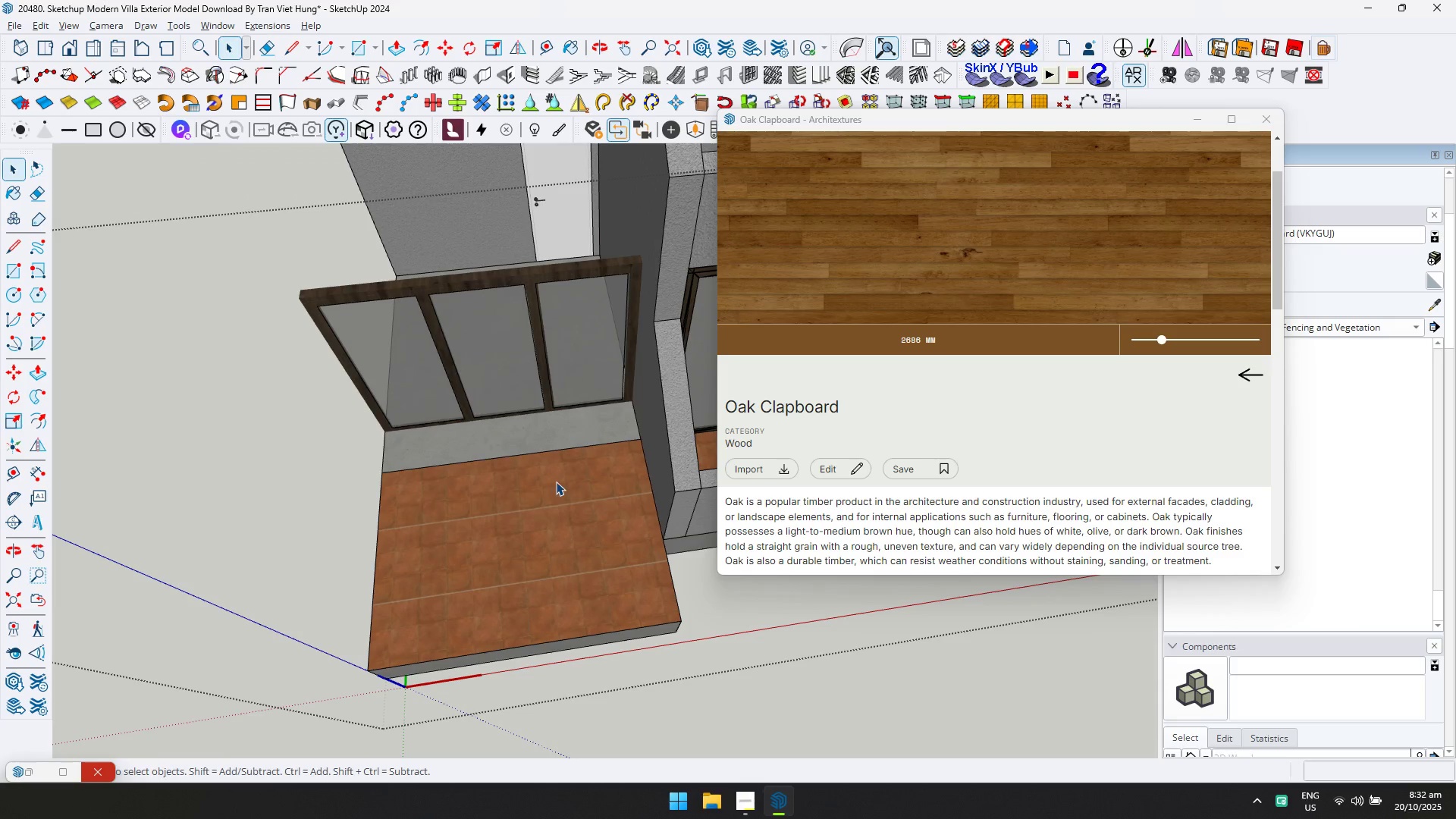 
triple_click([556, 482])
 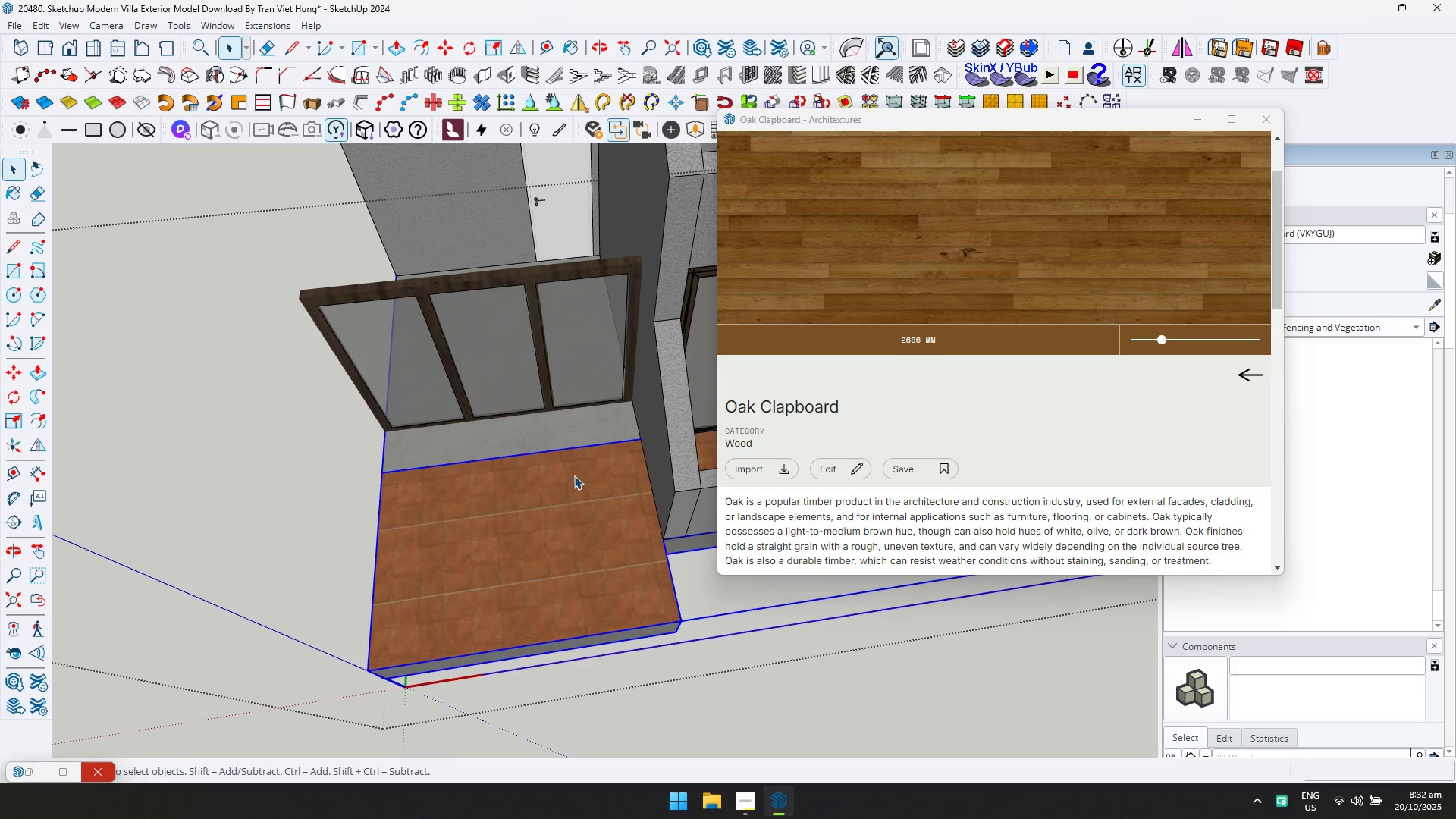 
triple_click([576, 475])
 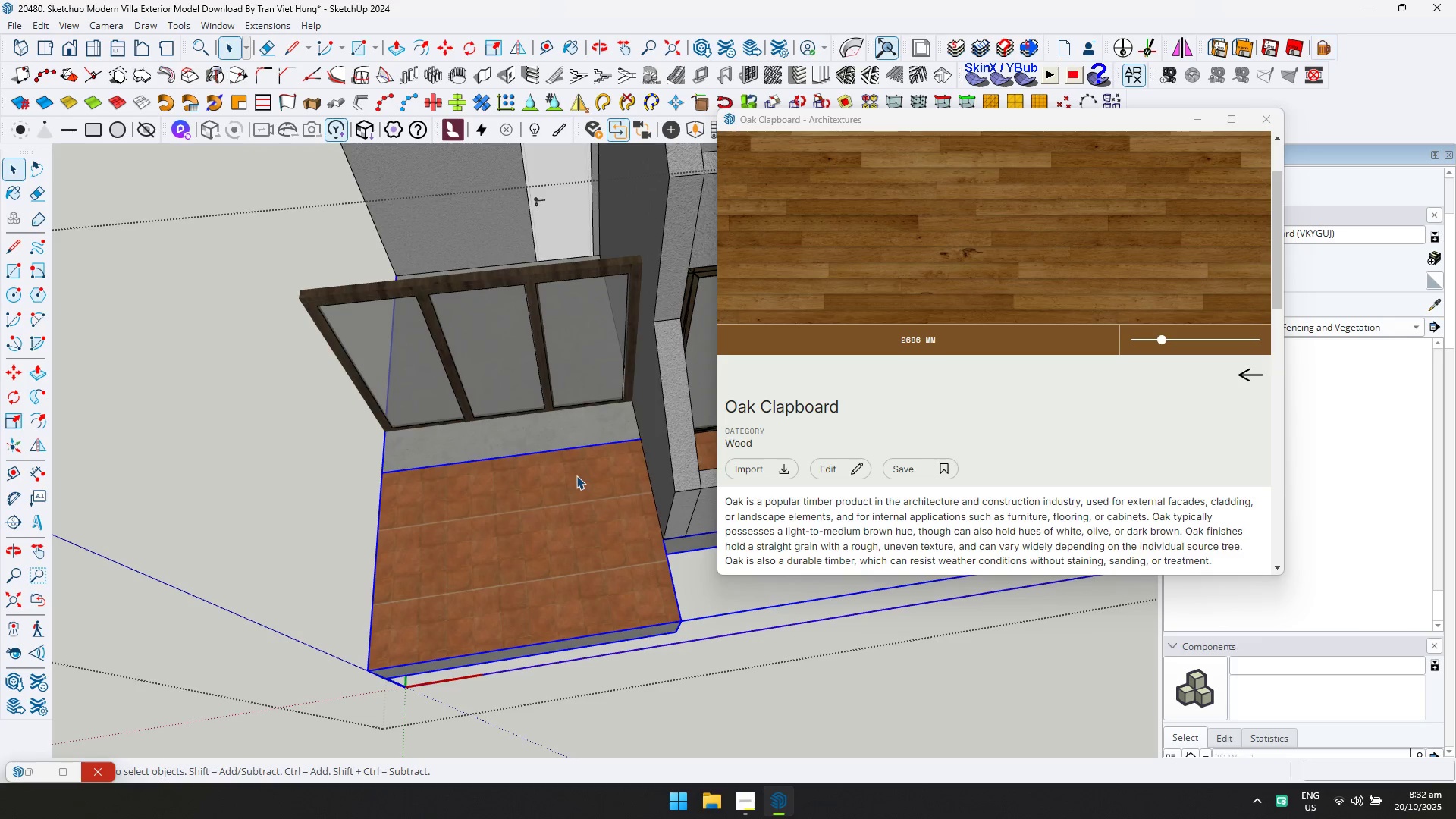 
triple_click([576, 475])
 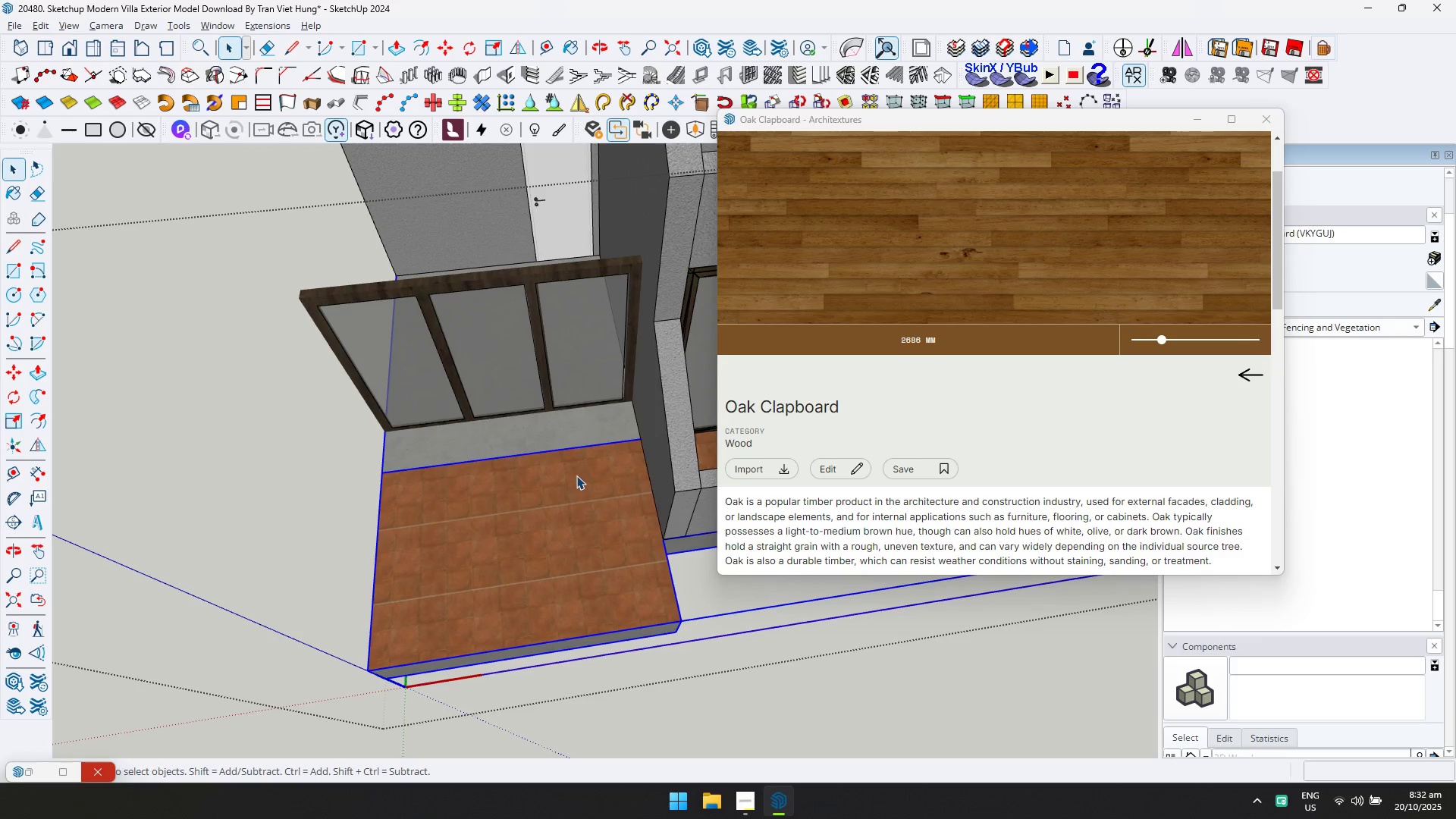 
triple_click([576, 475])
 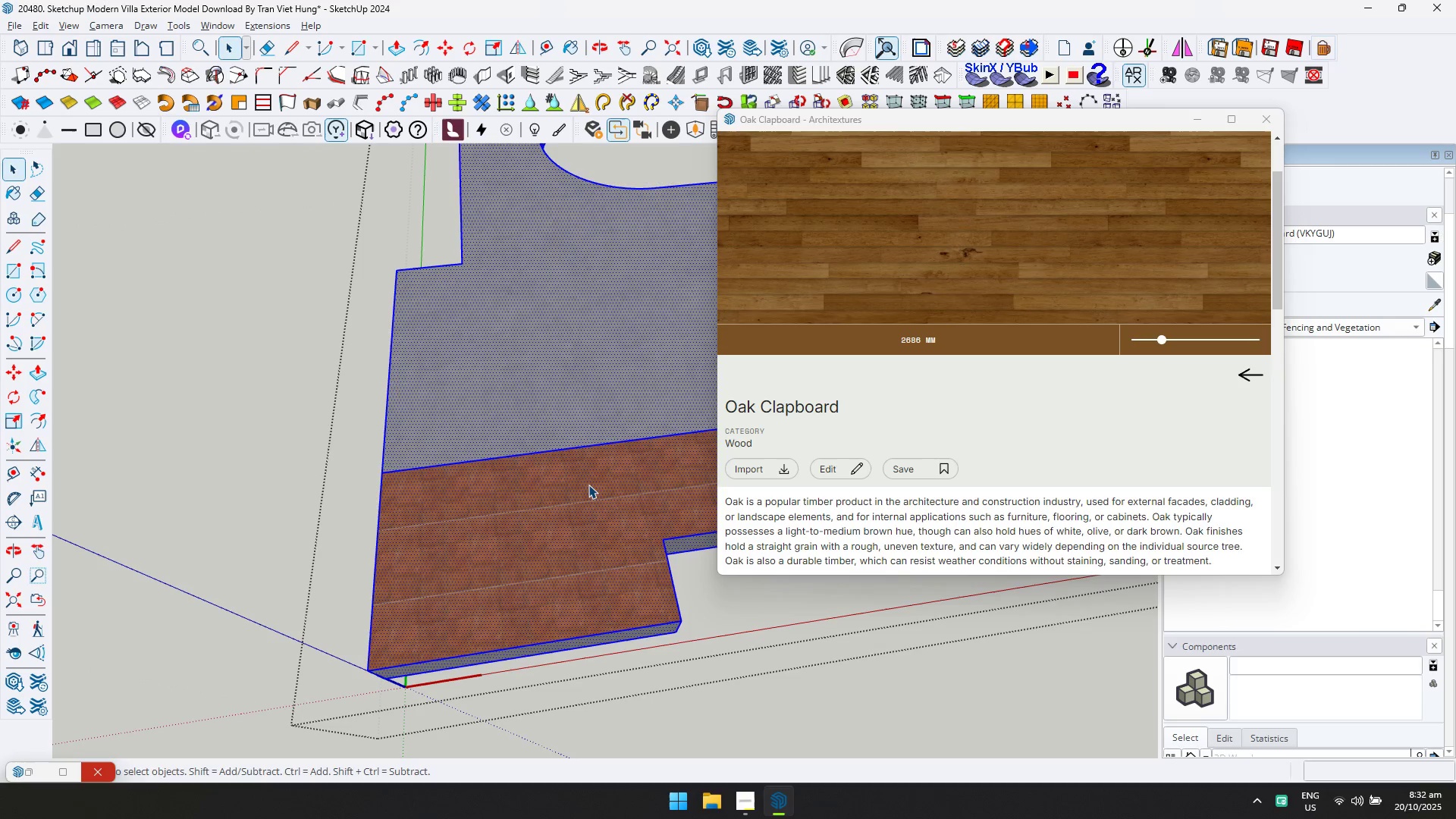 
triple_click([588, 485])
 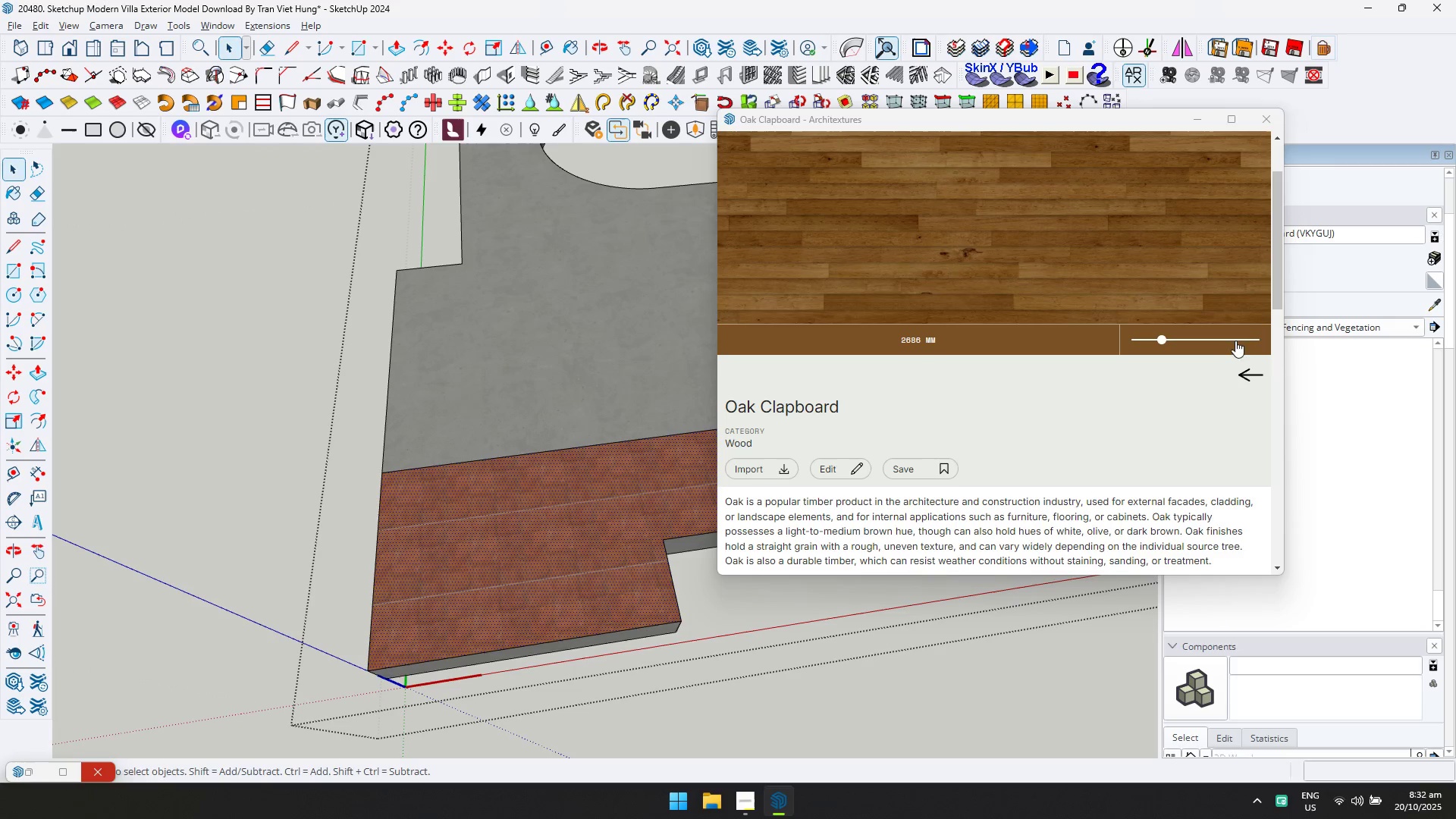 
left_click([1252, 367])
 